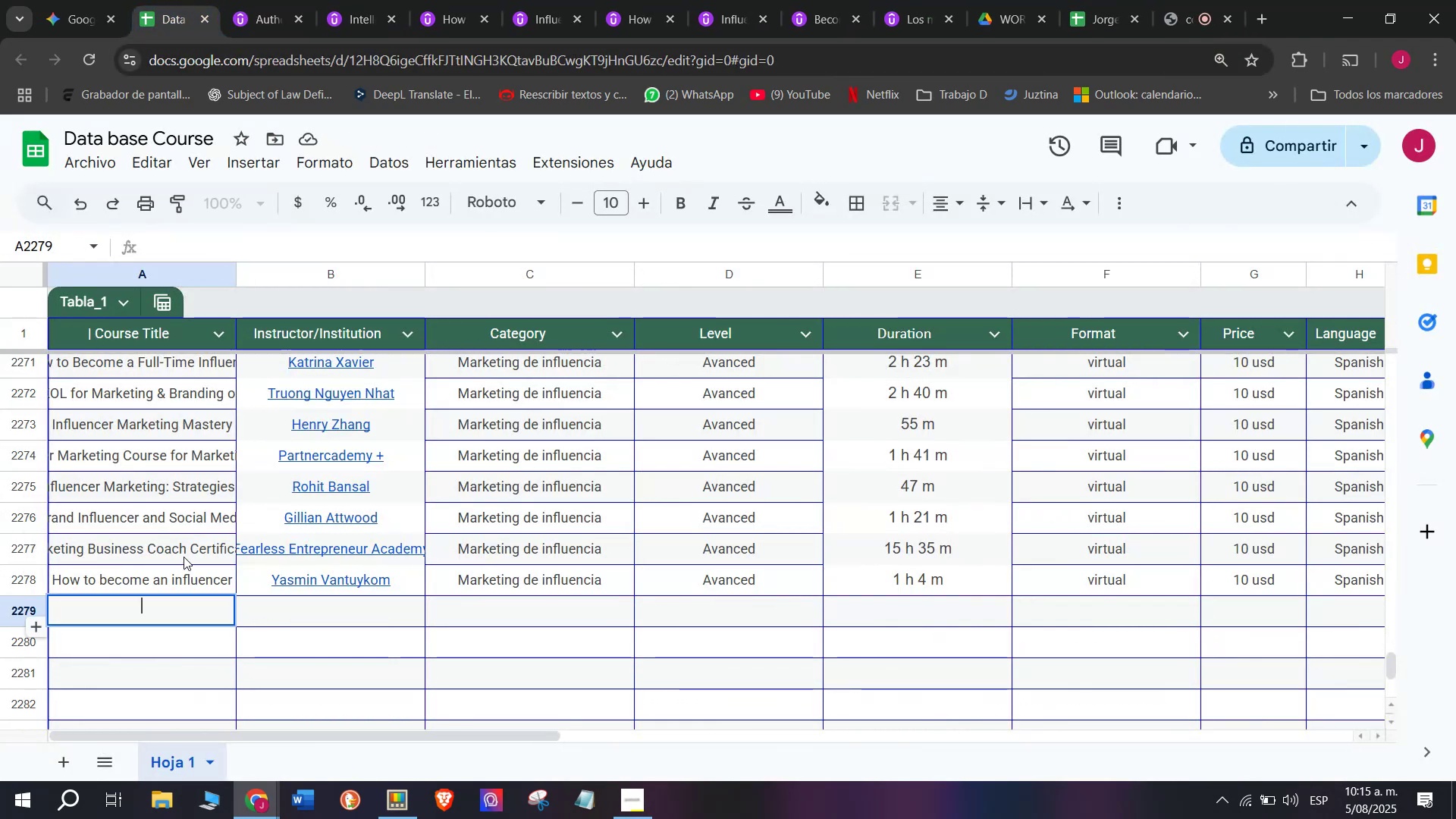 
key(Z)
 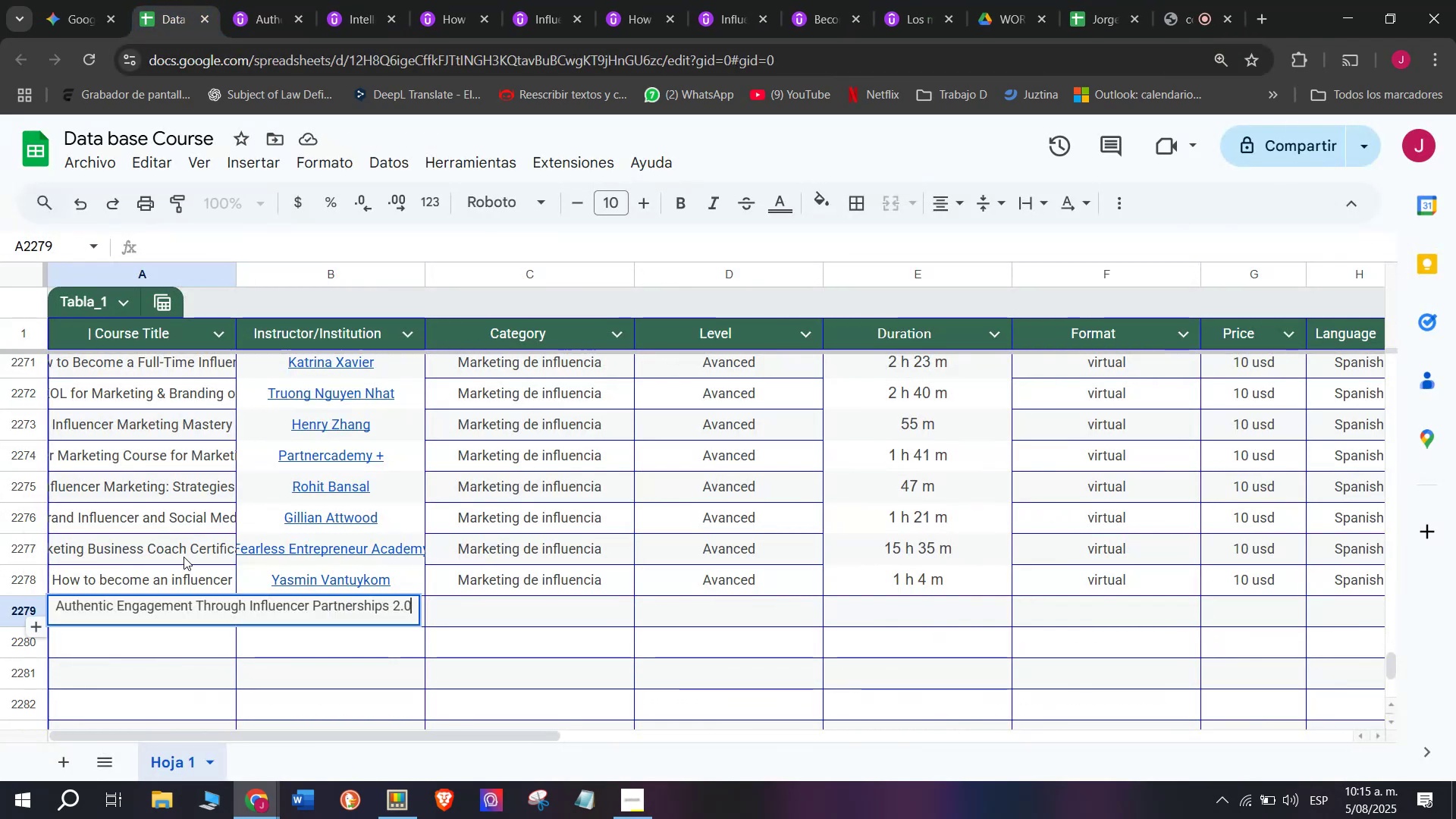 
key(Control+ControlLeft)
 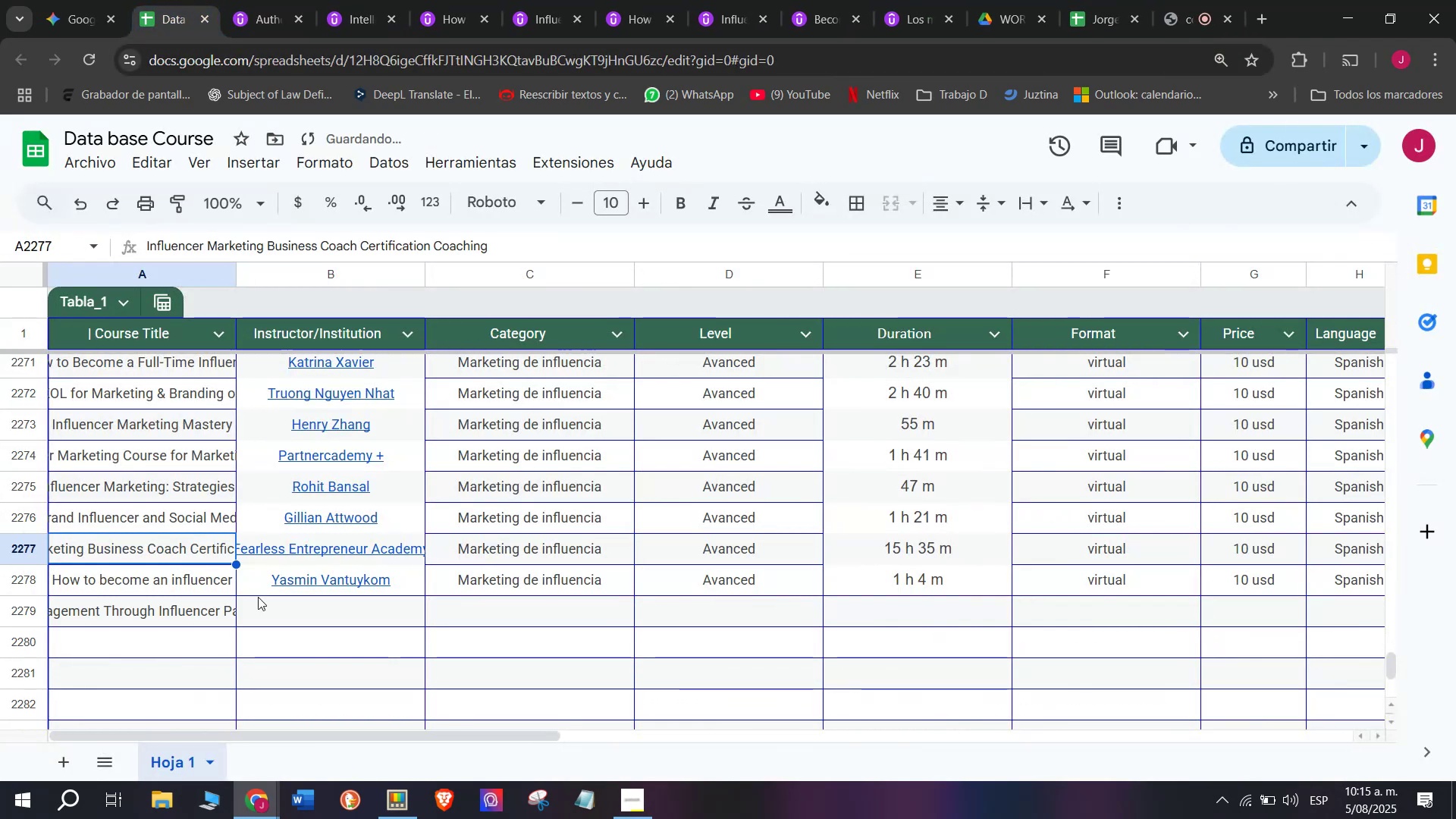 
key(Control+V)
 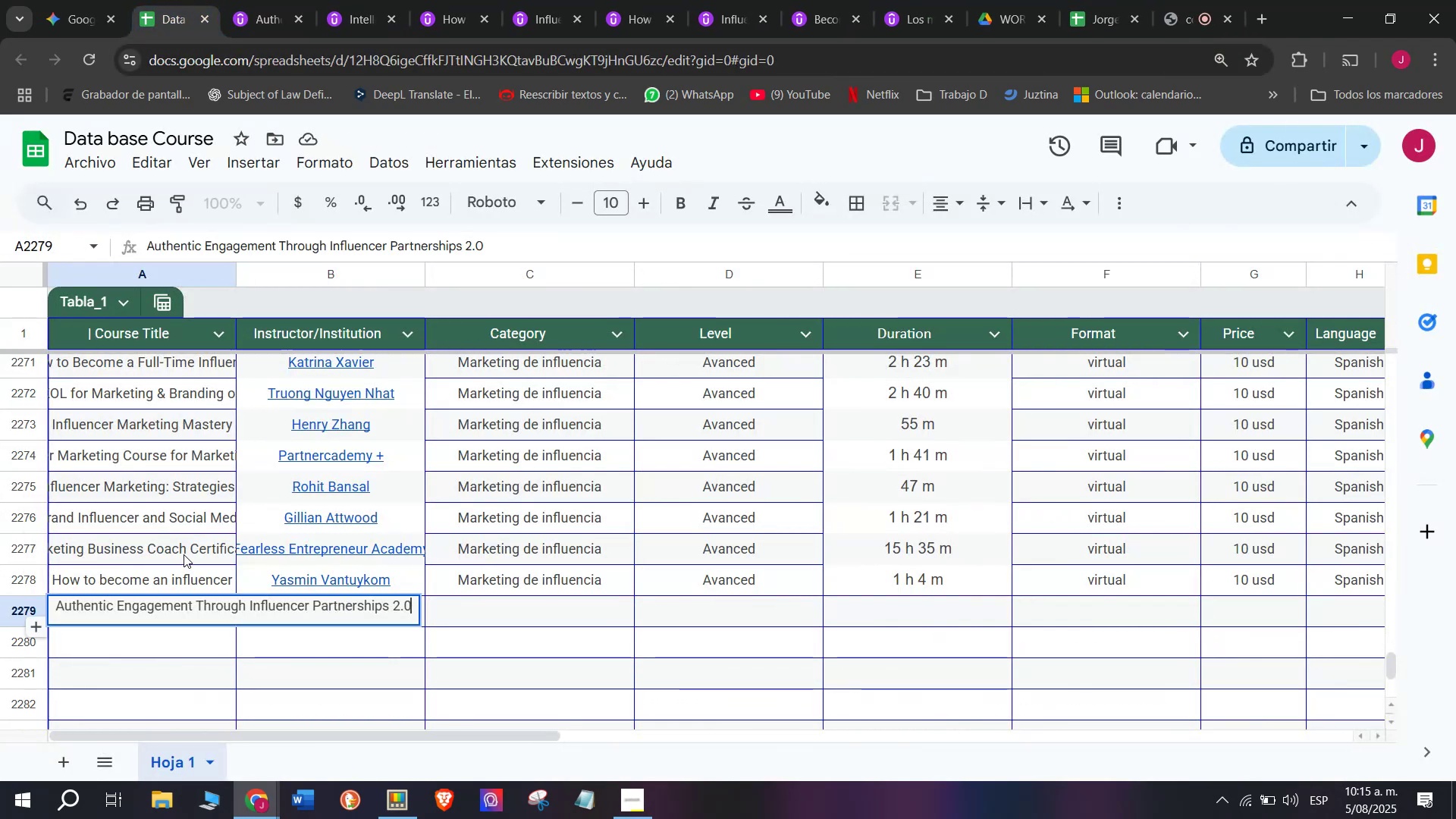 
left_click([184, 554])
 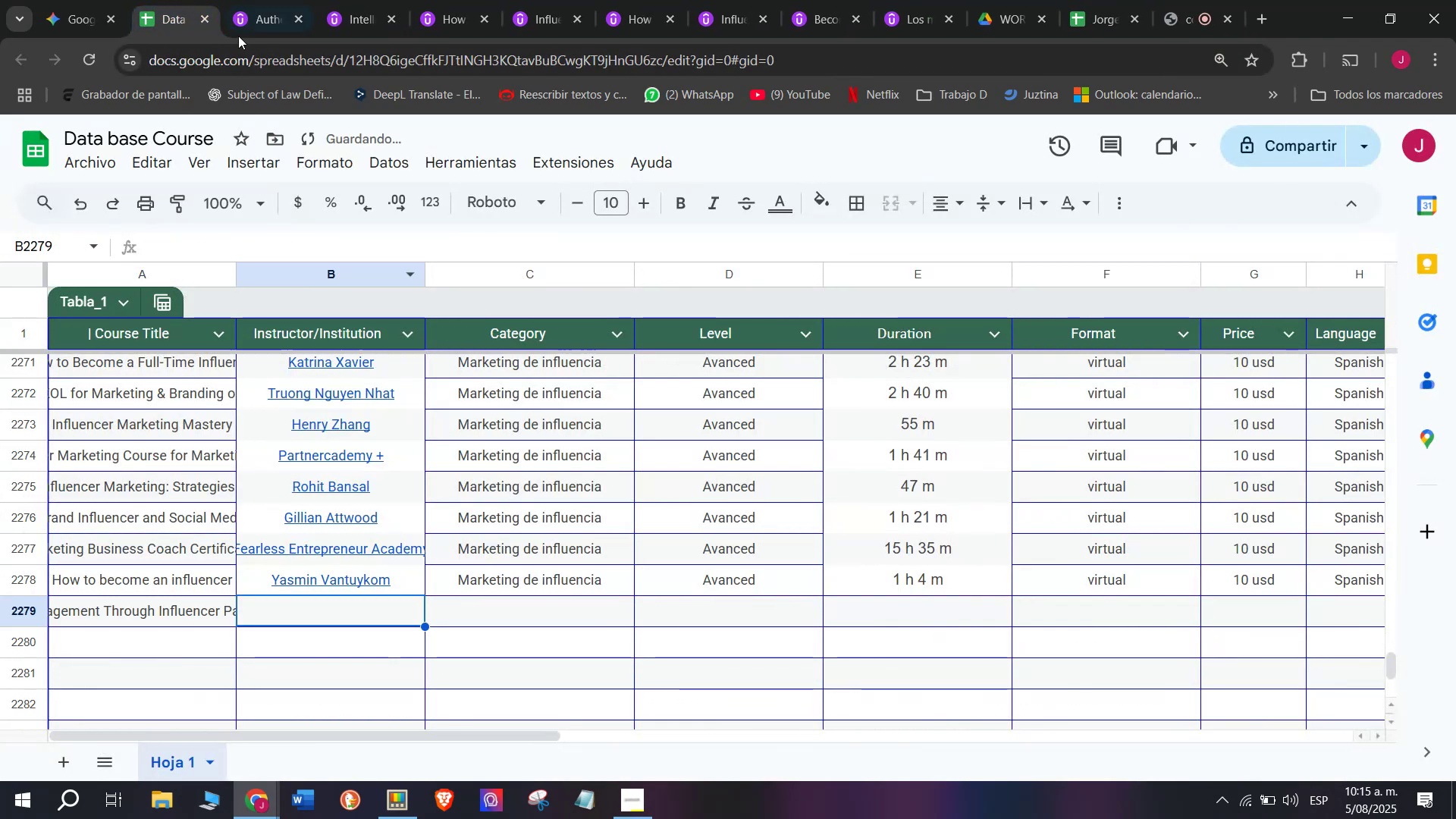 
left_click([246, 0])
 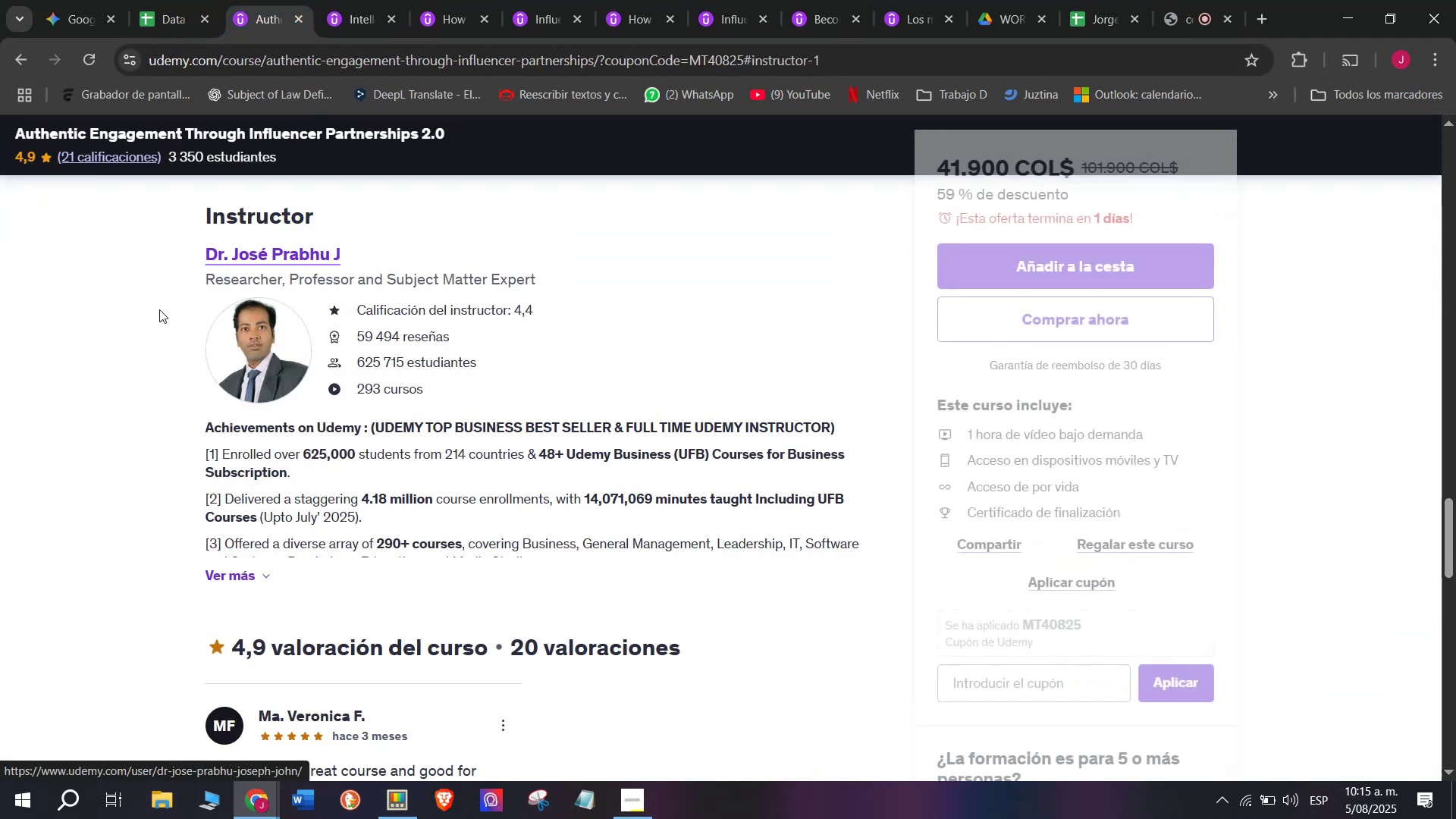 
left_click_drag(start_coordinate=[176, 251], to_coordinate=[353, 244])
 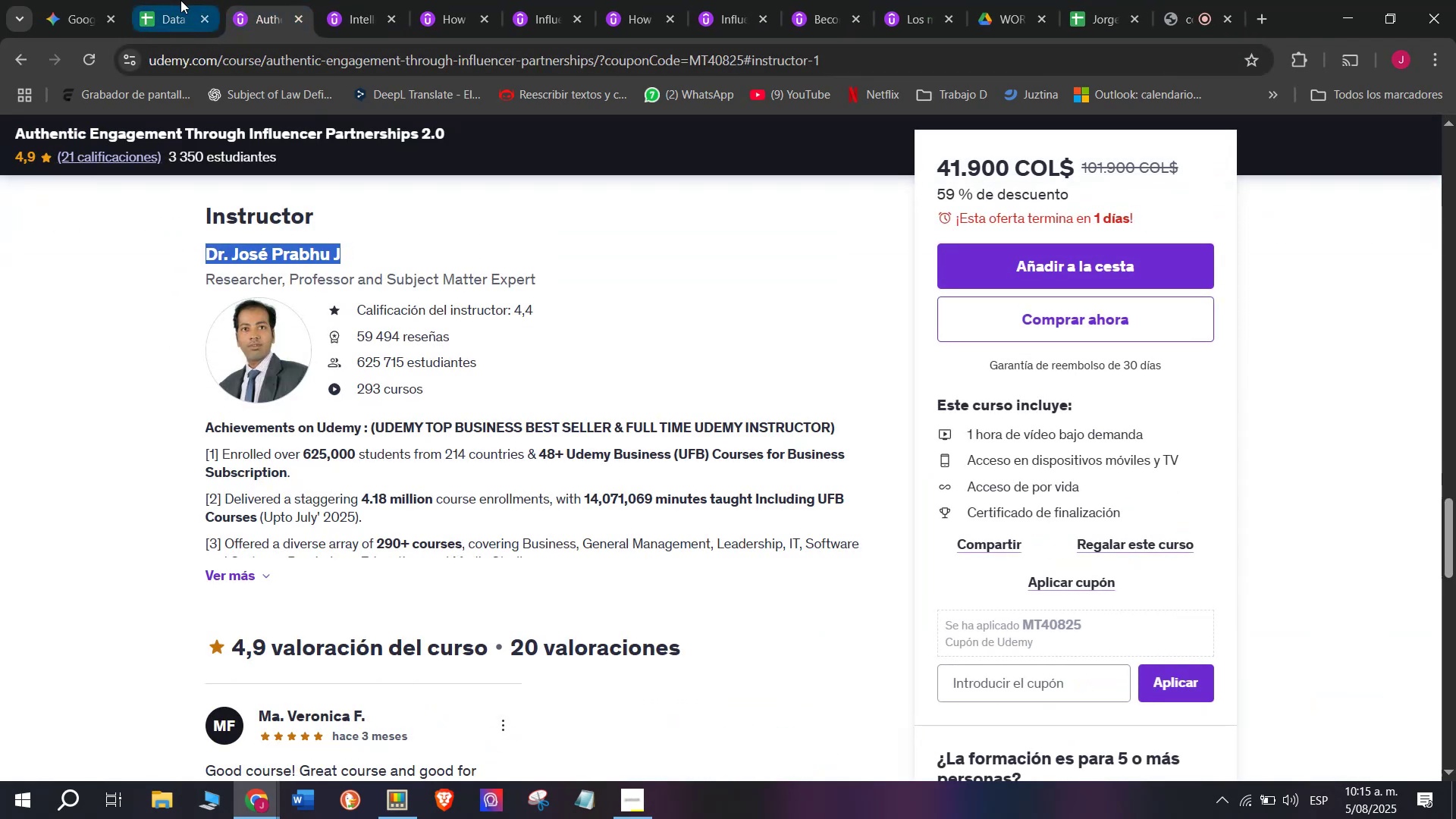 
key(Break)
 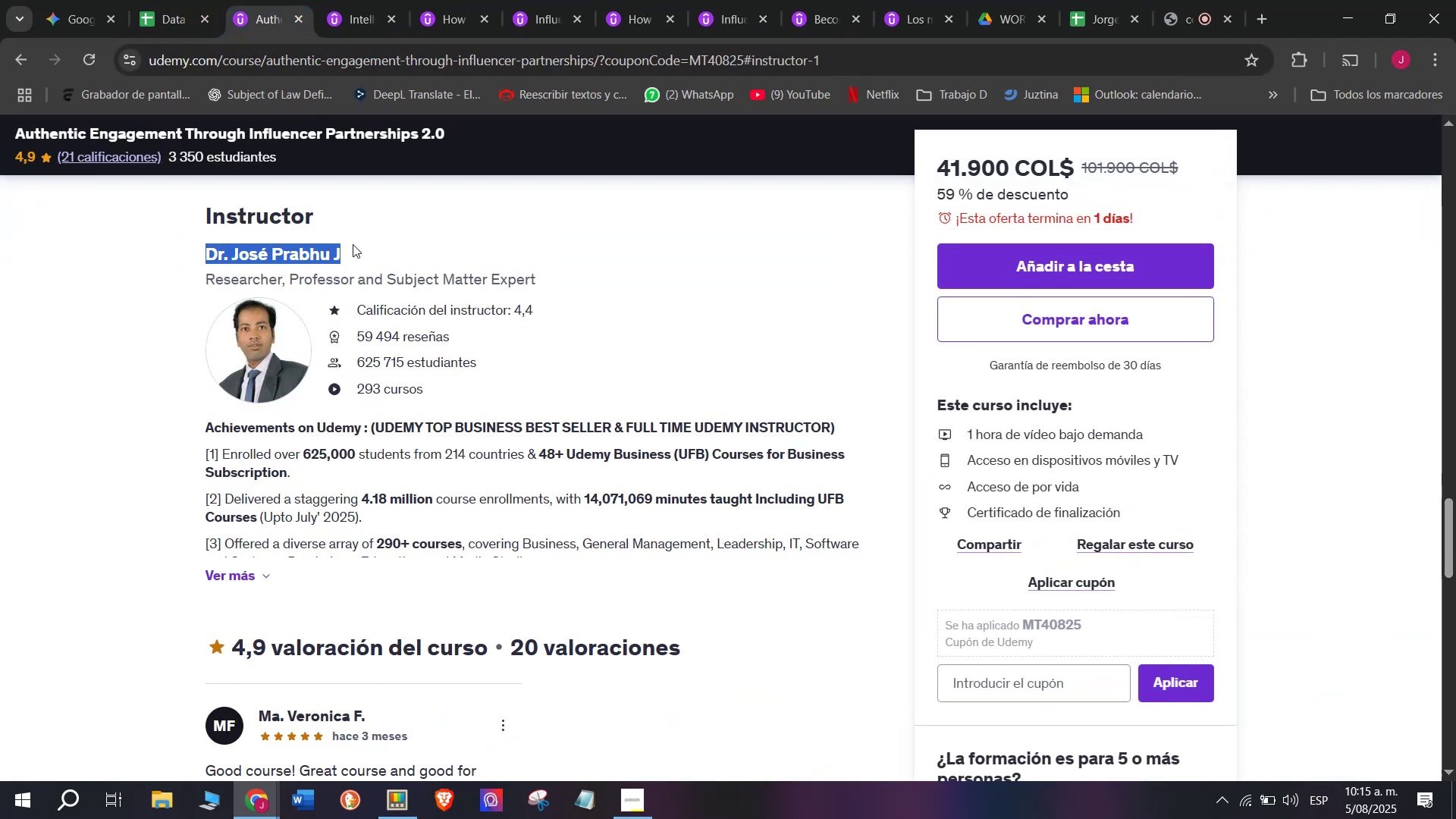 
key(Control+ControlLeft)
 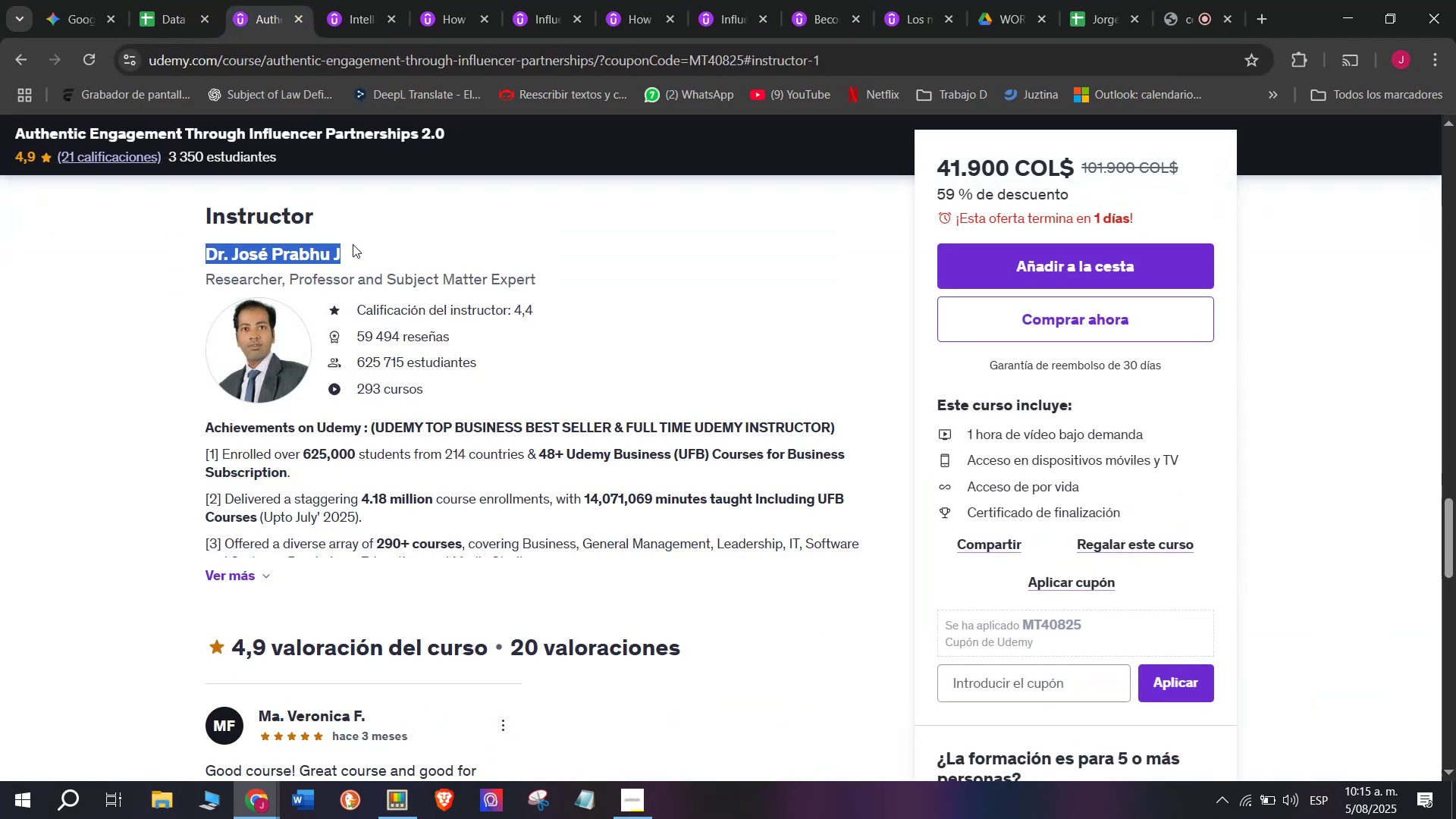 
key(Control+C)
 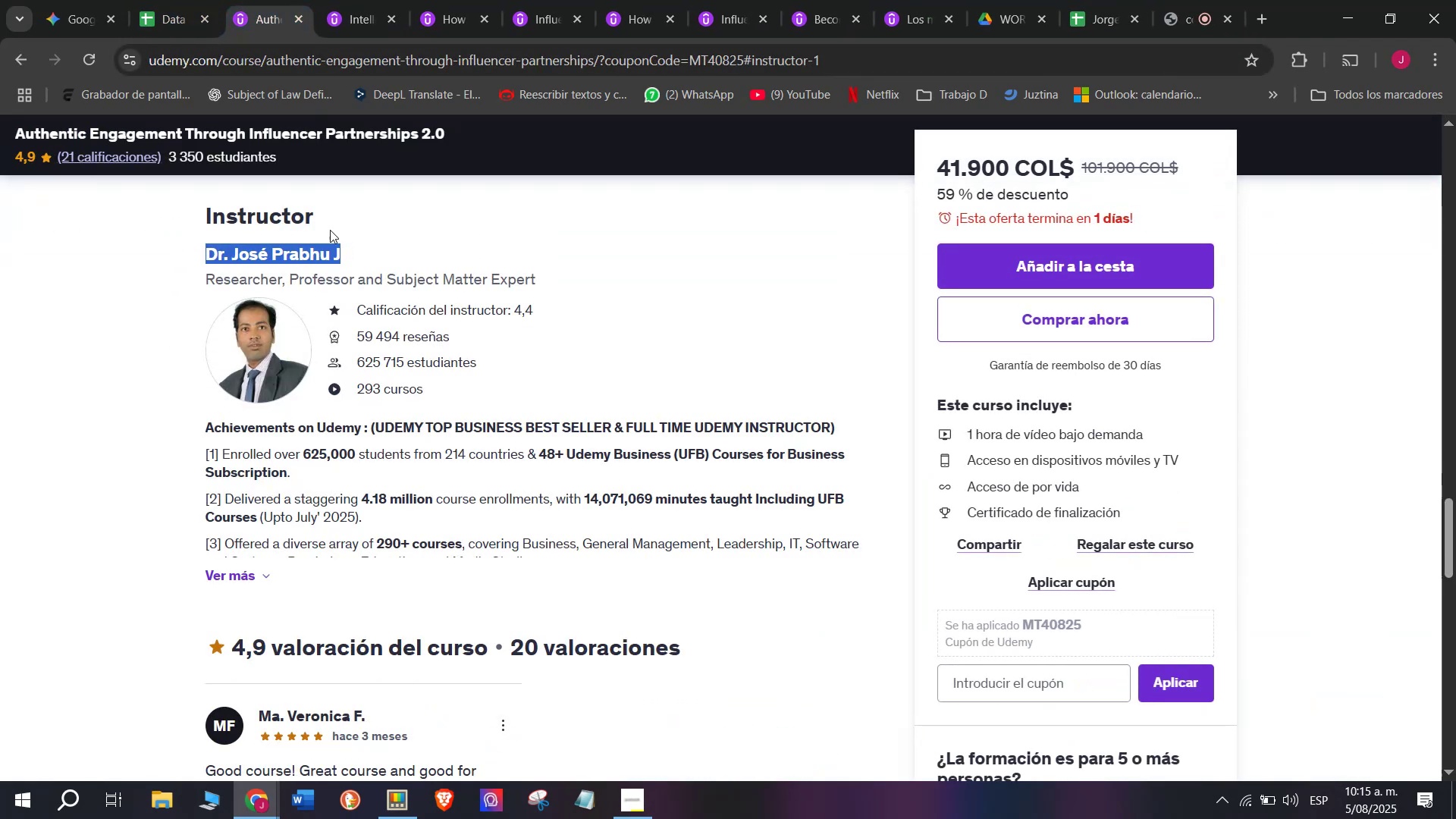 
key(Break)
 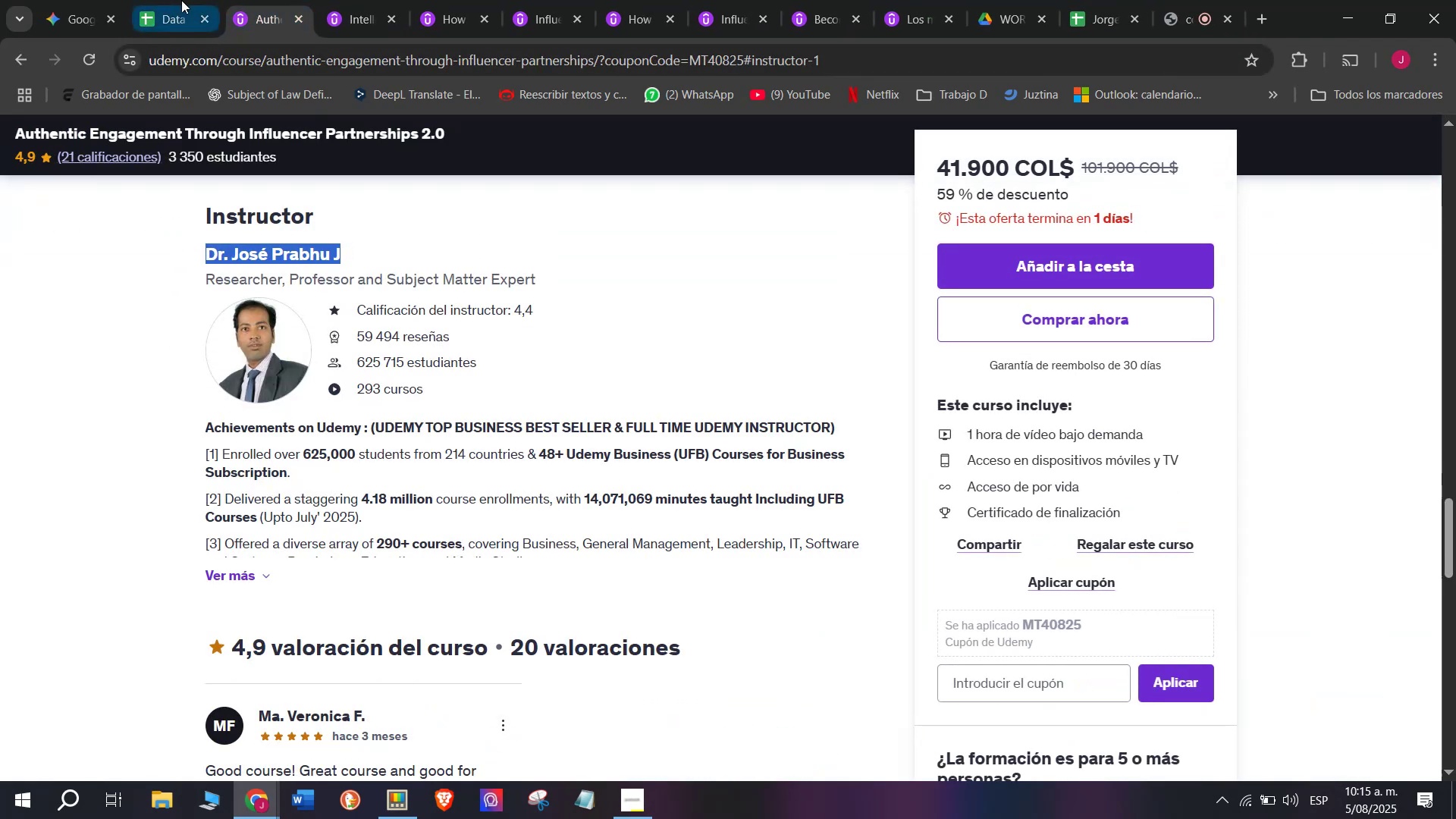 
key(Control+ControlLeft)
 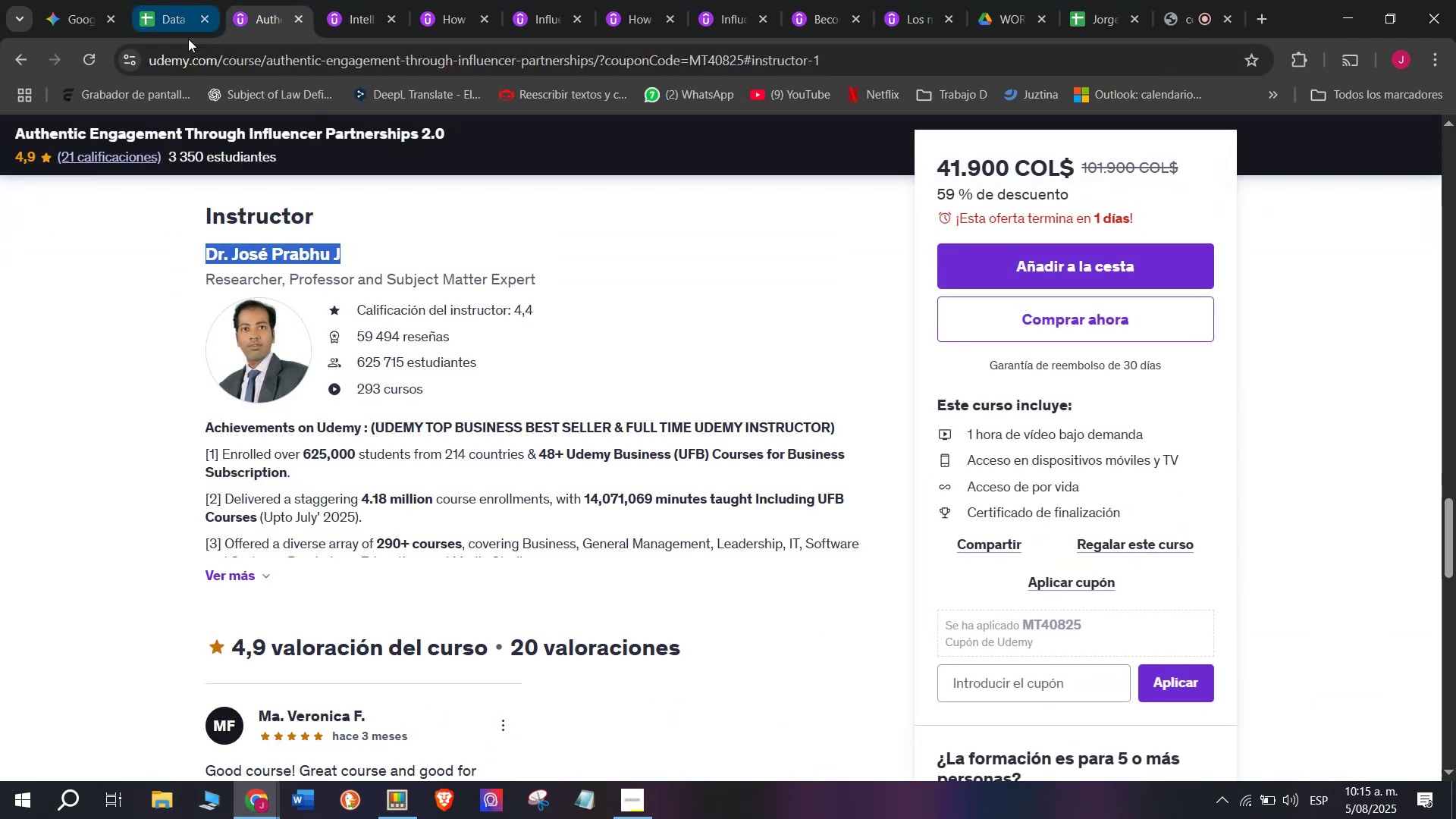 
key(Control+C)
 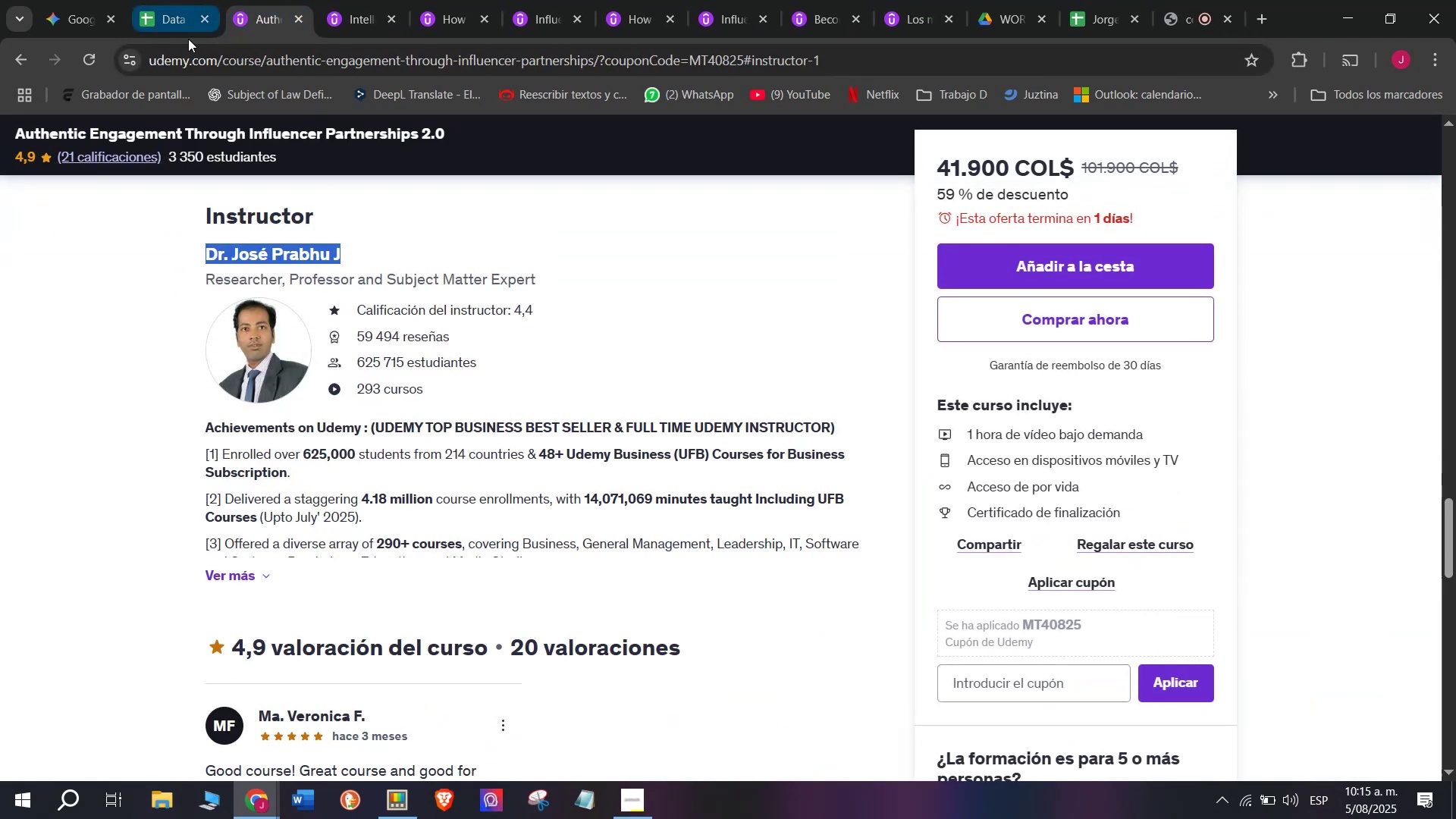 
left_click([180, 0])
 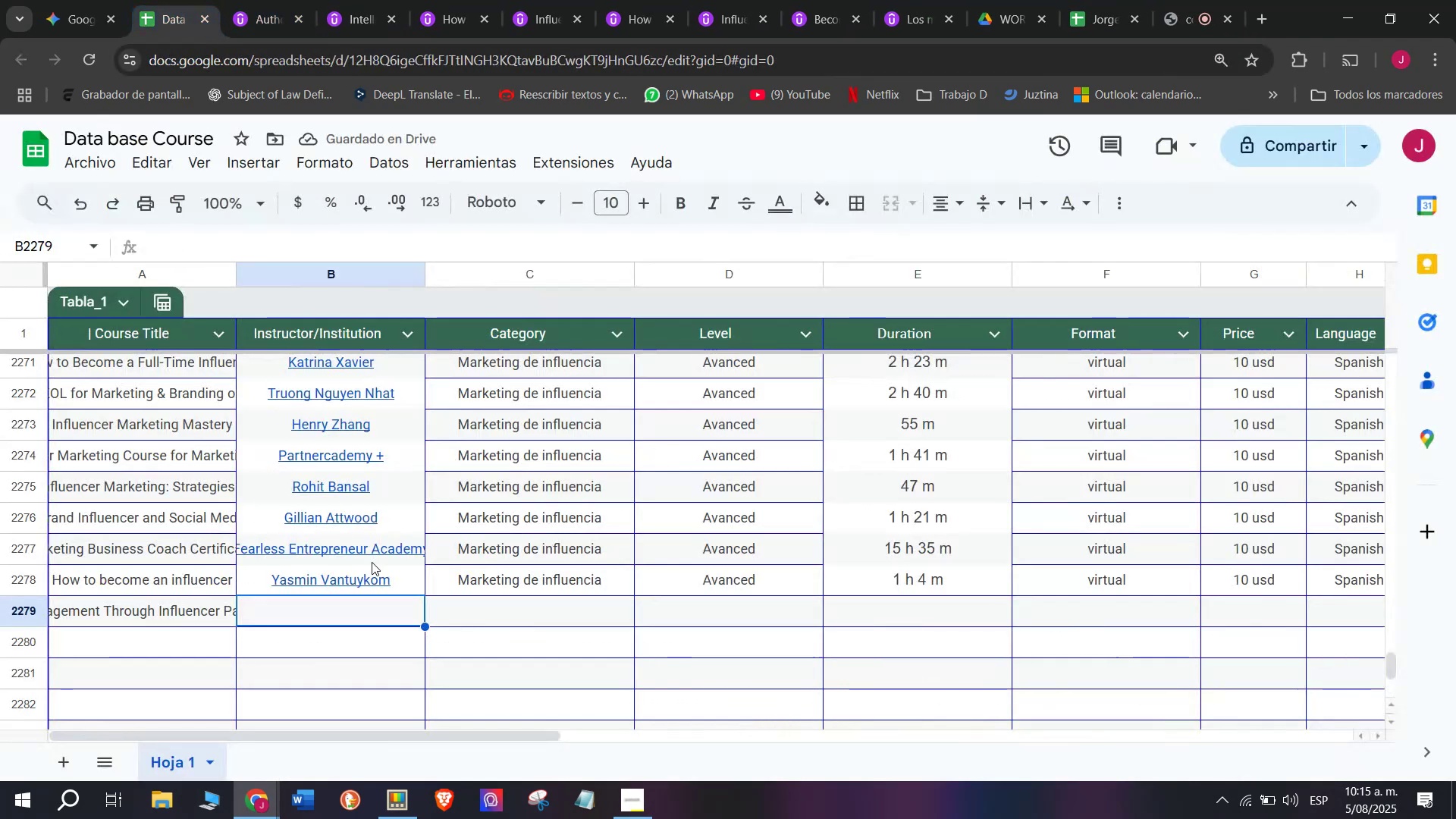 
key(Z)
 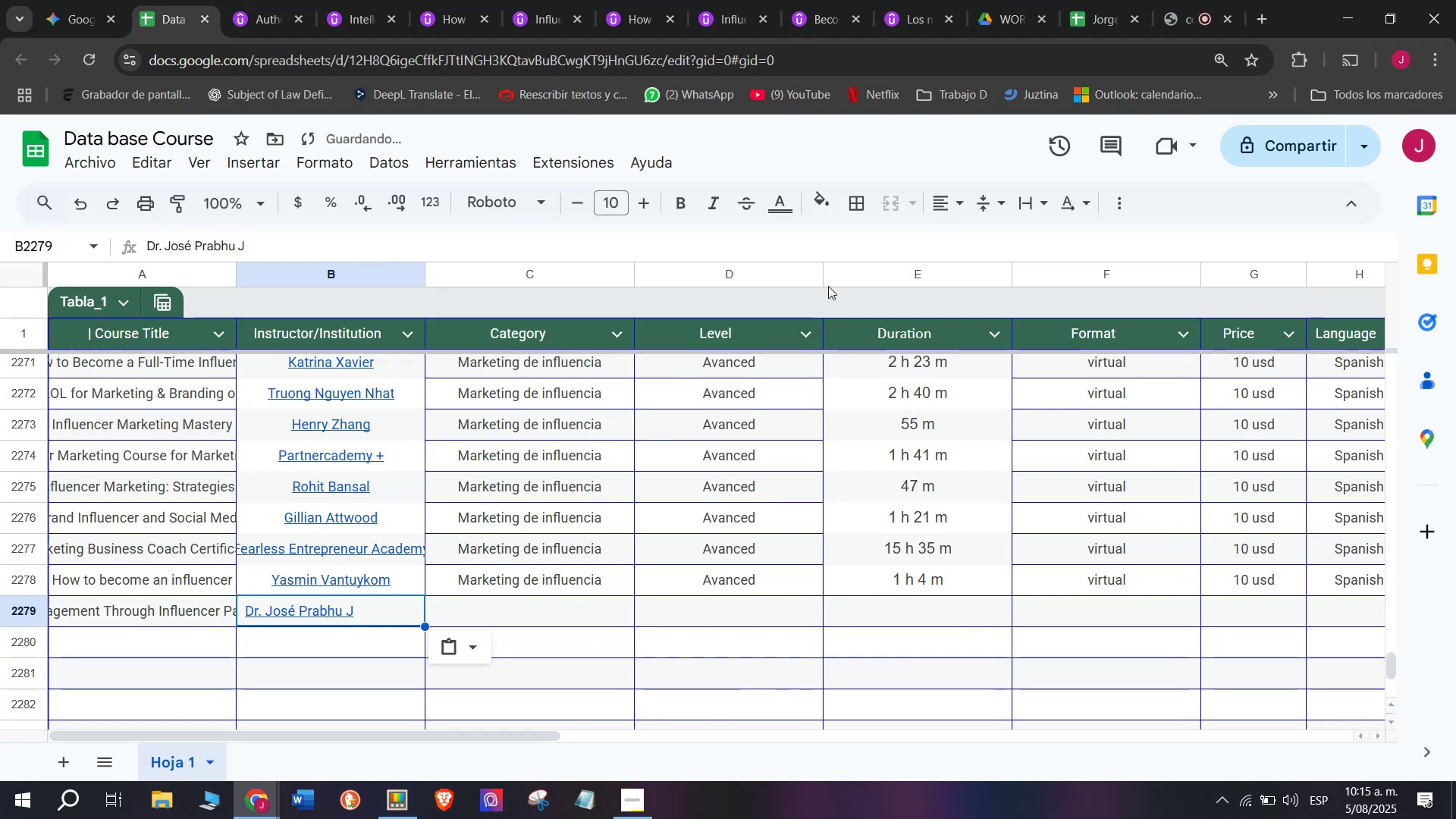 
key(Control+ControlLeft)
 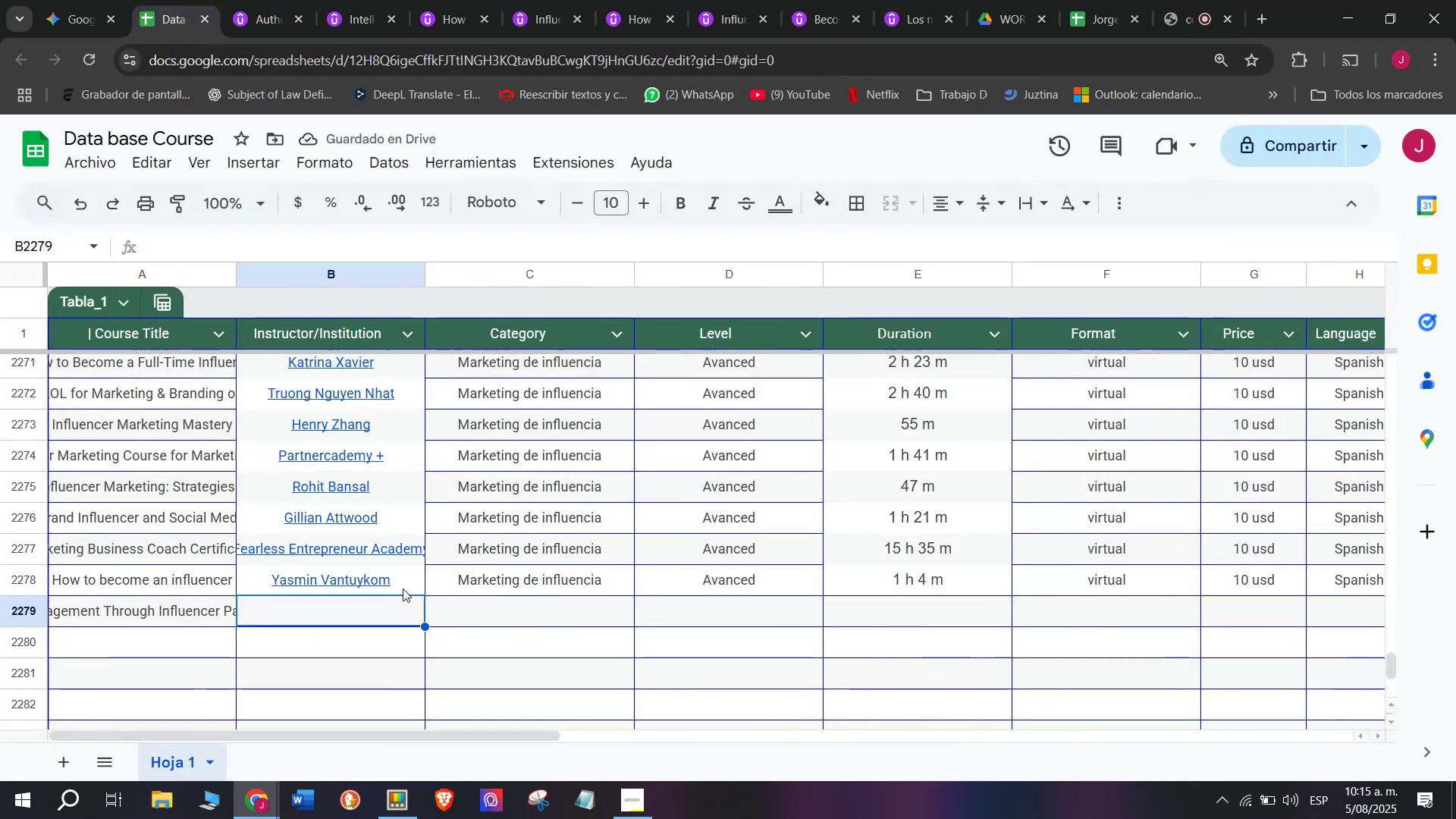 
key(Control+V)
 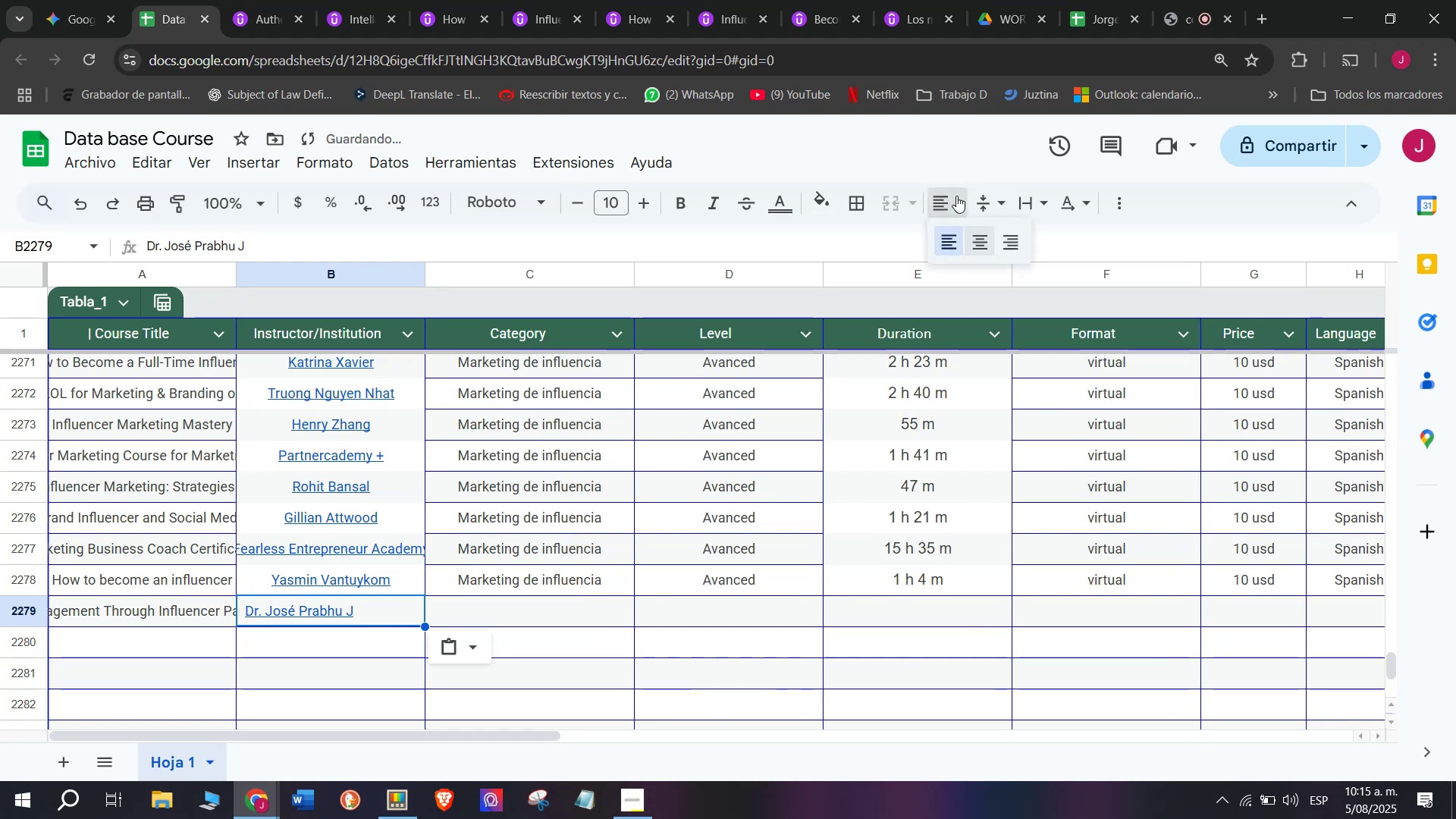 
double_click([982, 241])
 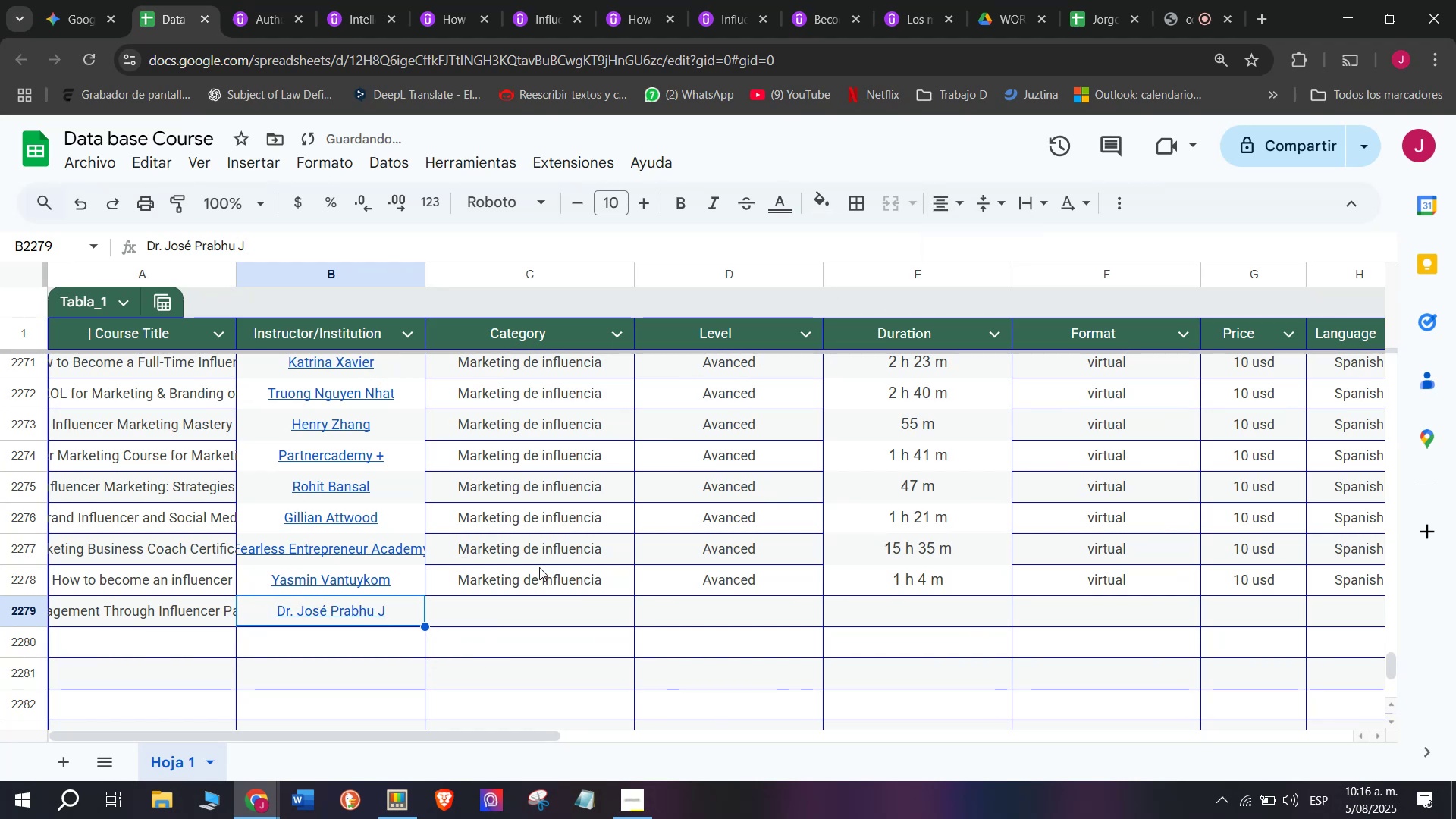 
key(Control+ControlLeft)
 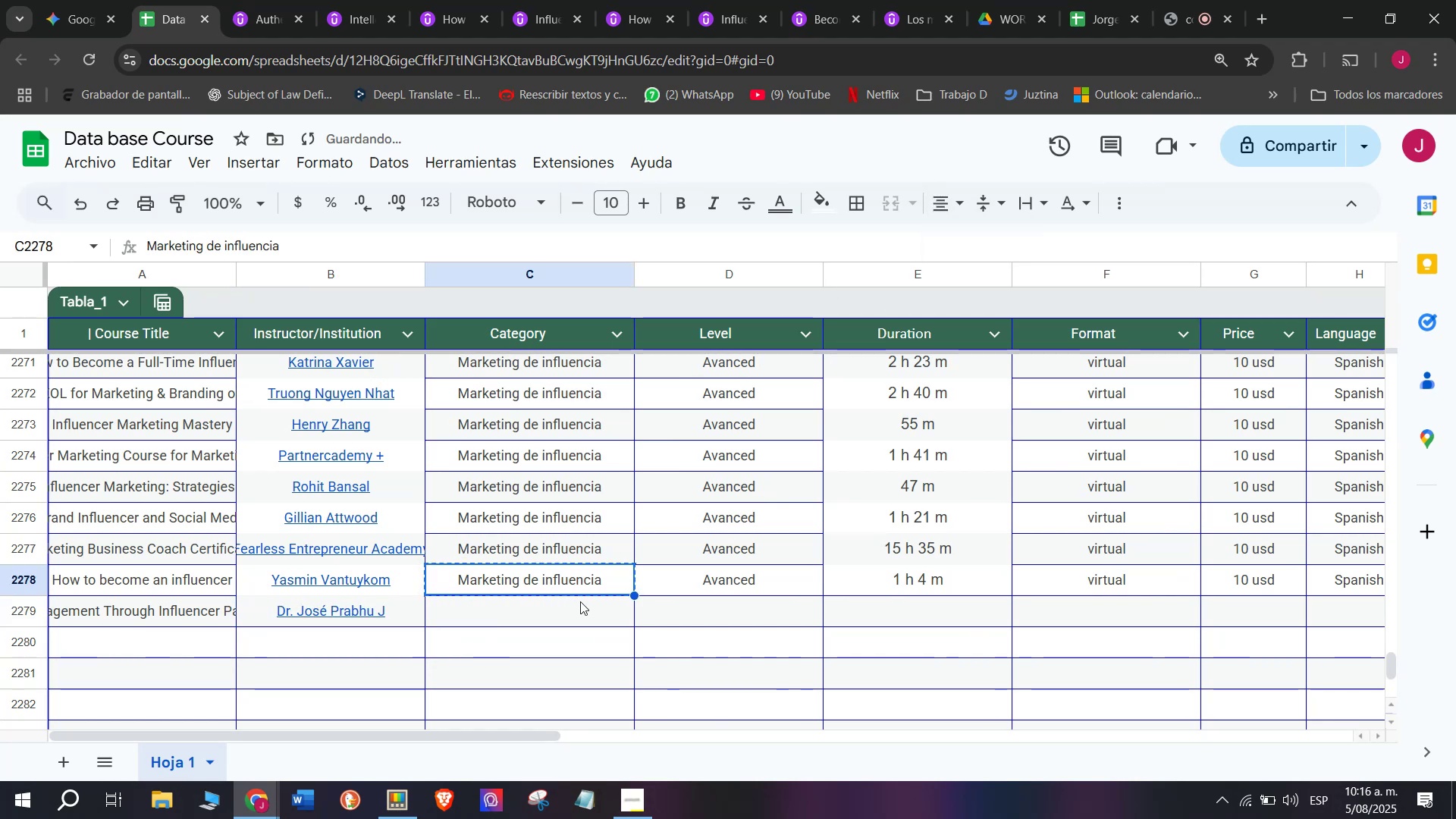 
key(Break)
 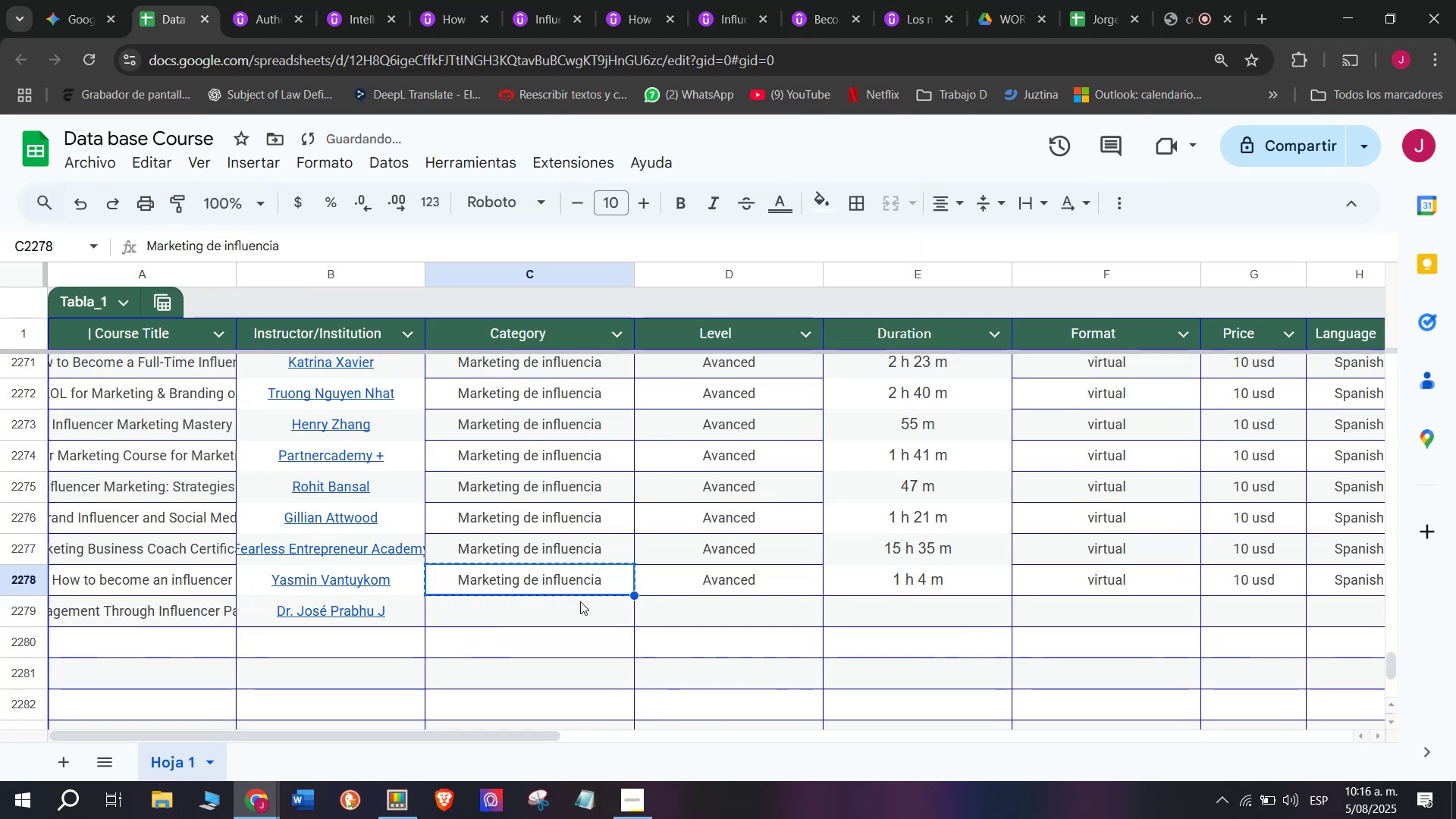 
key(Control+C)
 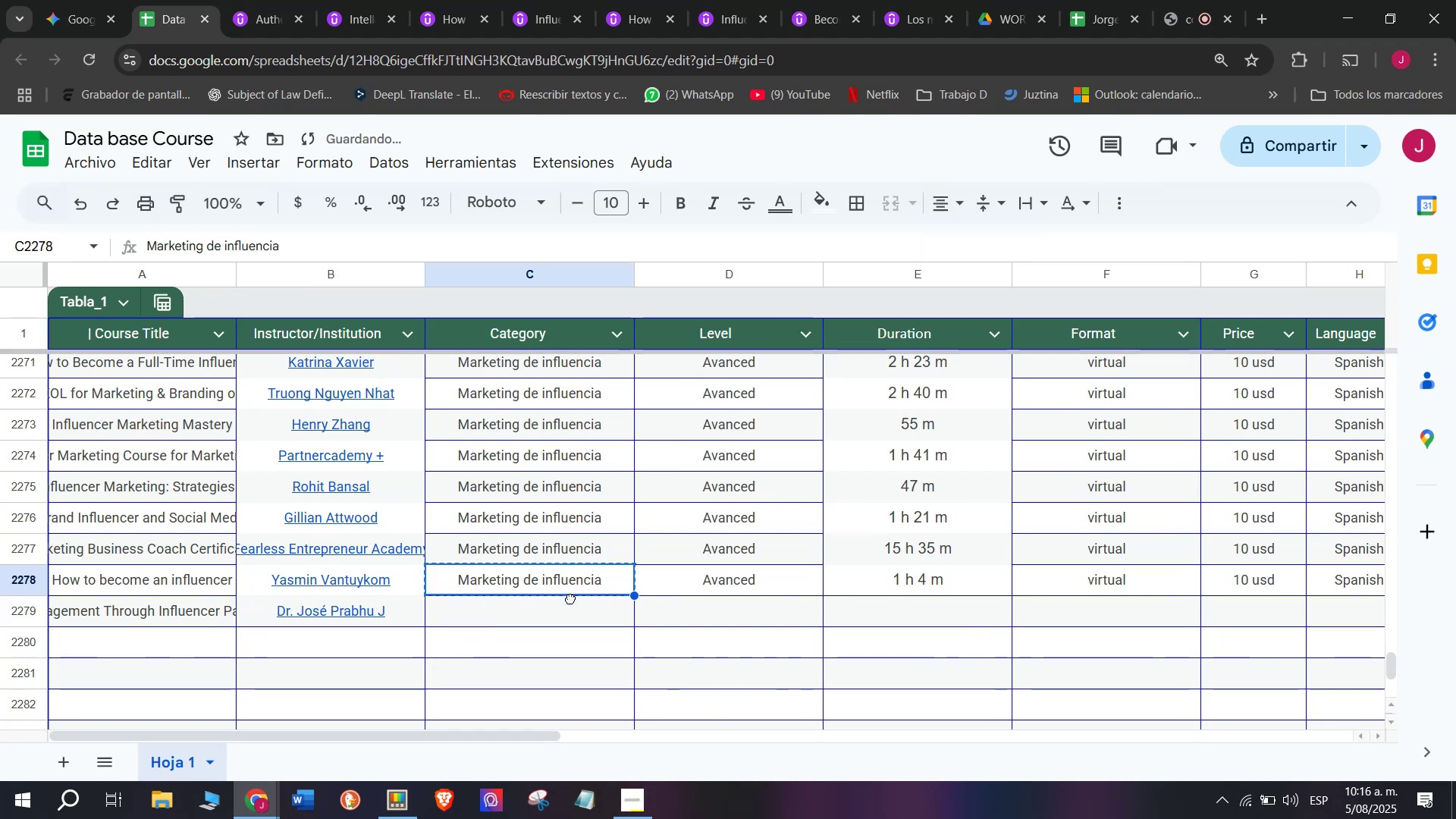 
double_click([570, 598])
 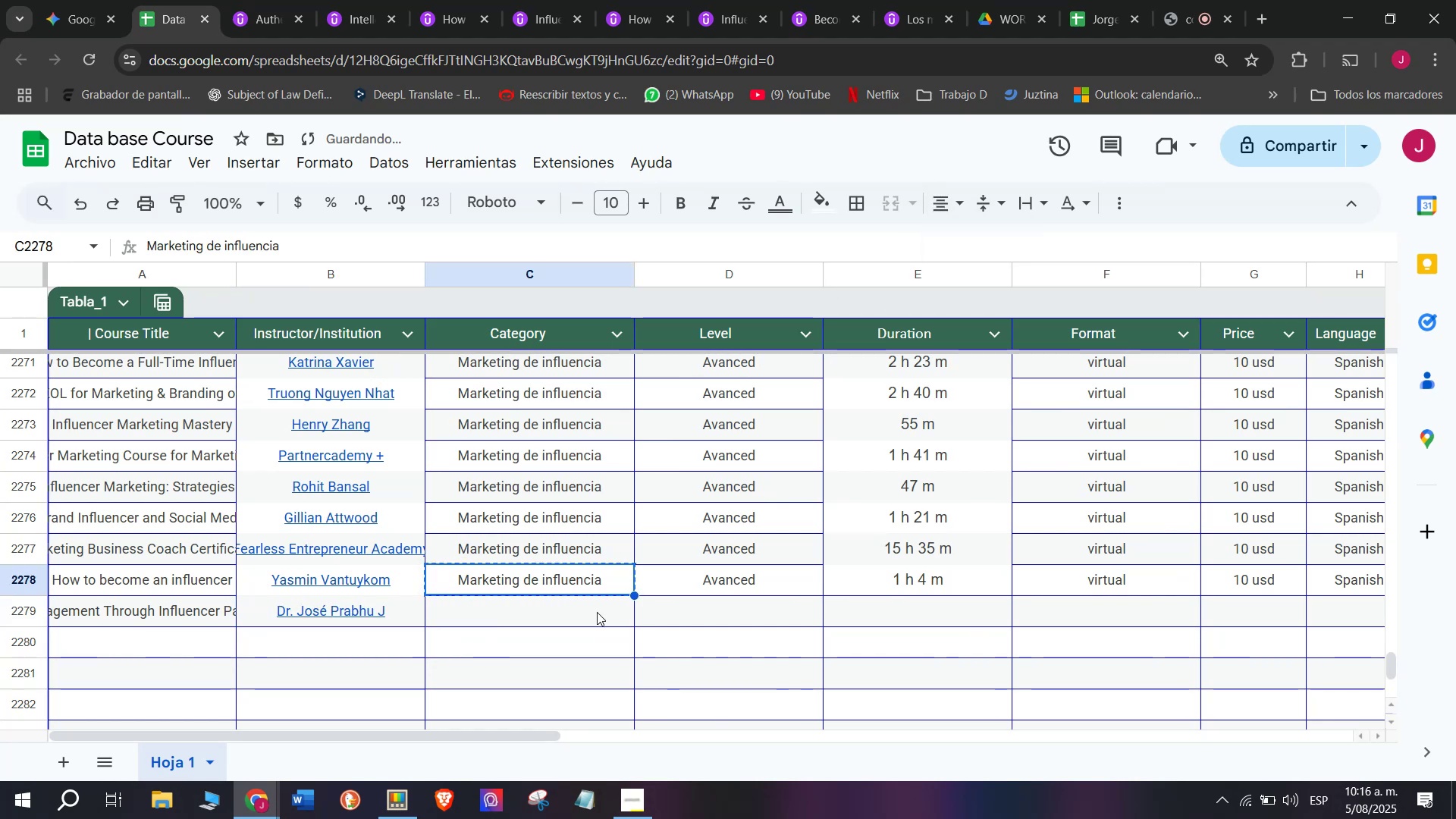 
triple_click([597, 612])
 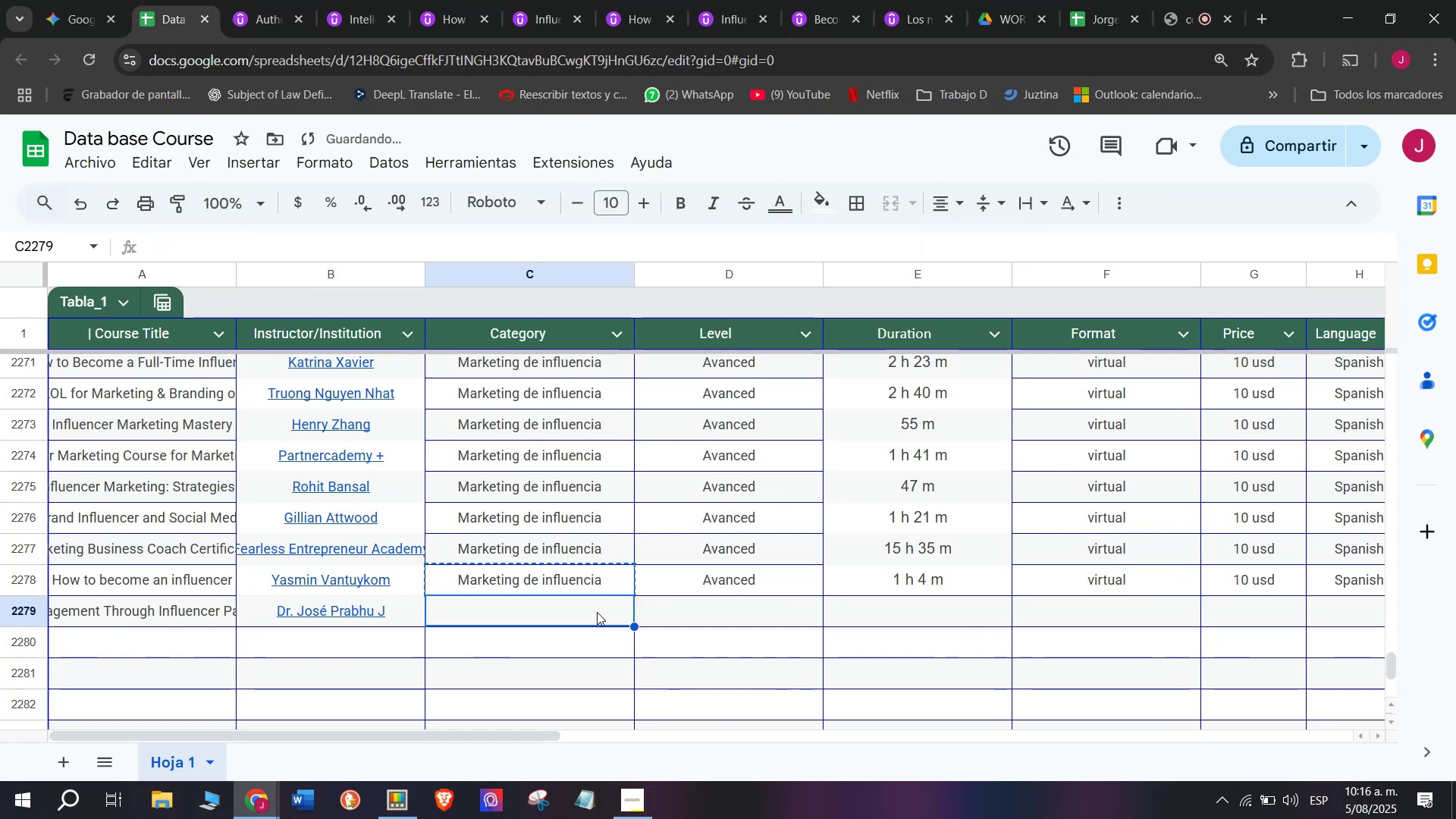 
key(Z)
 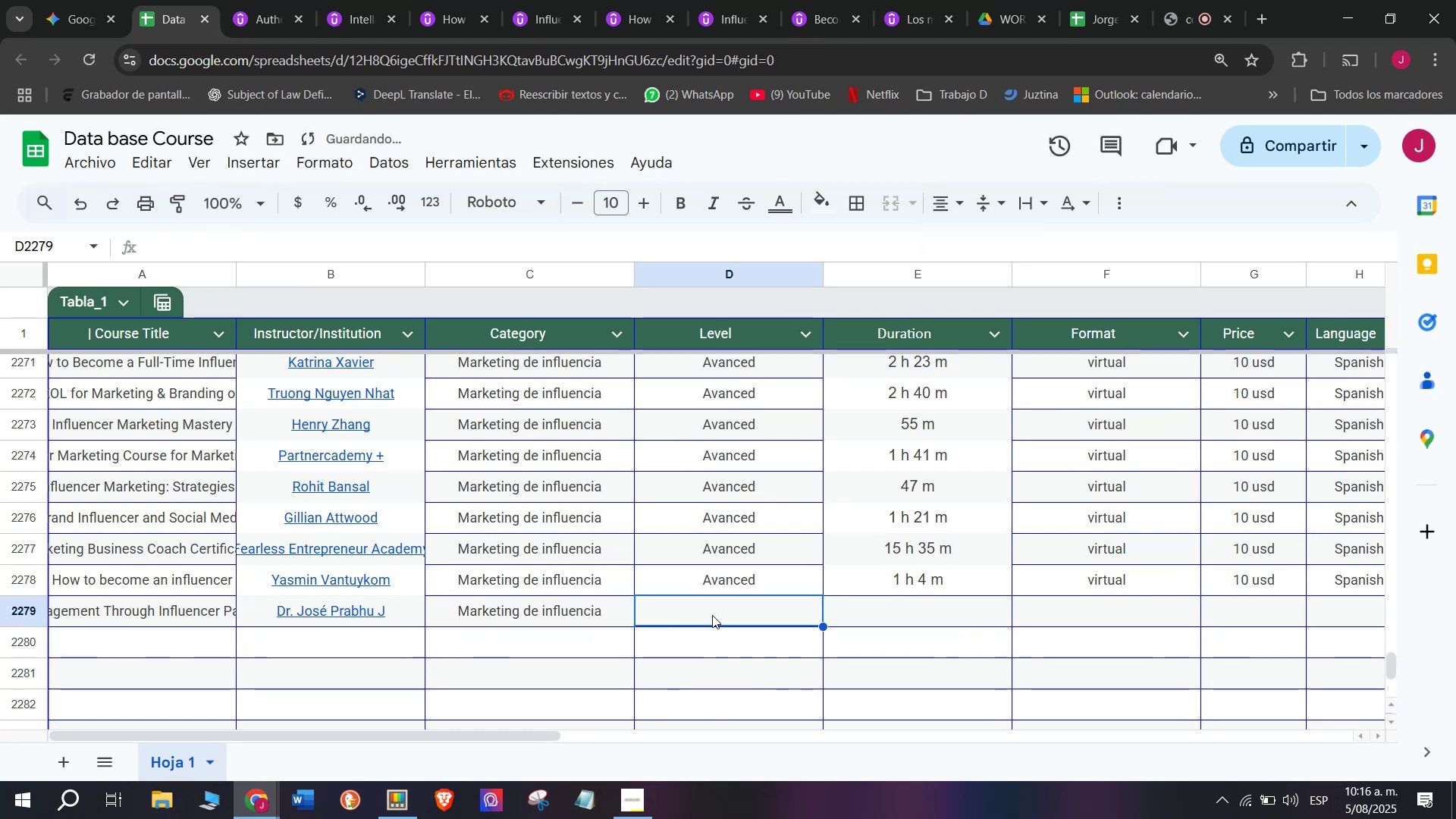 
key(Control+ControlLeft)
 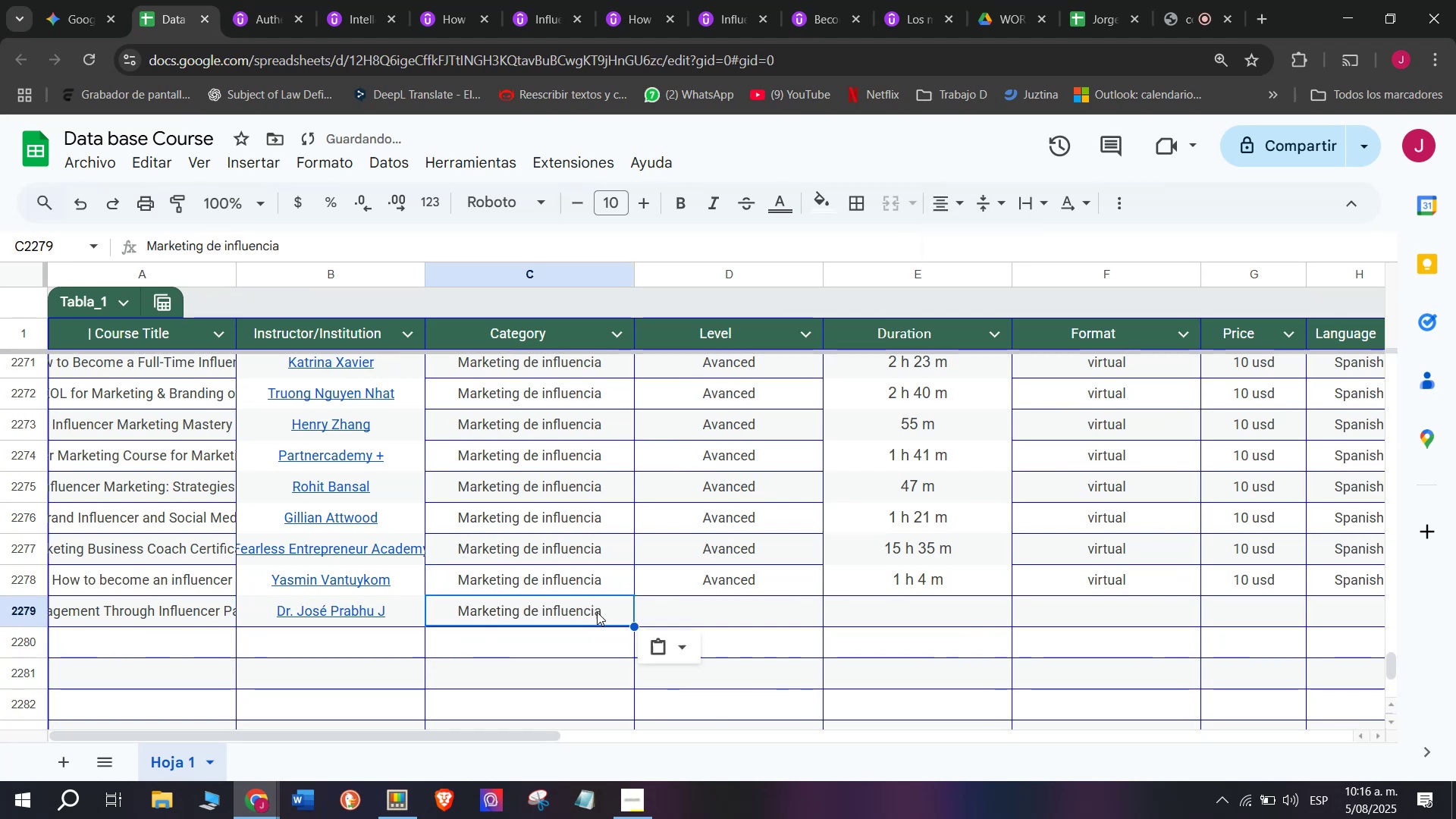 
key(Control+V)
 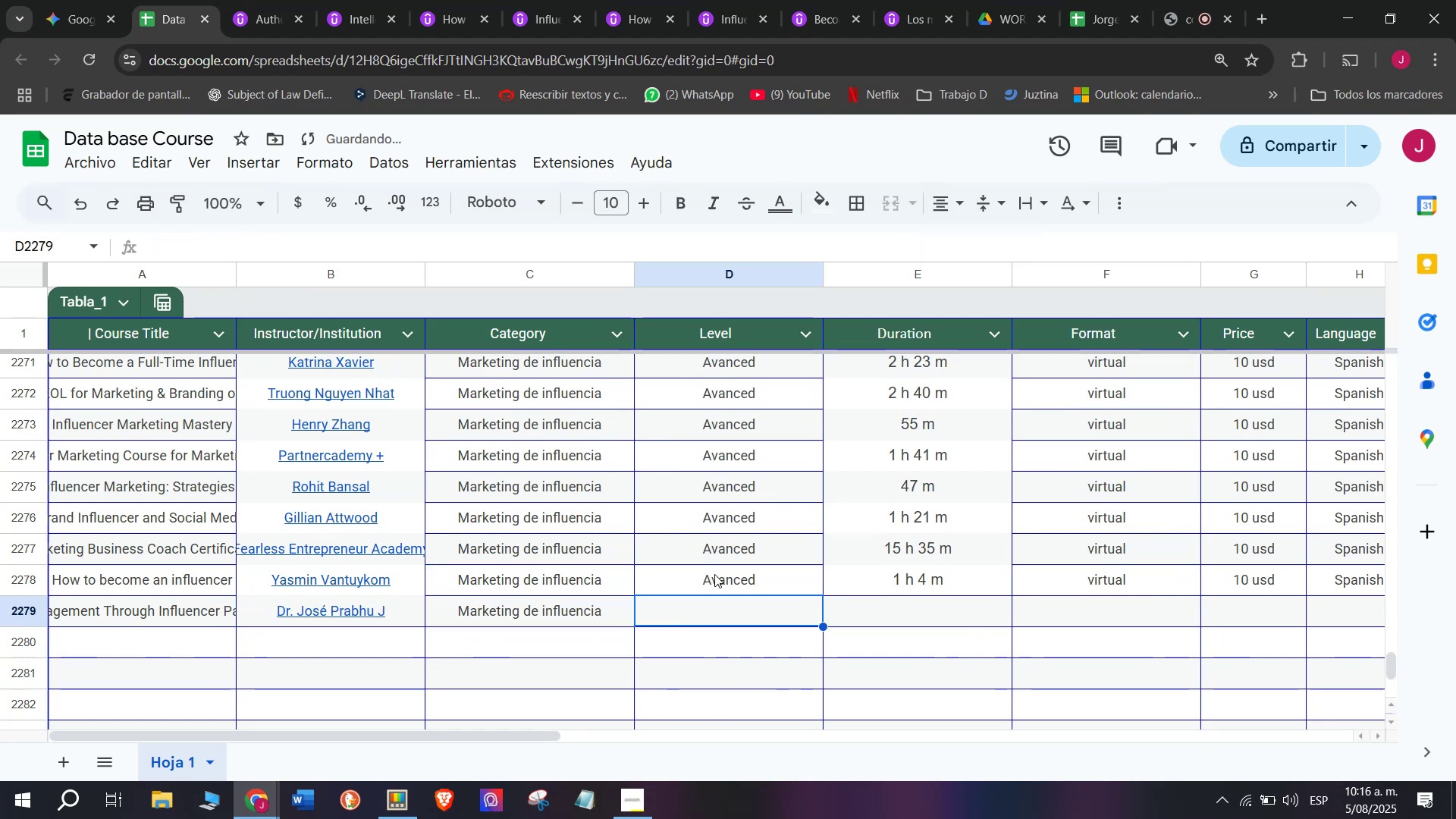 
key(Break)
 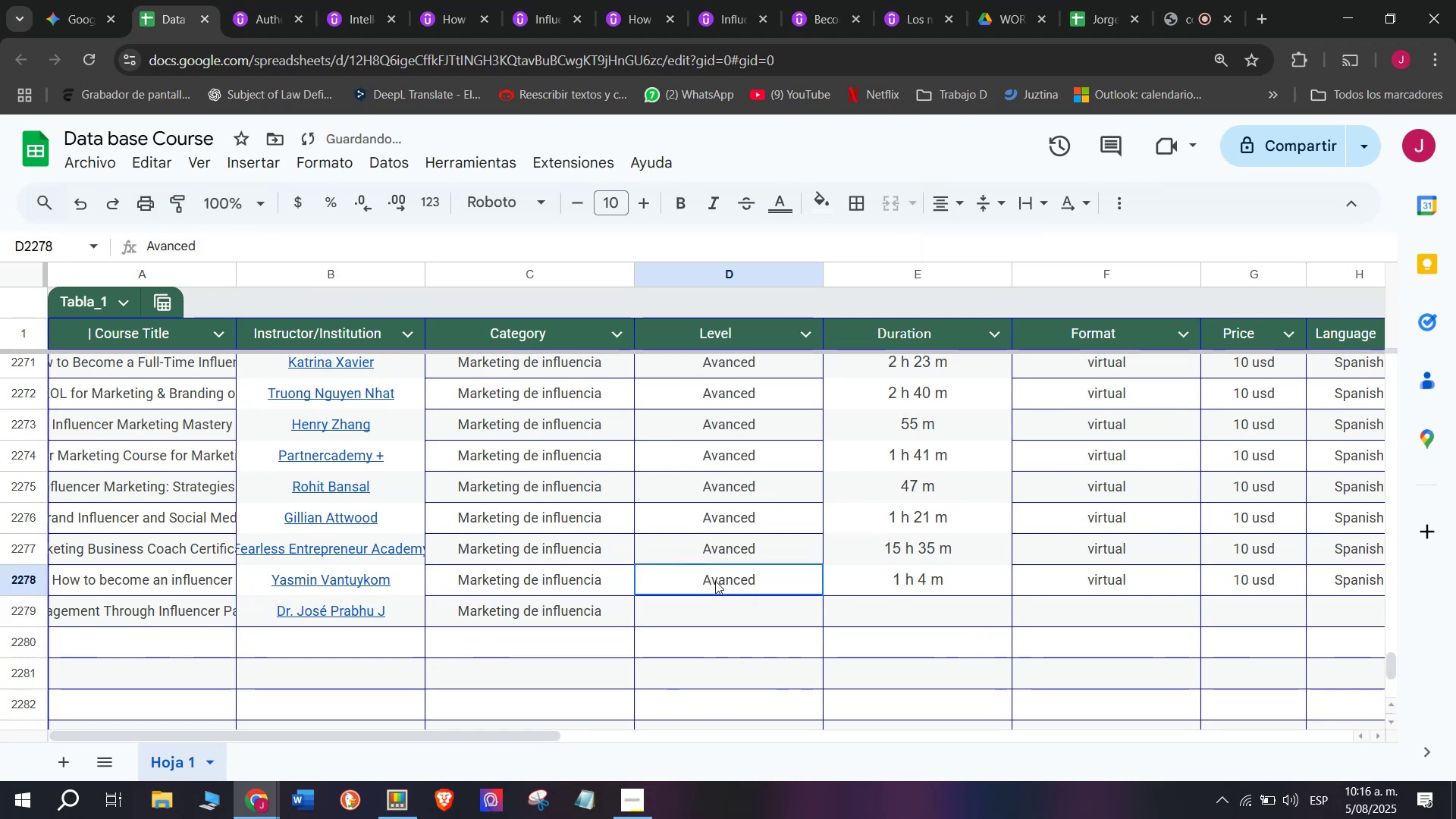 
key(Control+ControlLeft)
 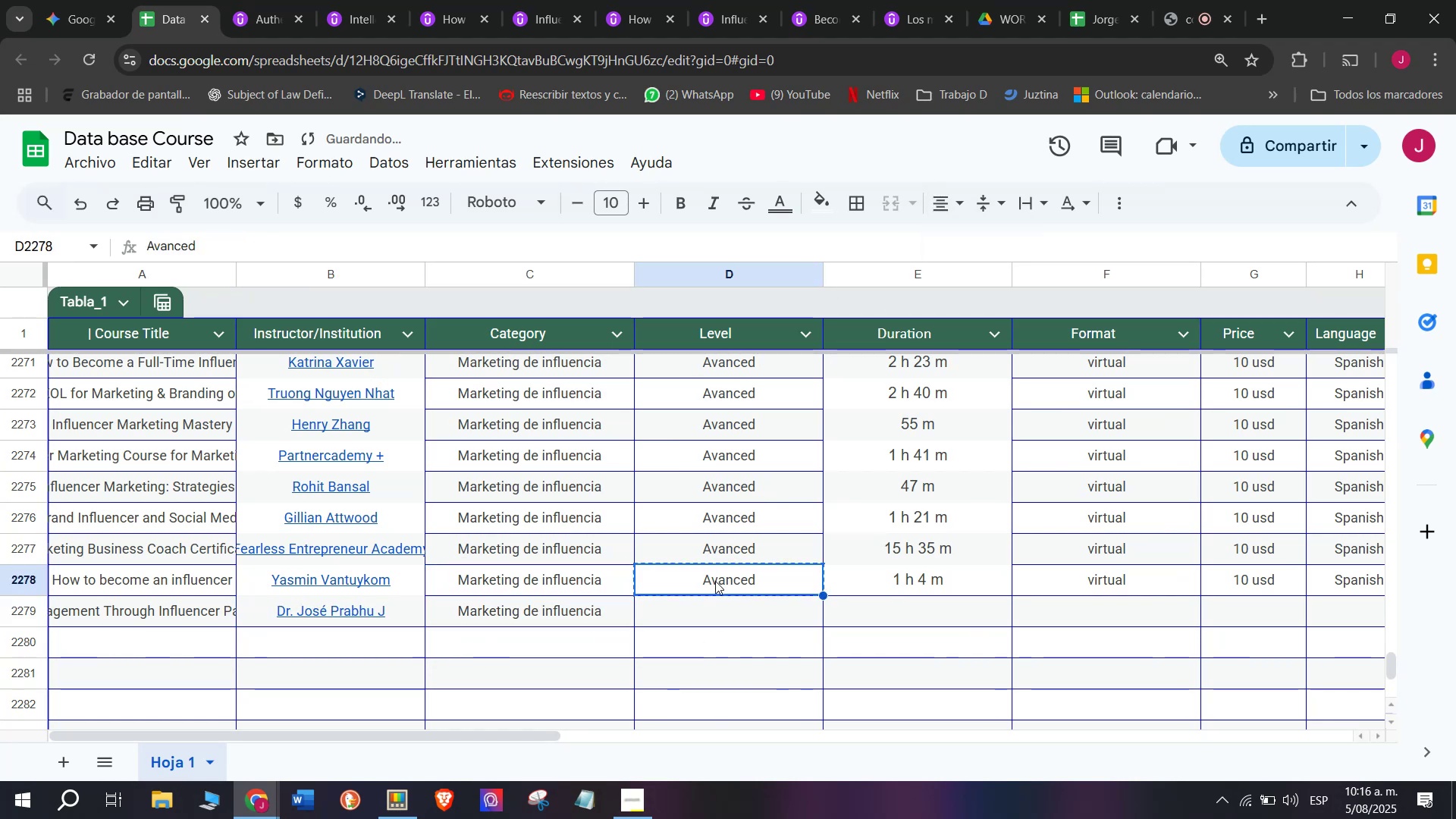 
key(Control+C)
 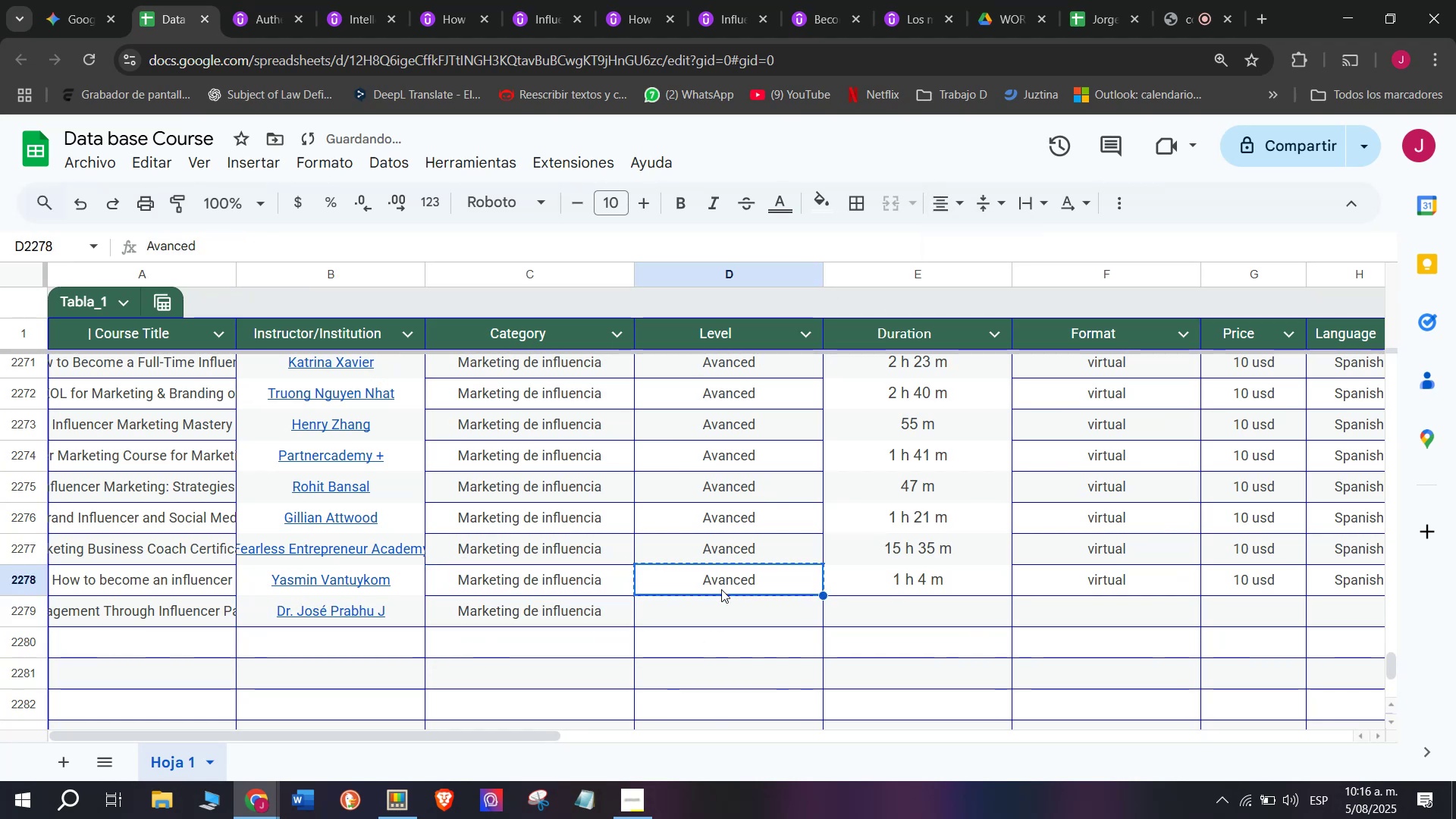 
left_click([715, 581])
 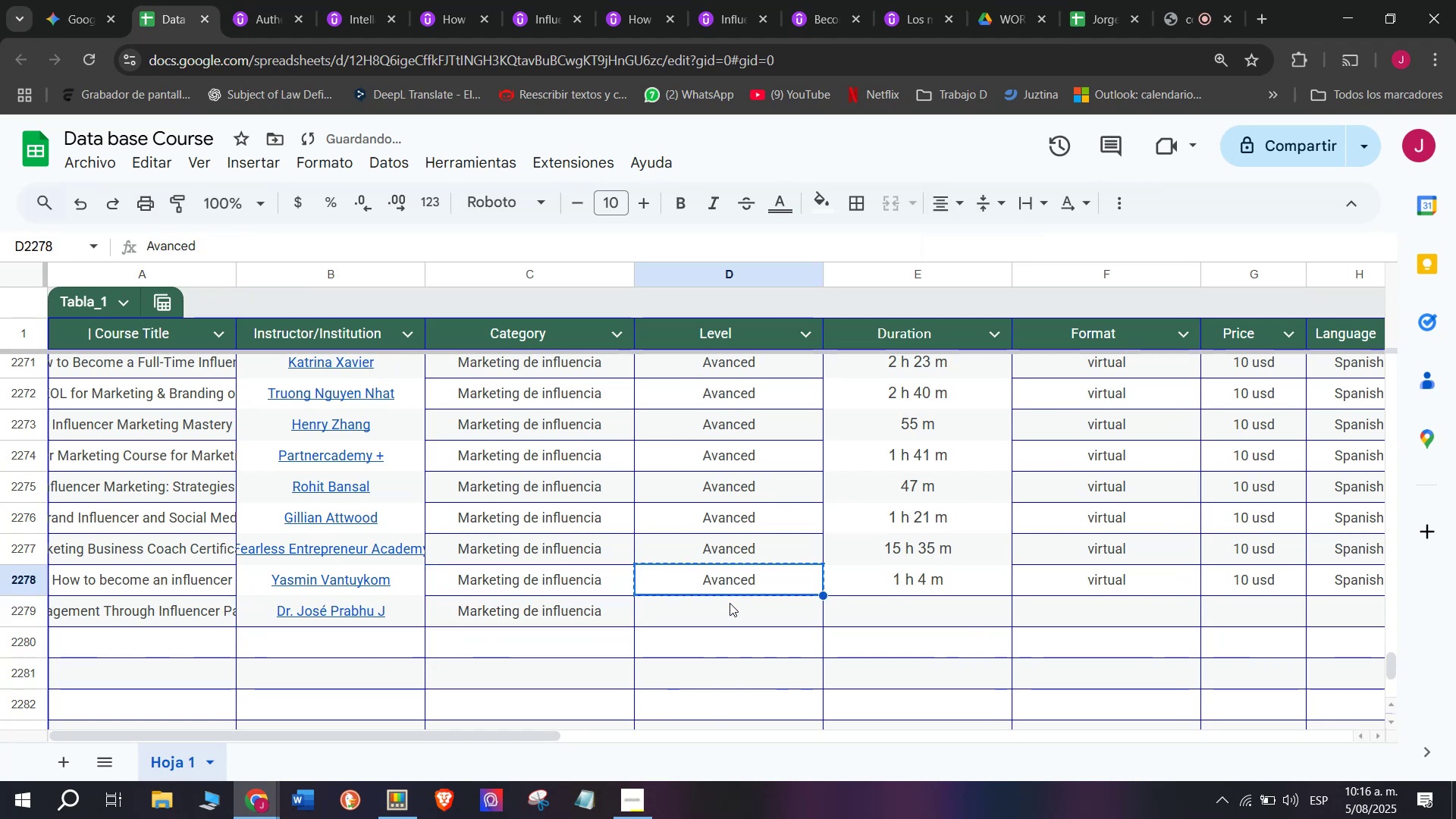 
double_click([730, 603])
 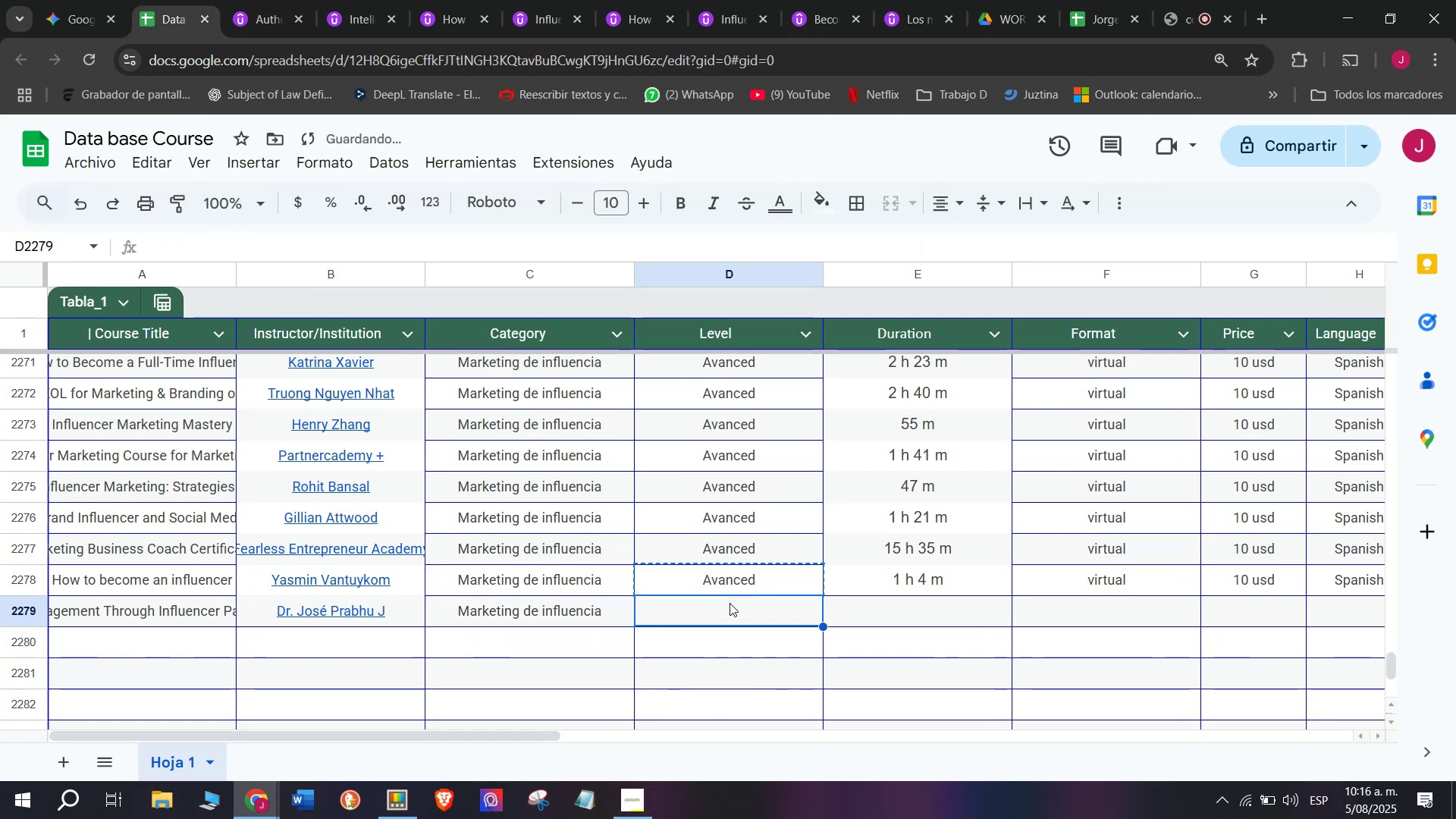 
key(Z)
 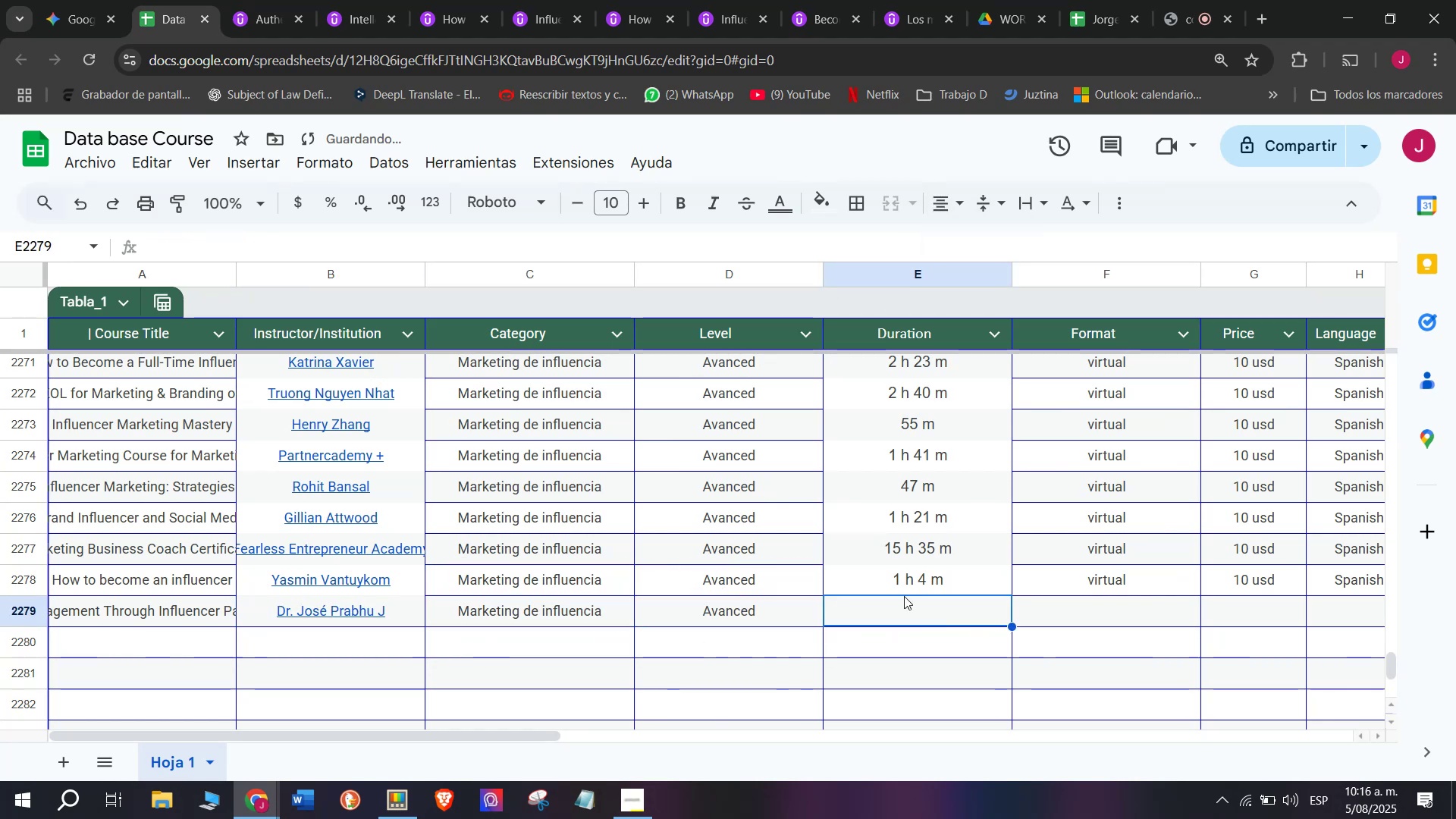 
key(Control+ControlLeft)
 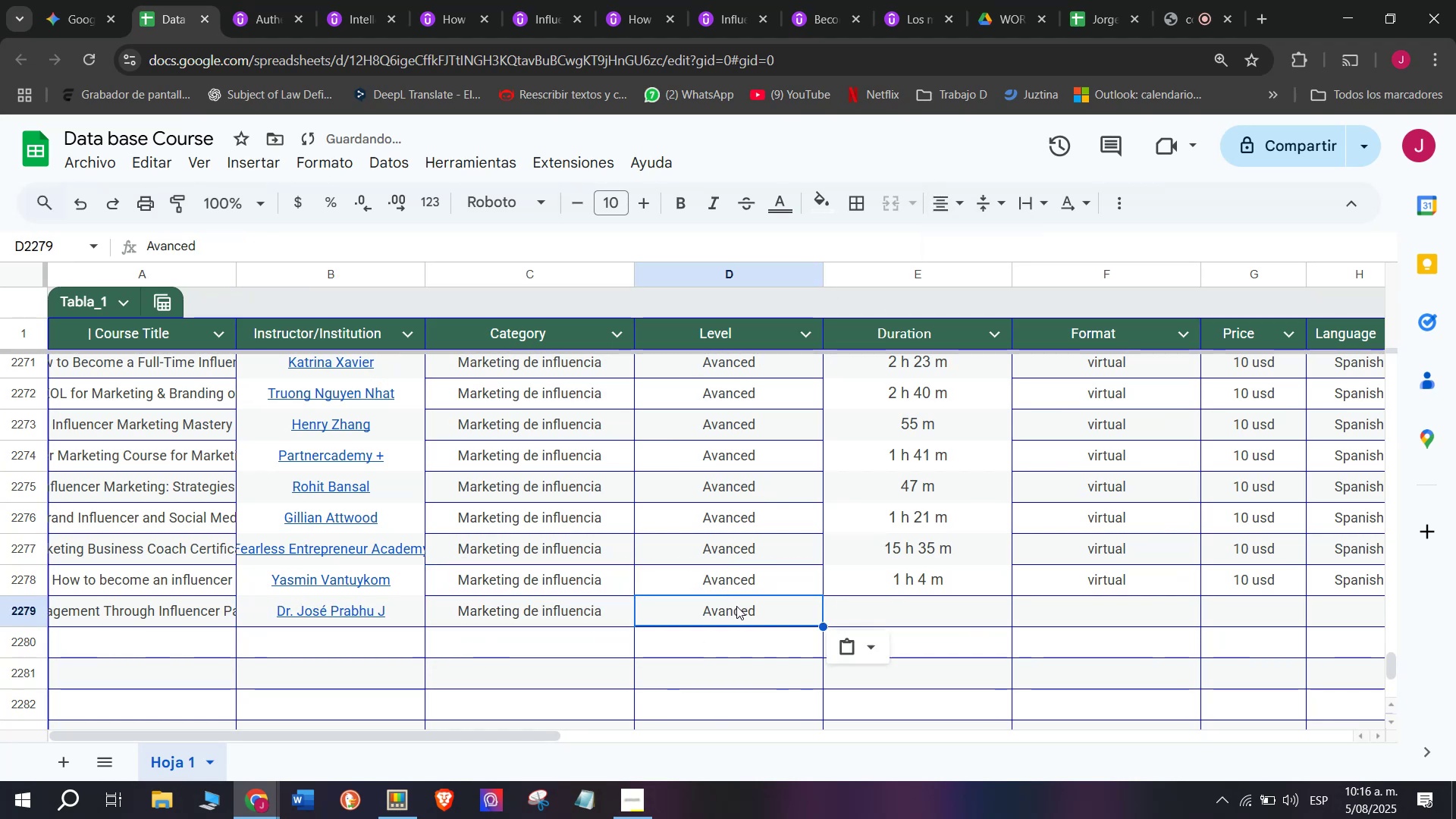 
key(Control+V)
 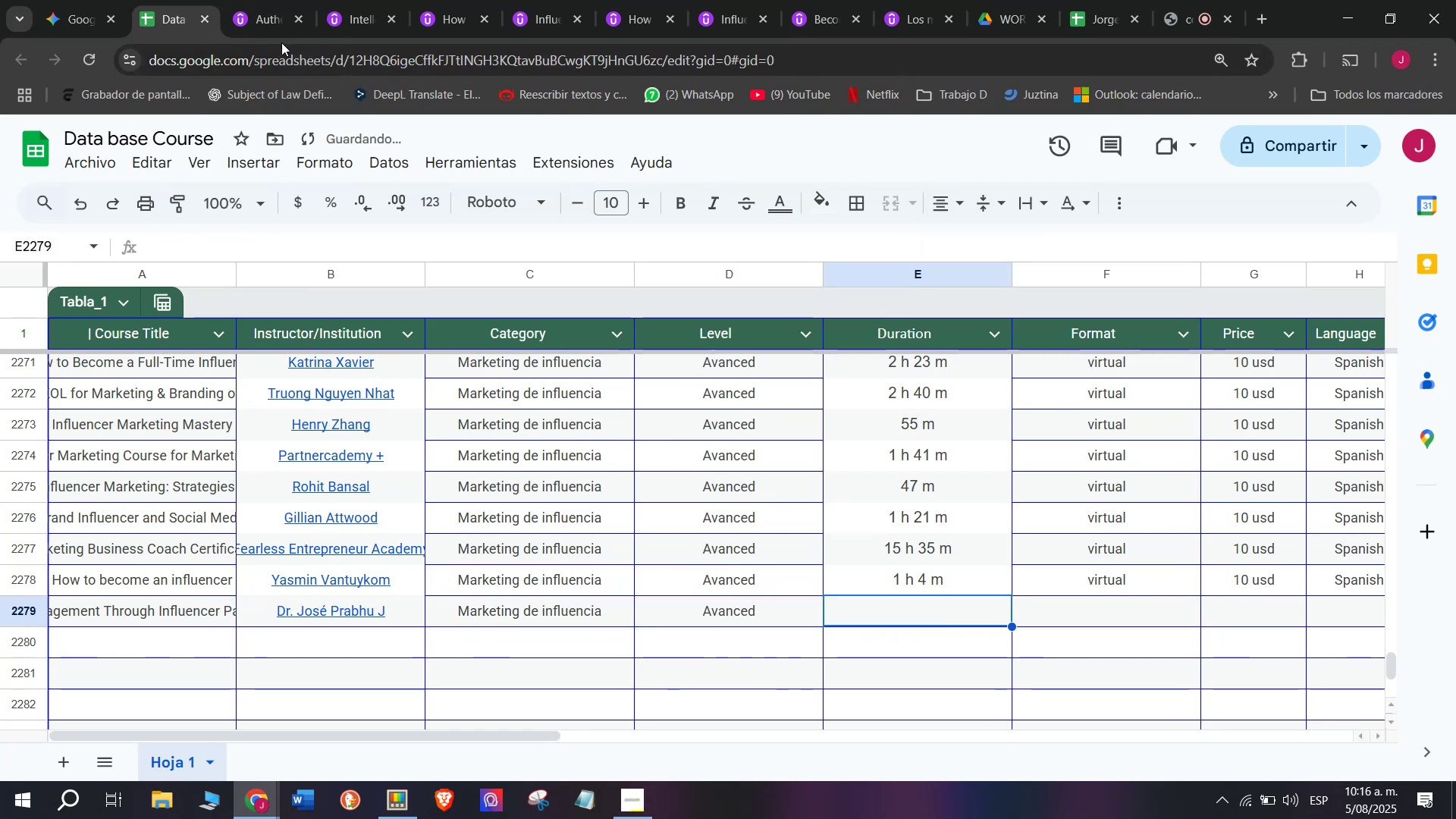 
left_click([263, 0])
 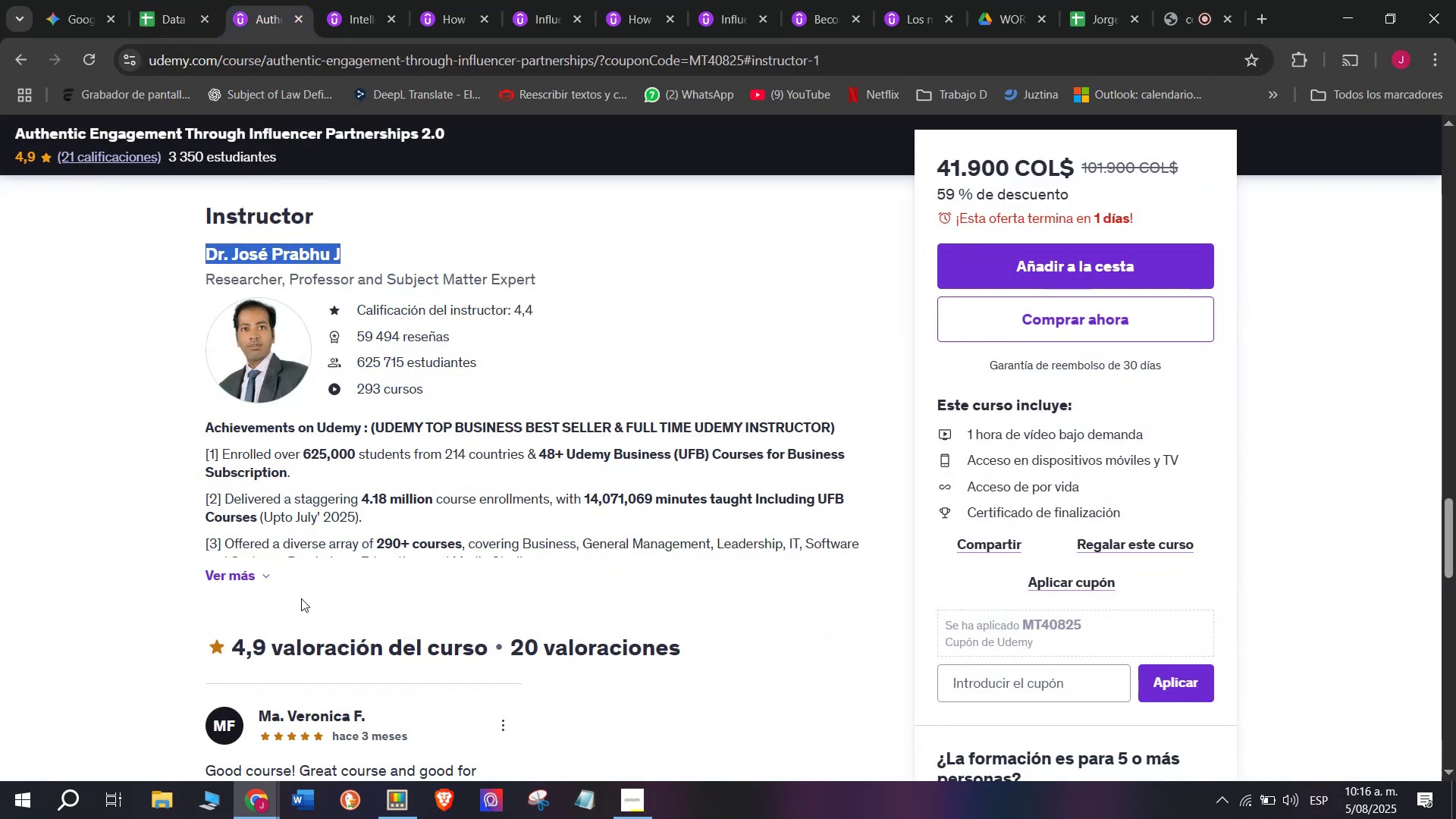 
scroll: coordinate [340, 585], scroll_direction: up, amount: 9.0
 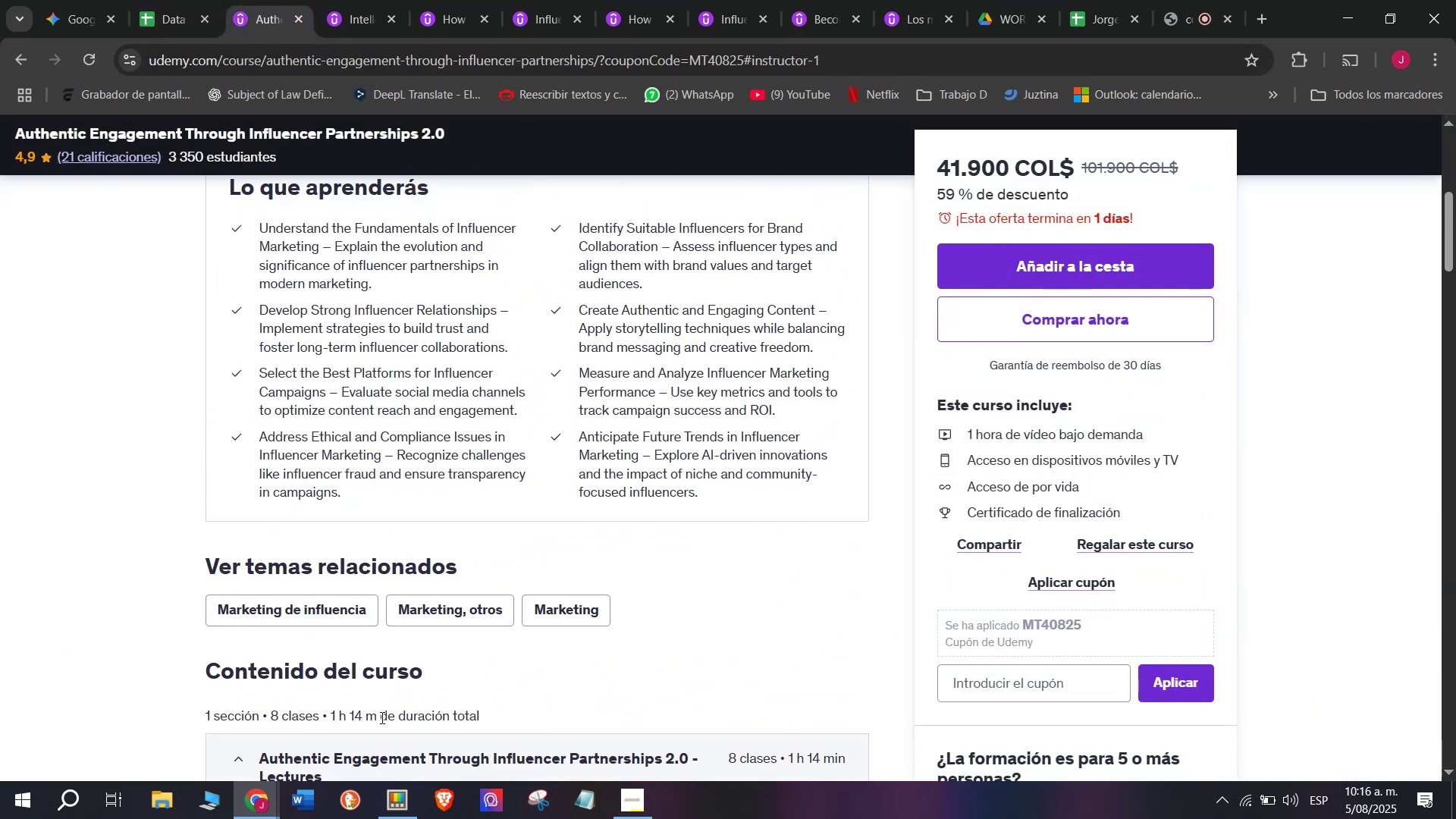 
left_click_drag(start_coordinate=[377, 717], to_coordinate=[332, 713])
 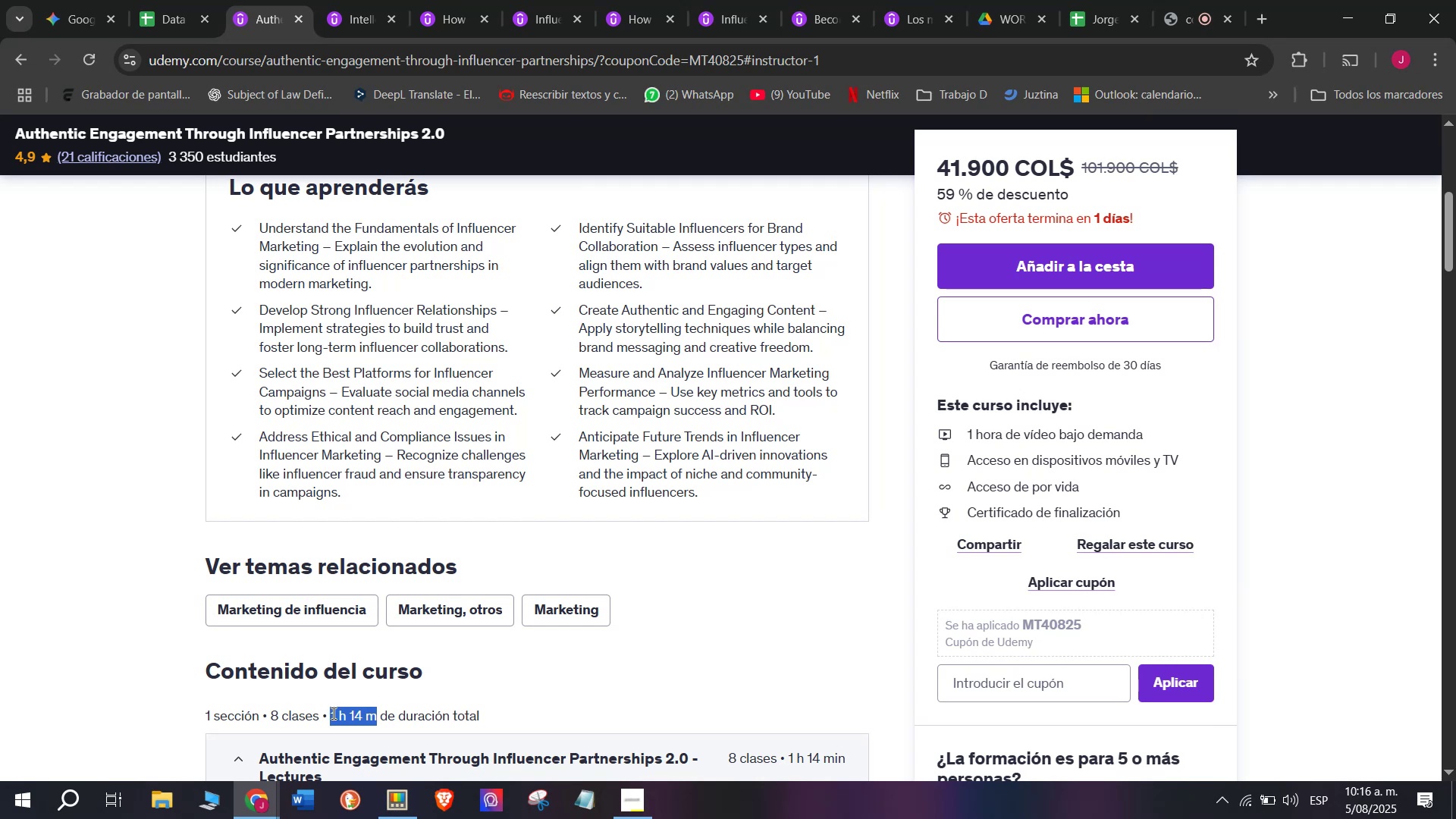 
key(Control+ControlLeft)
 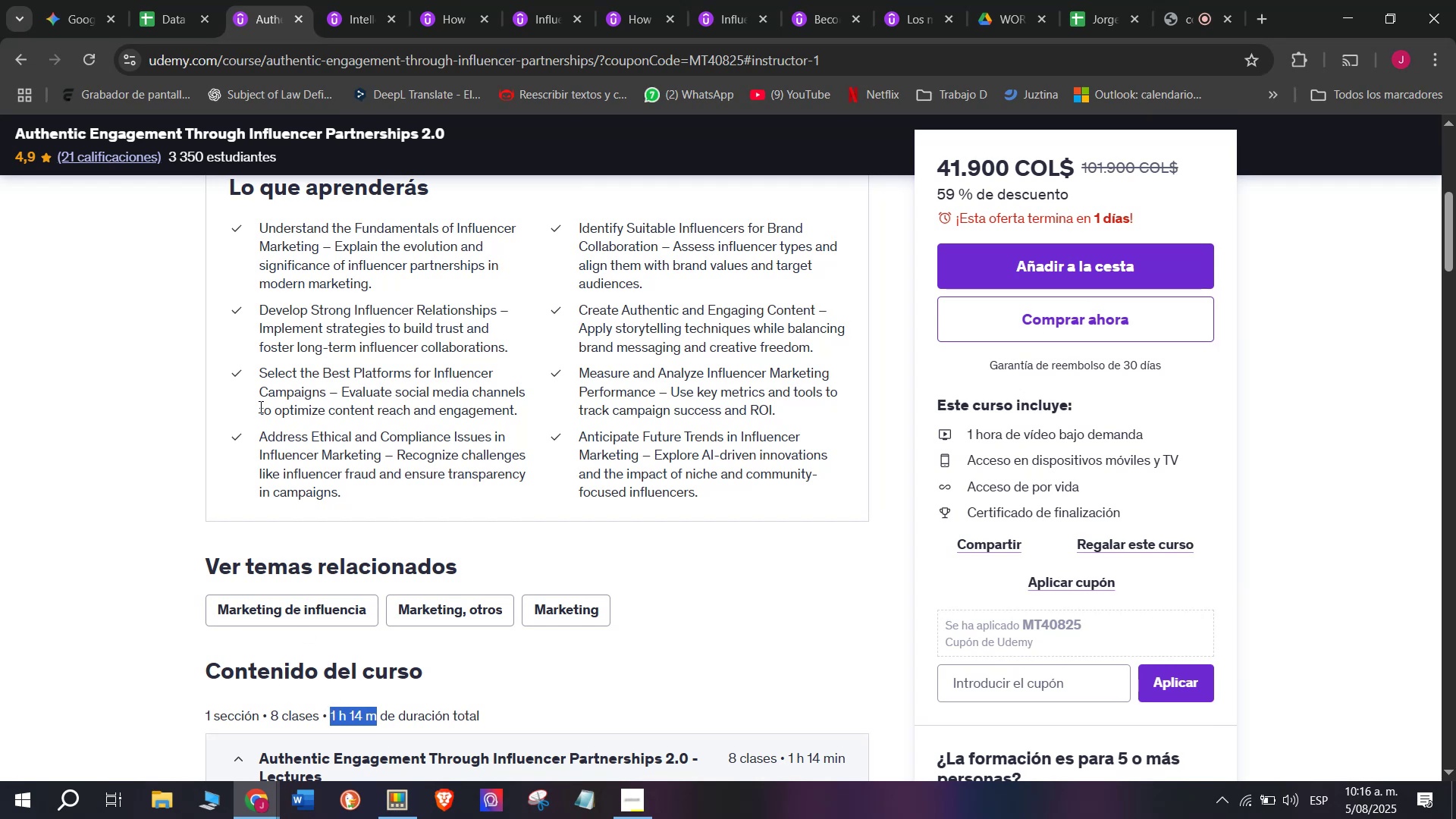 
key(Break)
 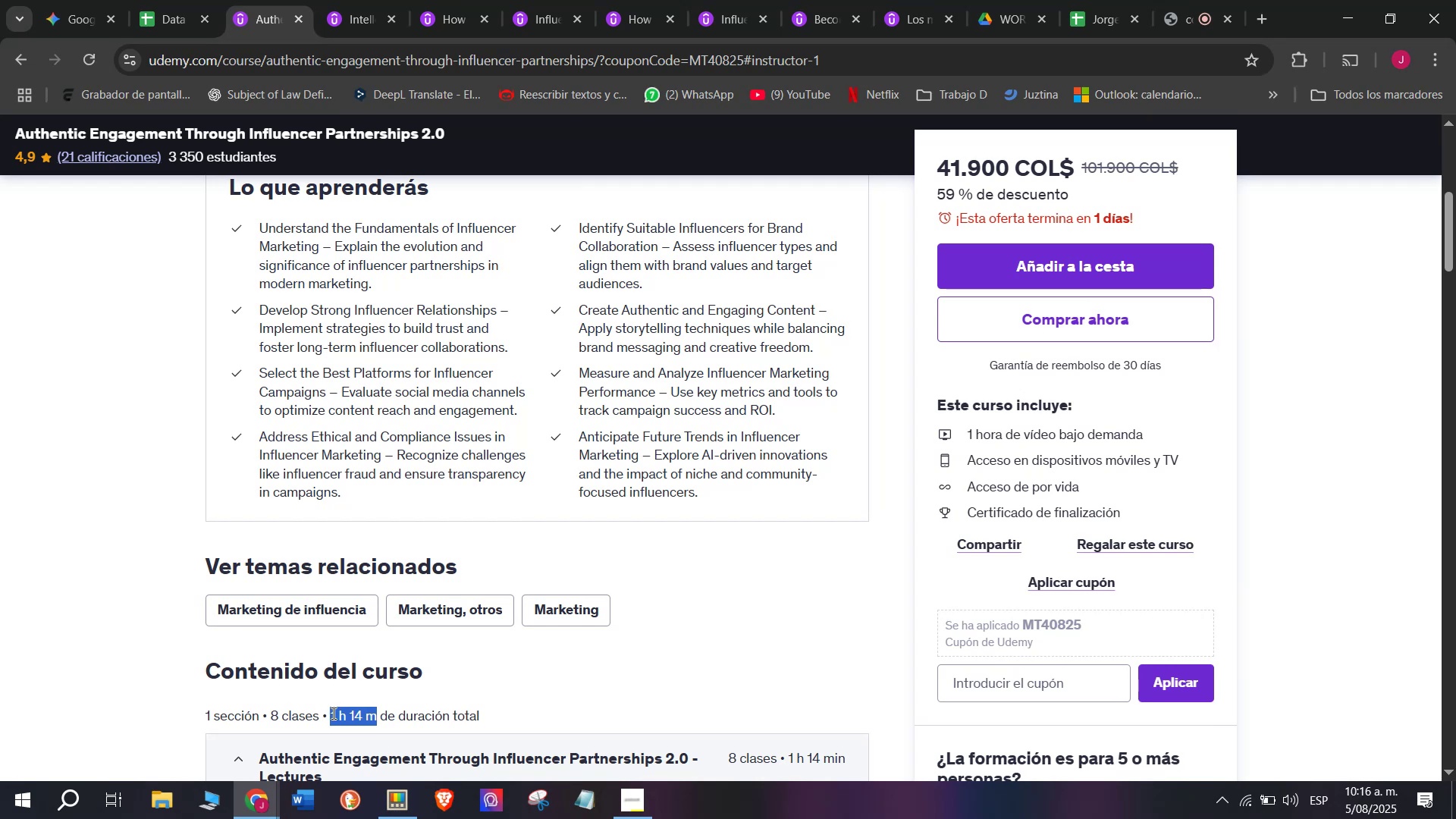 
key(Control+C)
 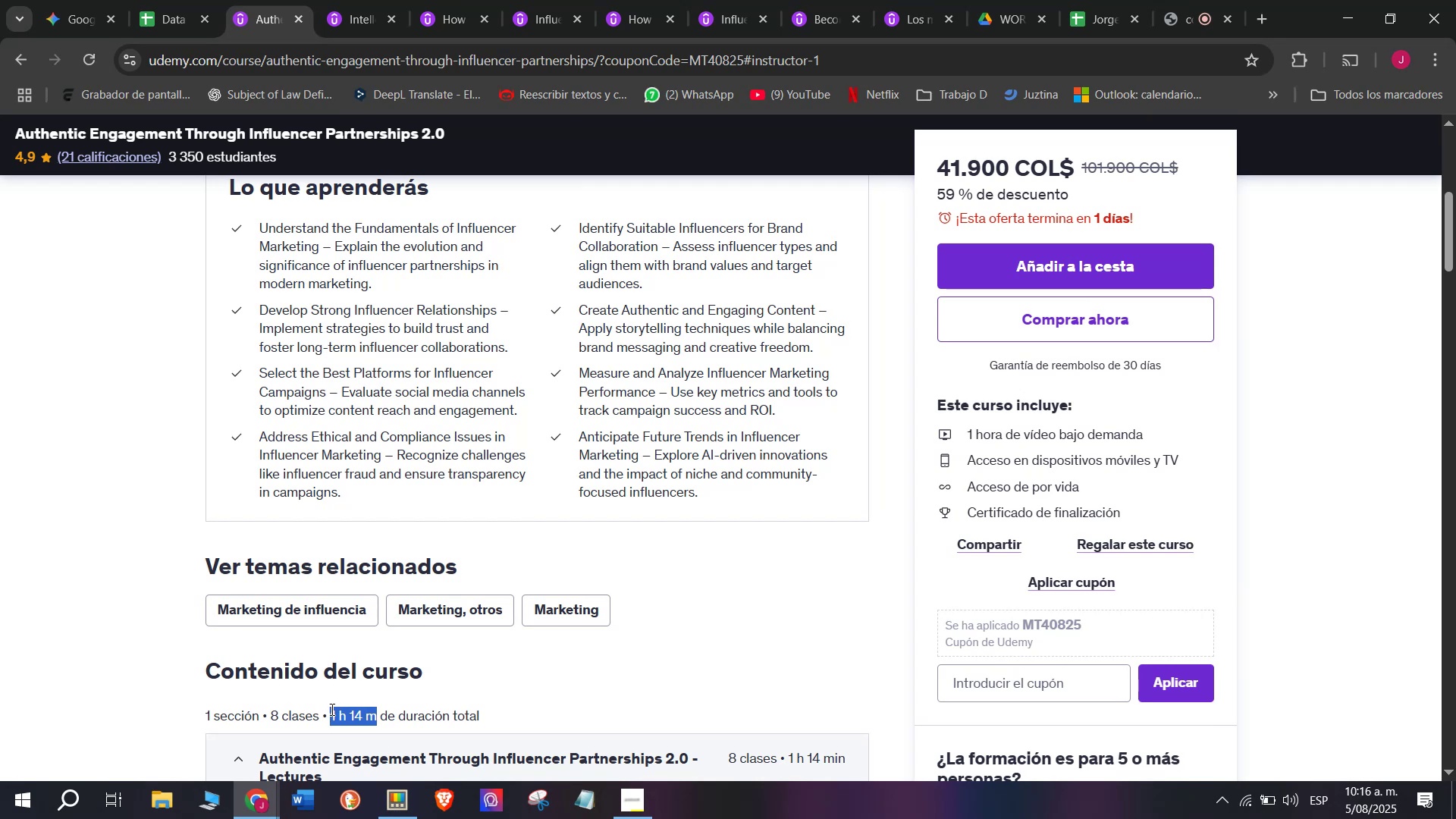 
key(Control+ControlLeft)
 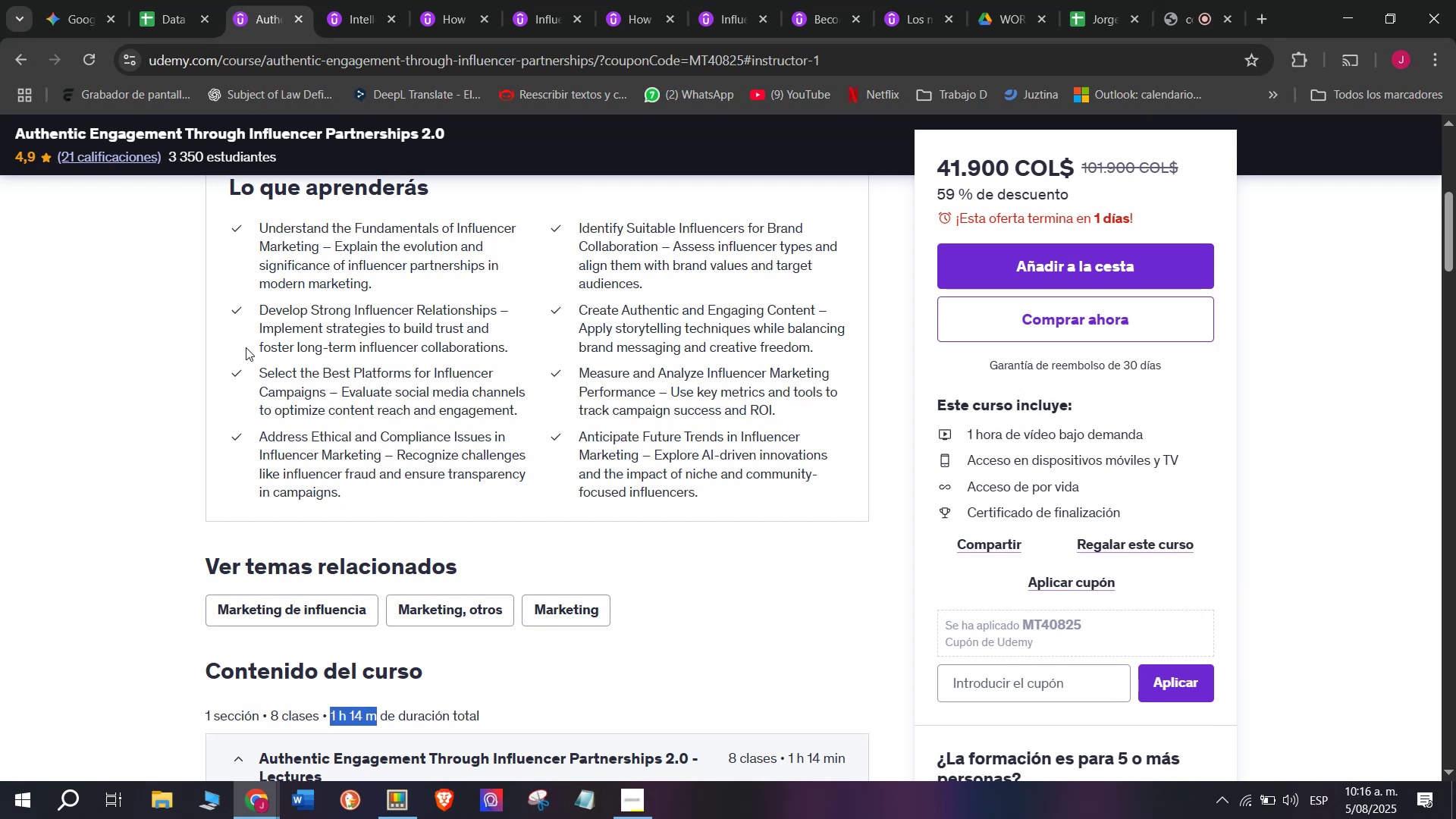 
key(Control+C)
 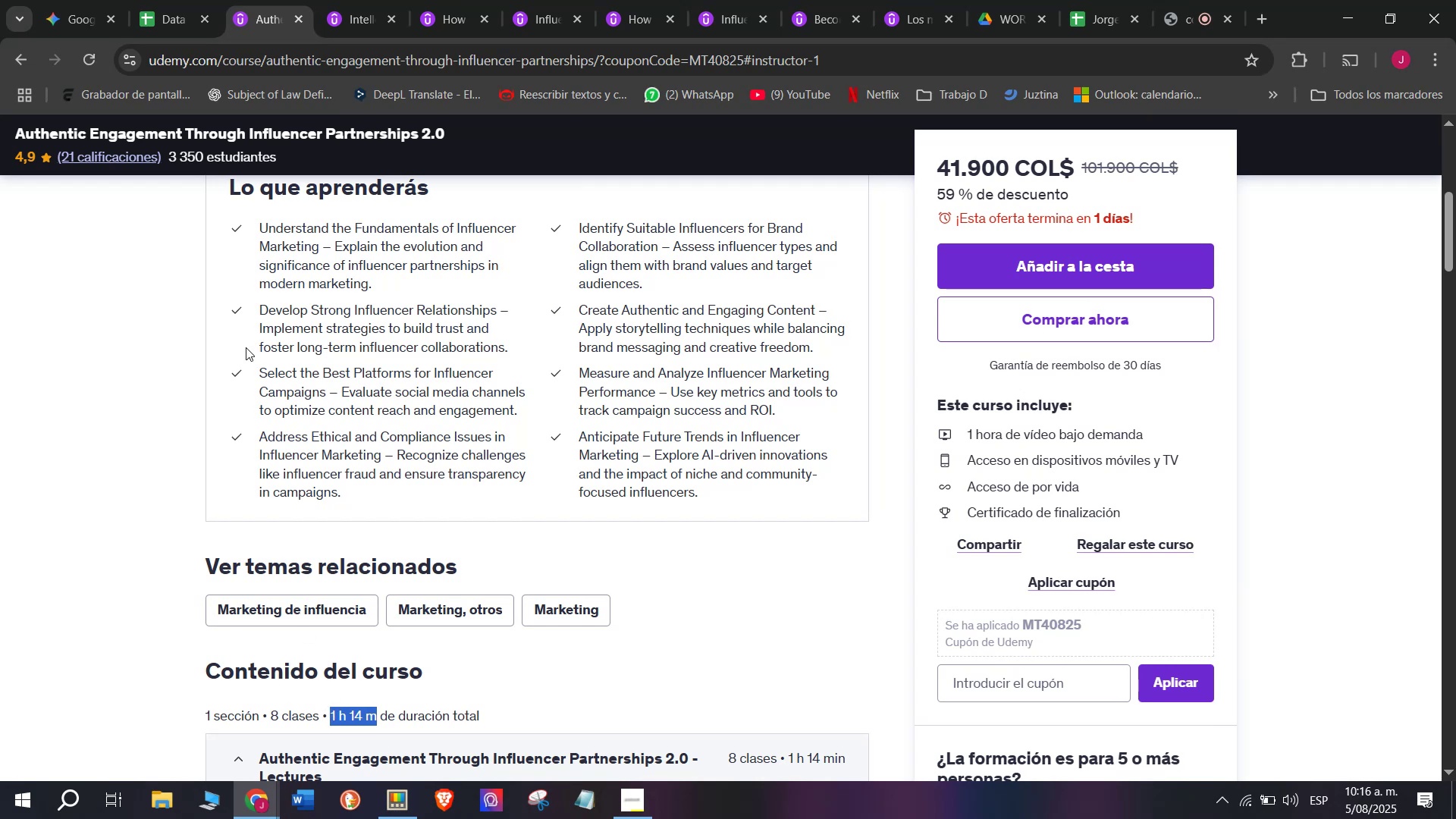 
key(Break)
 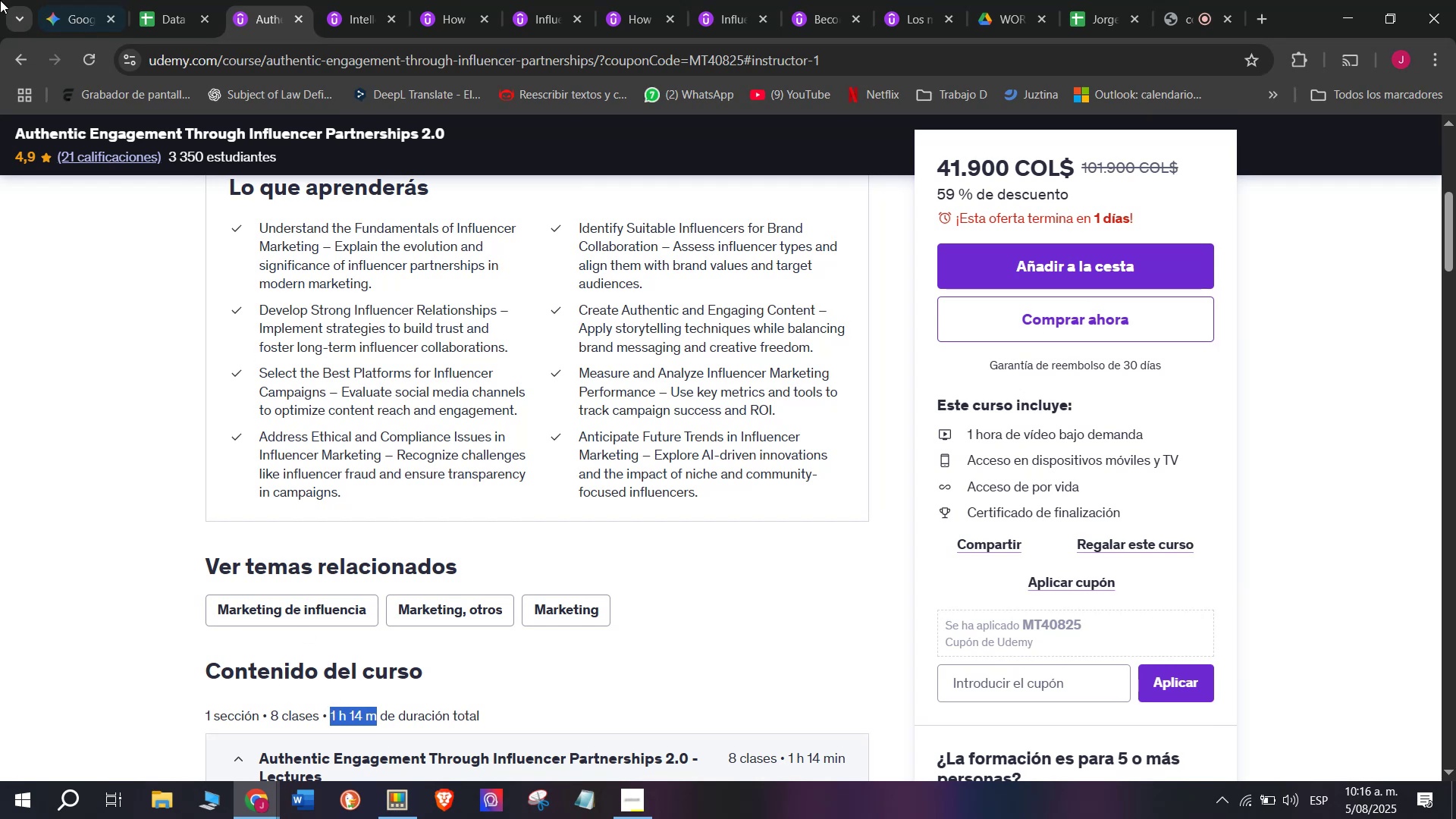 
left_click([164, 0])
 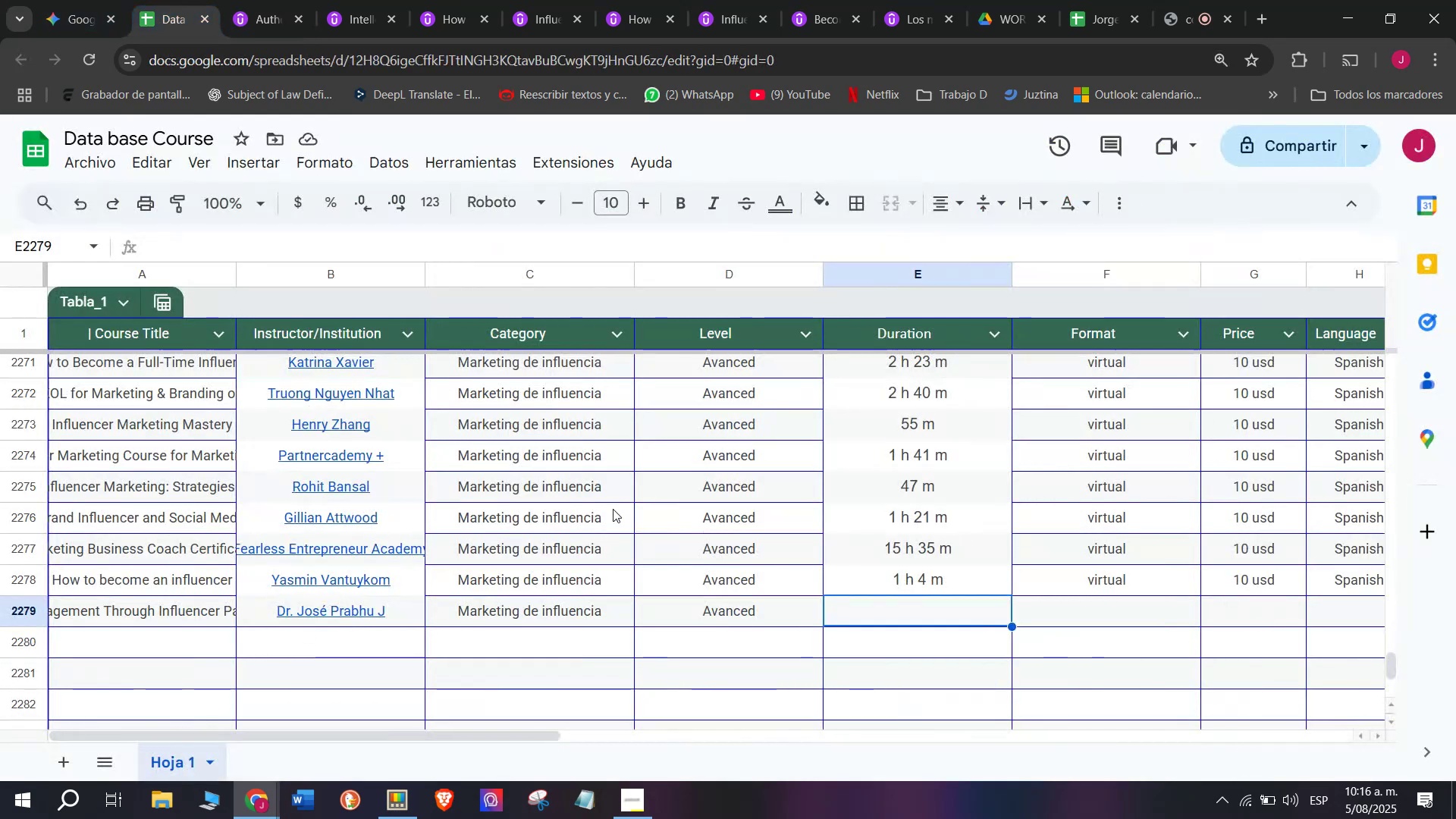 
key(Z)
 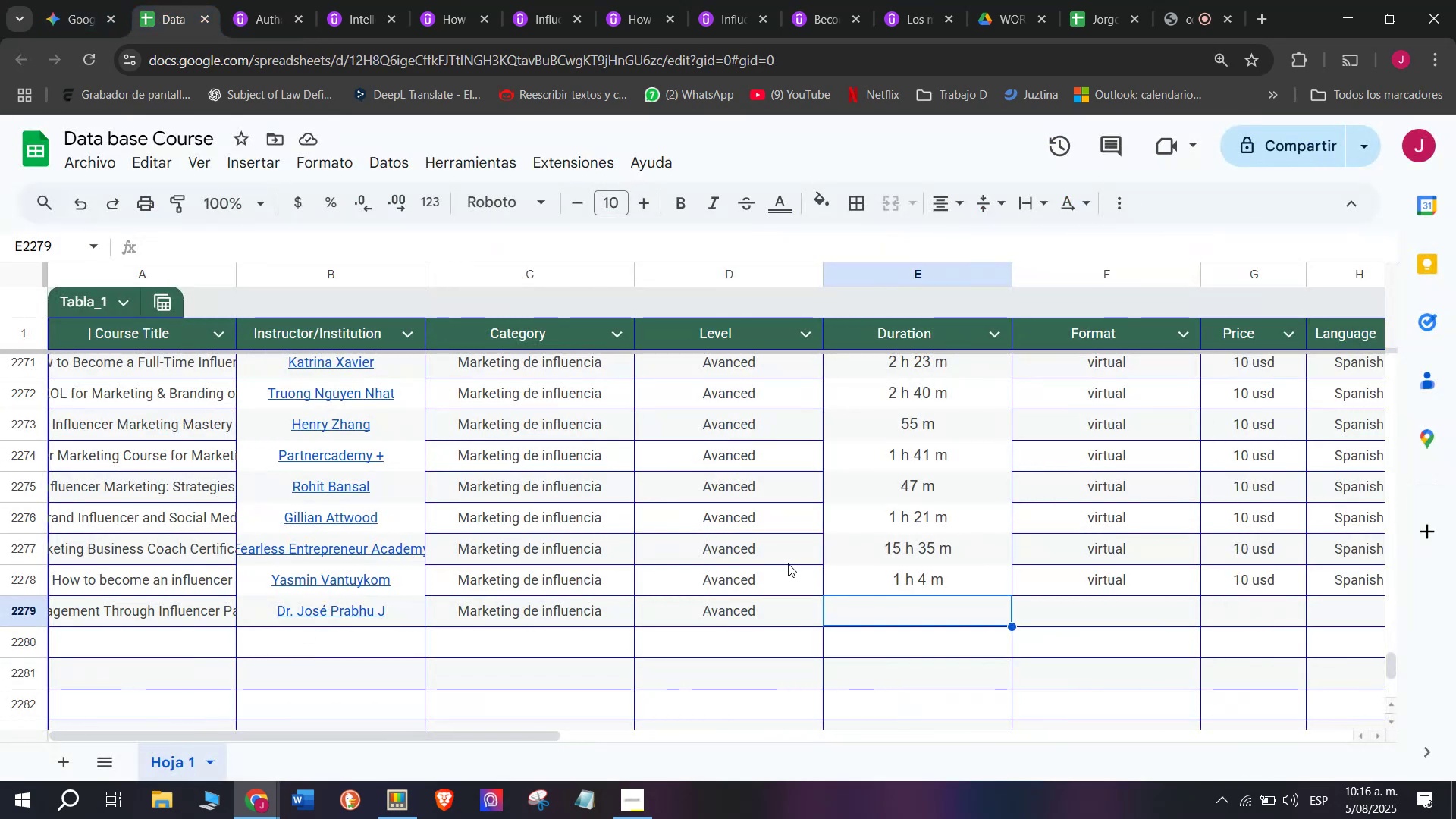 
key(Control+ControlLeft)
 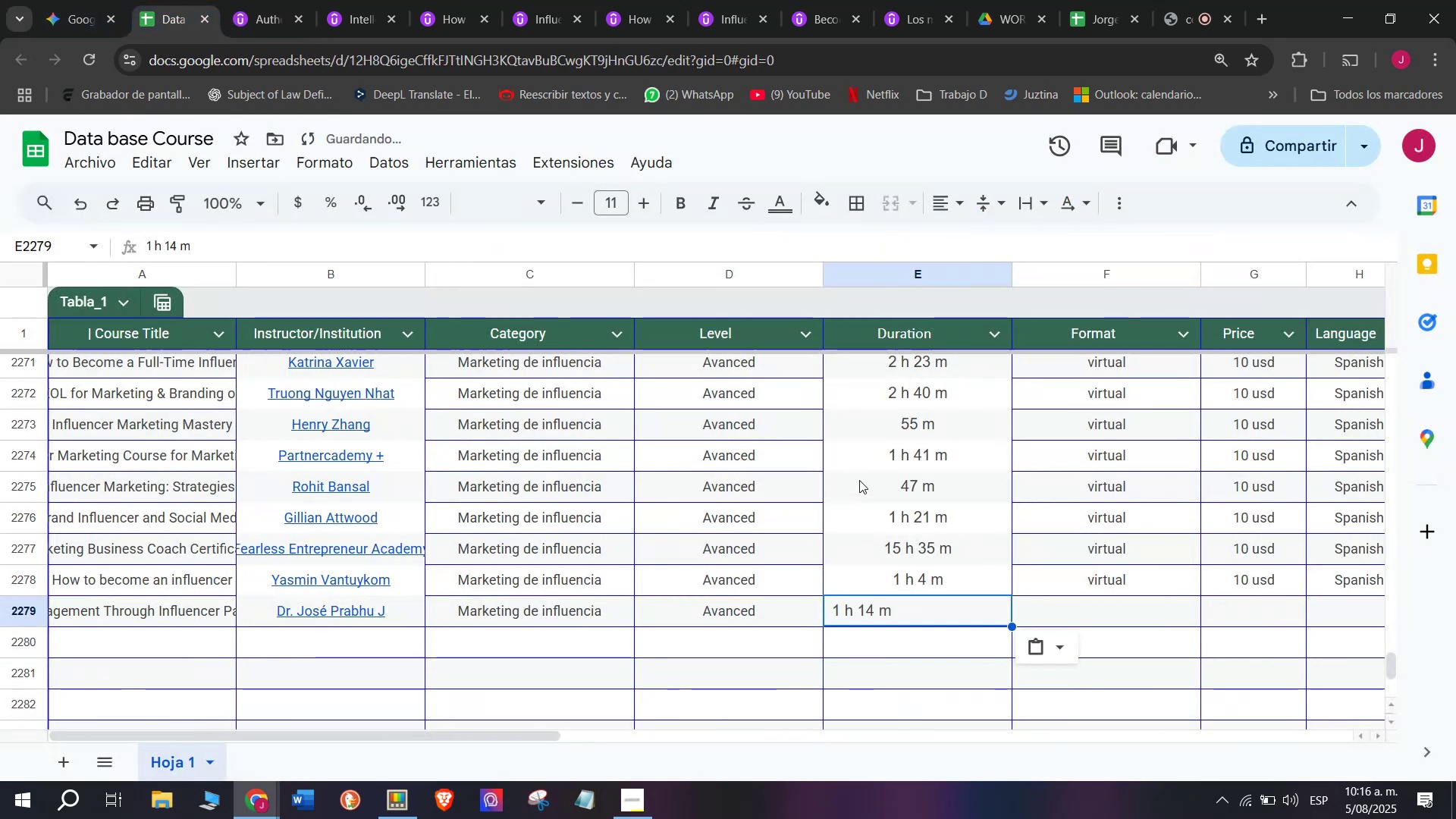 
key(Control+V)
 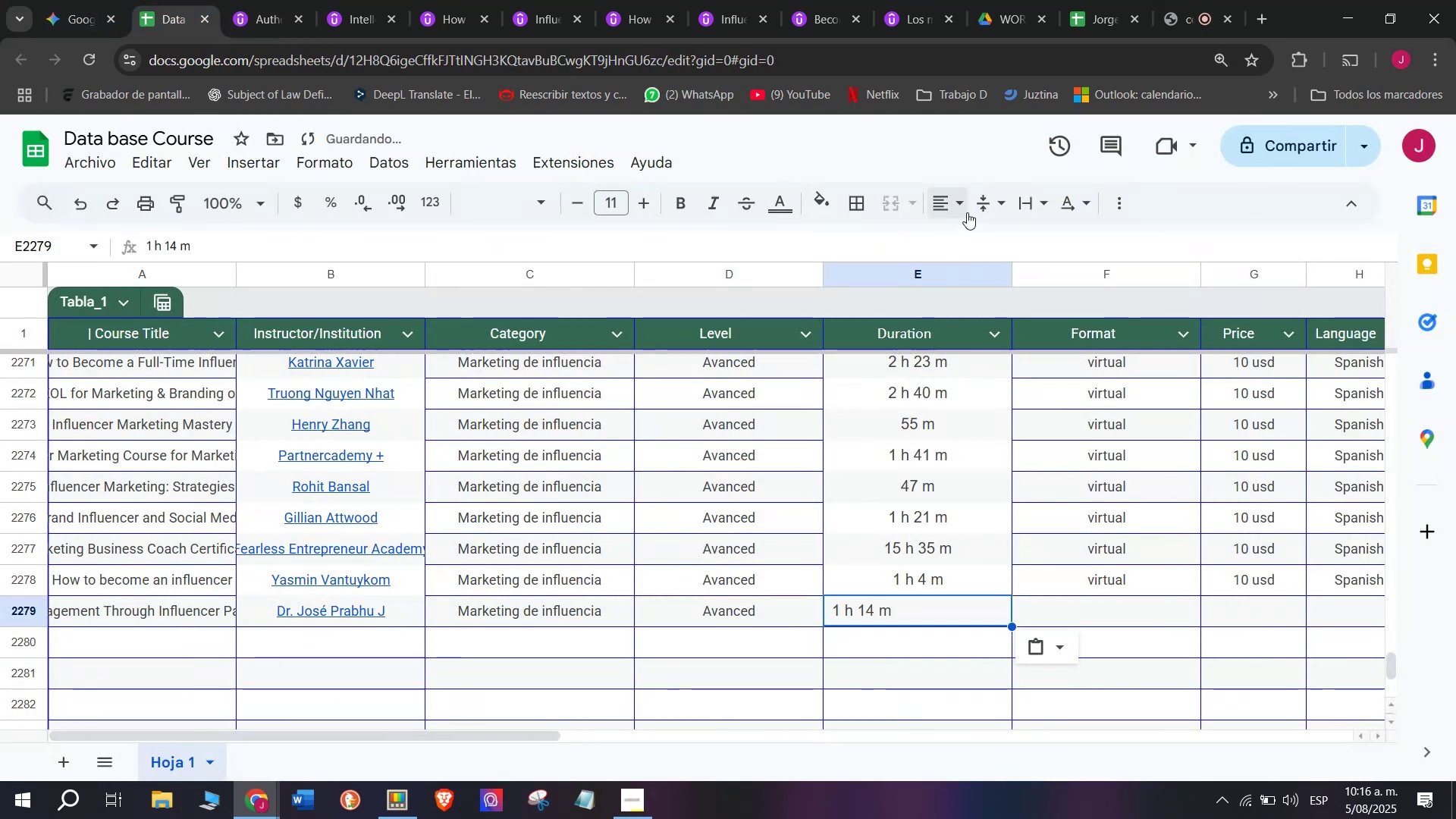 
left_click([952, 200])
 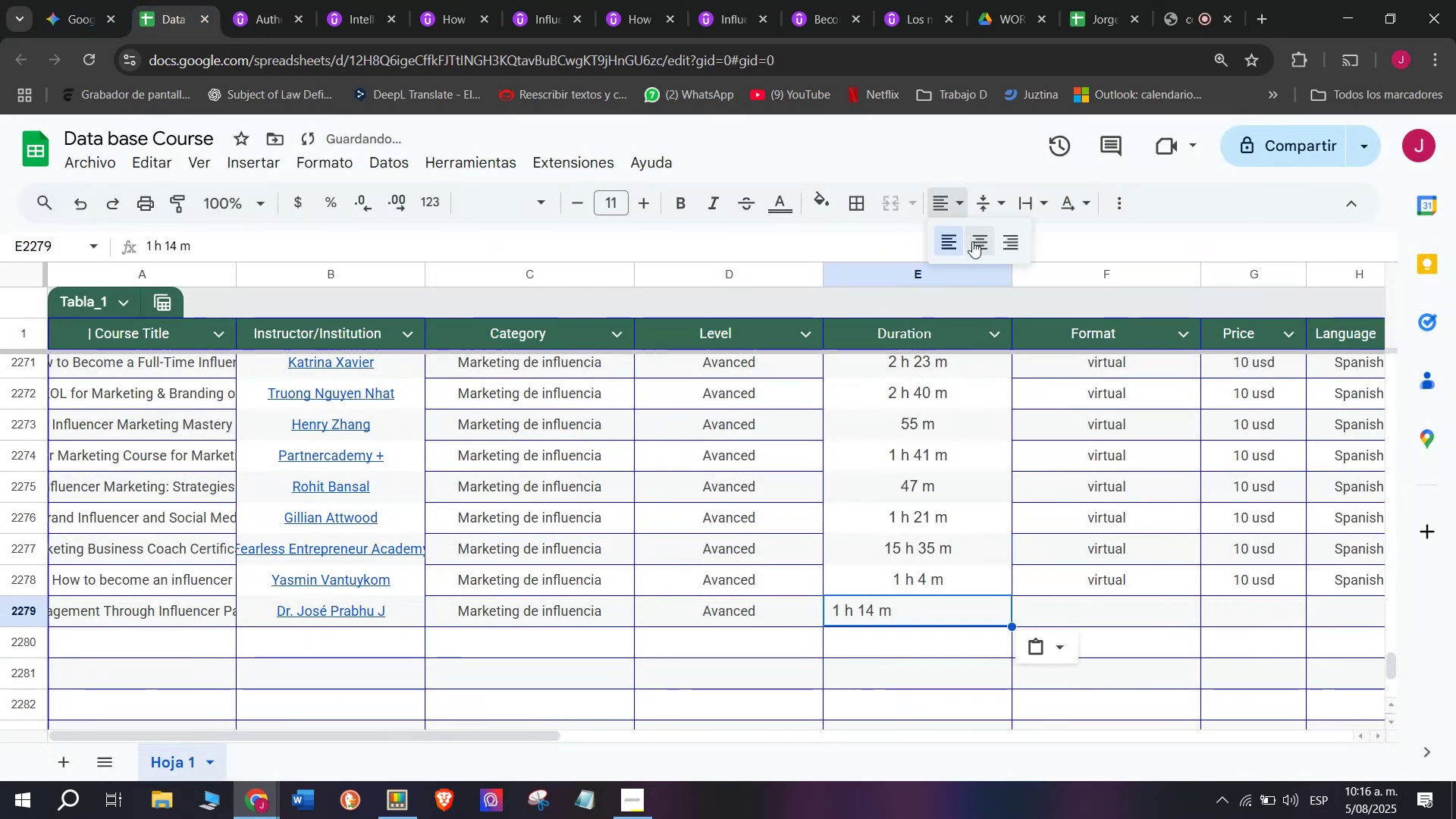 
double_click([972, 241])
 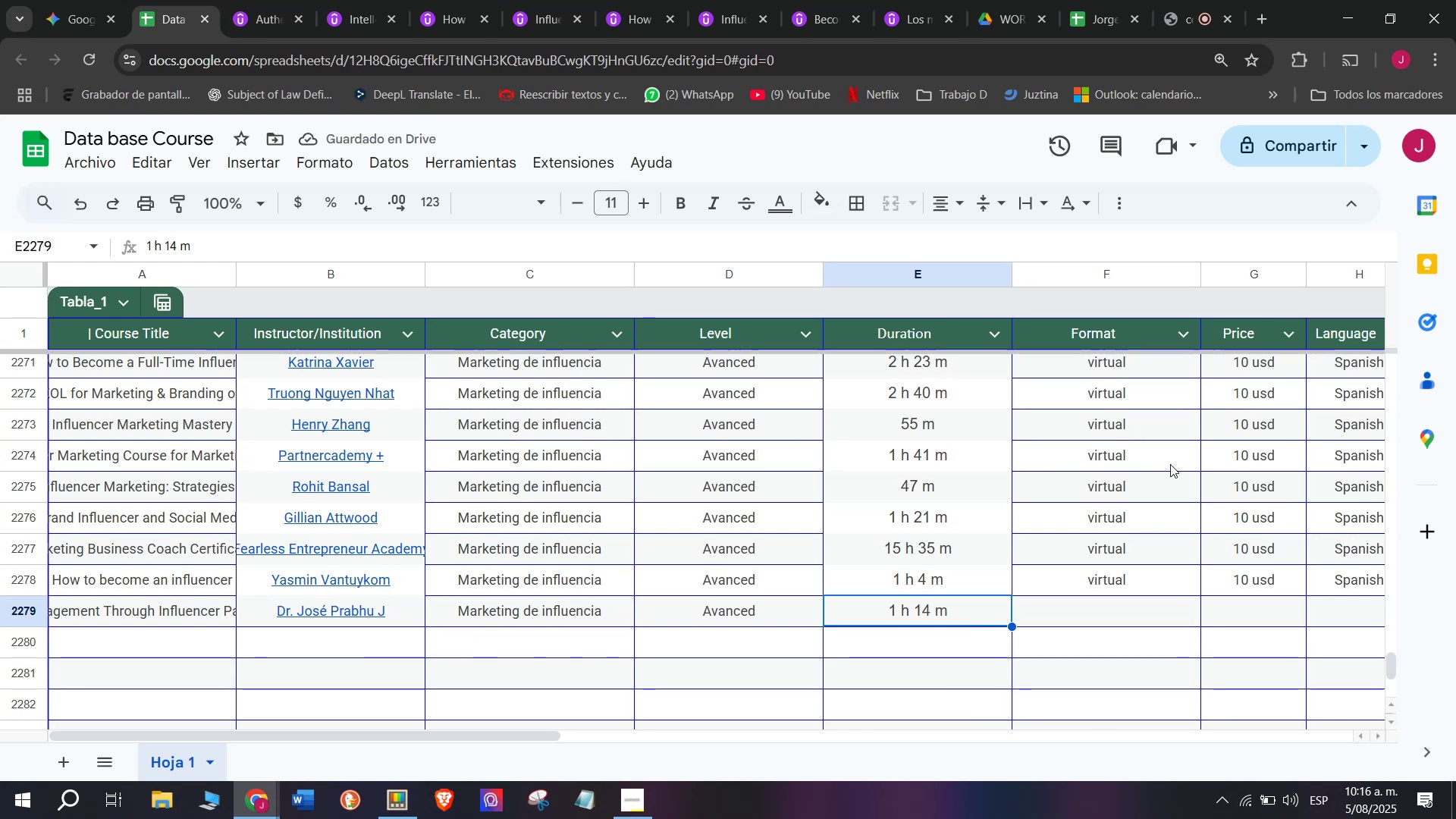 
wait(9.48)
 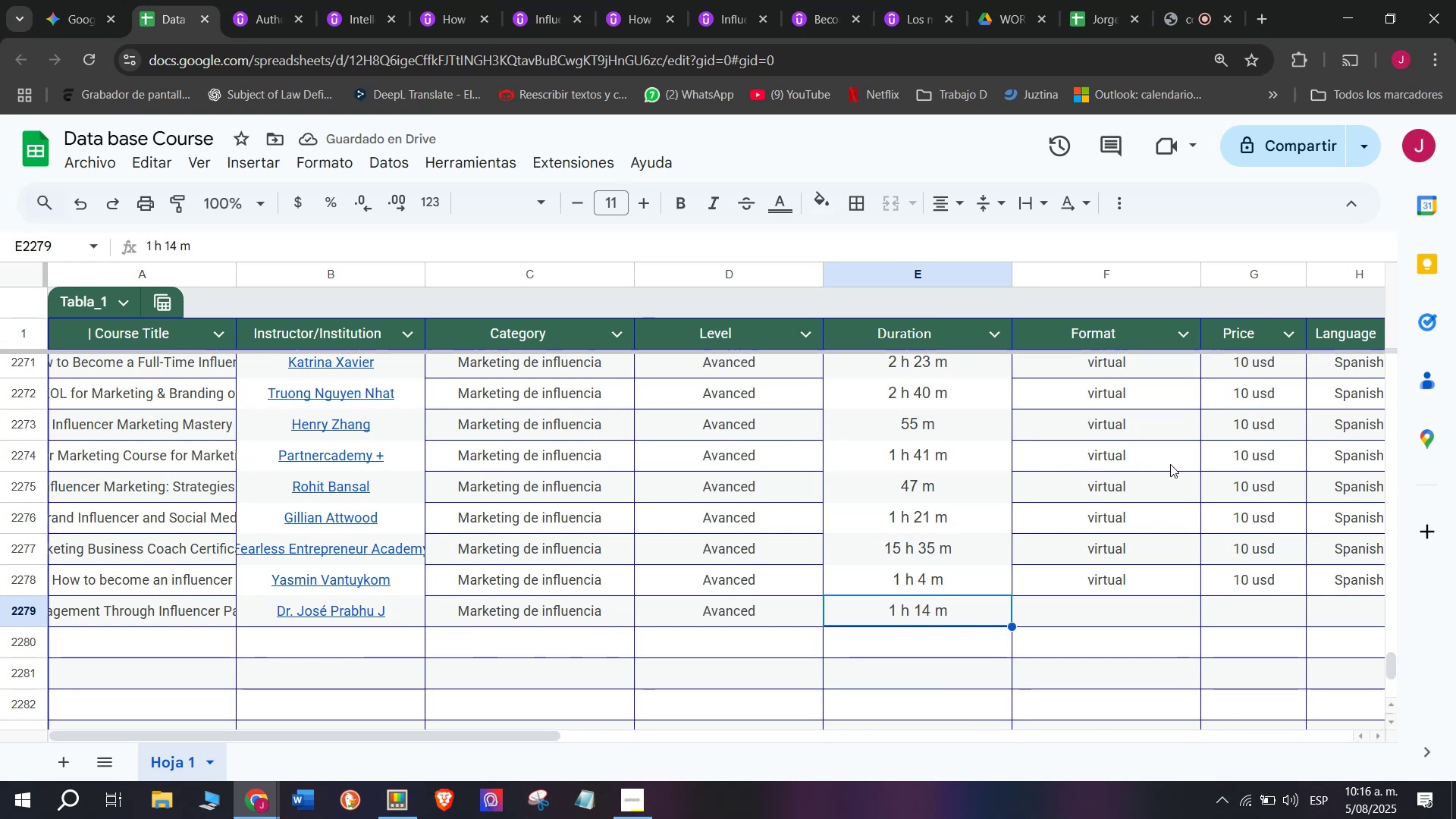 
left_click([1169, 570])
 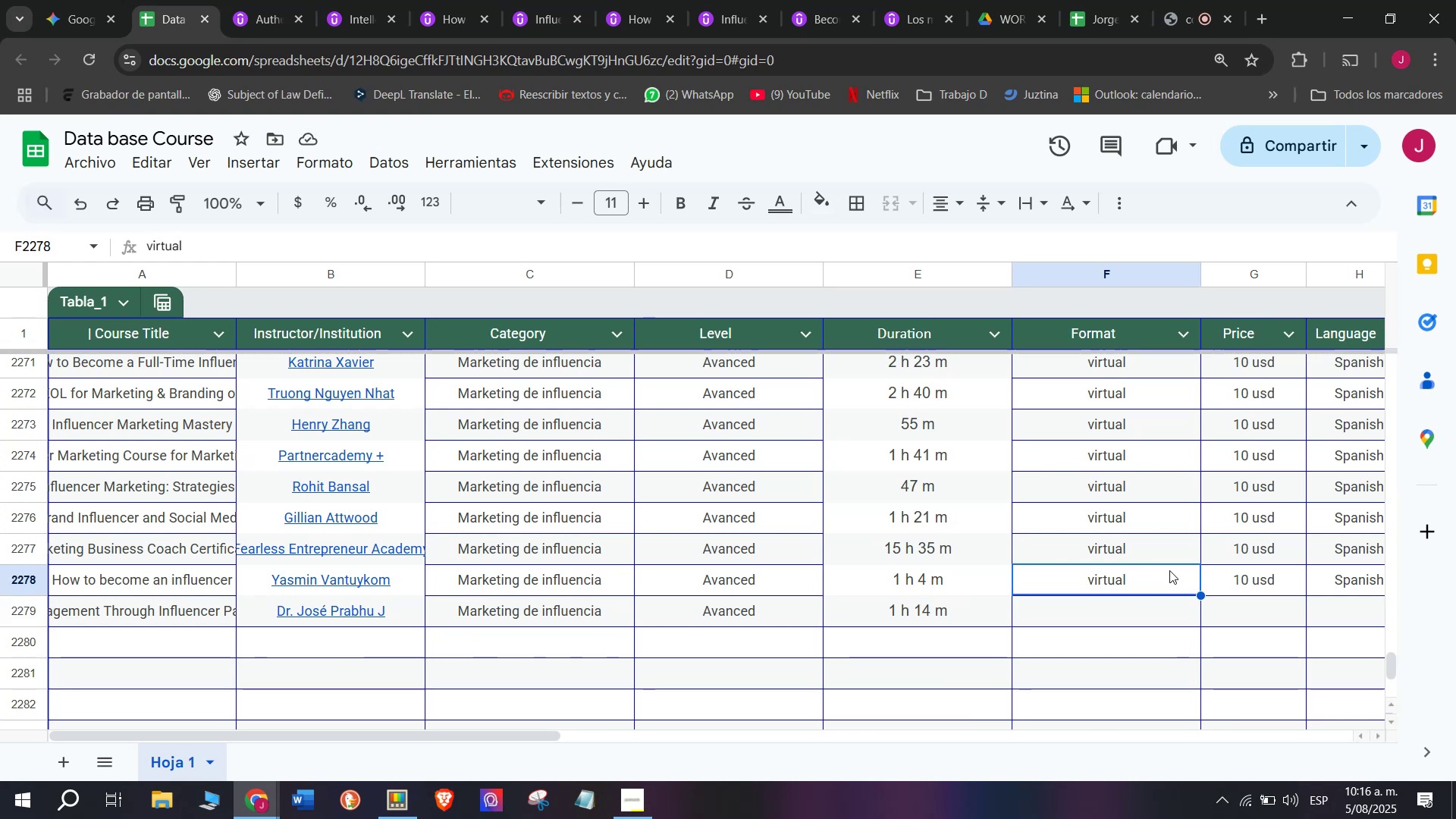 
key(Control+ControlLeft)
 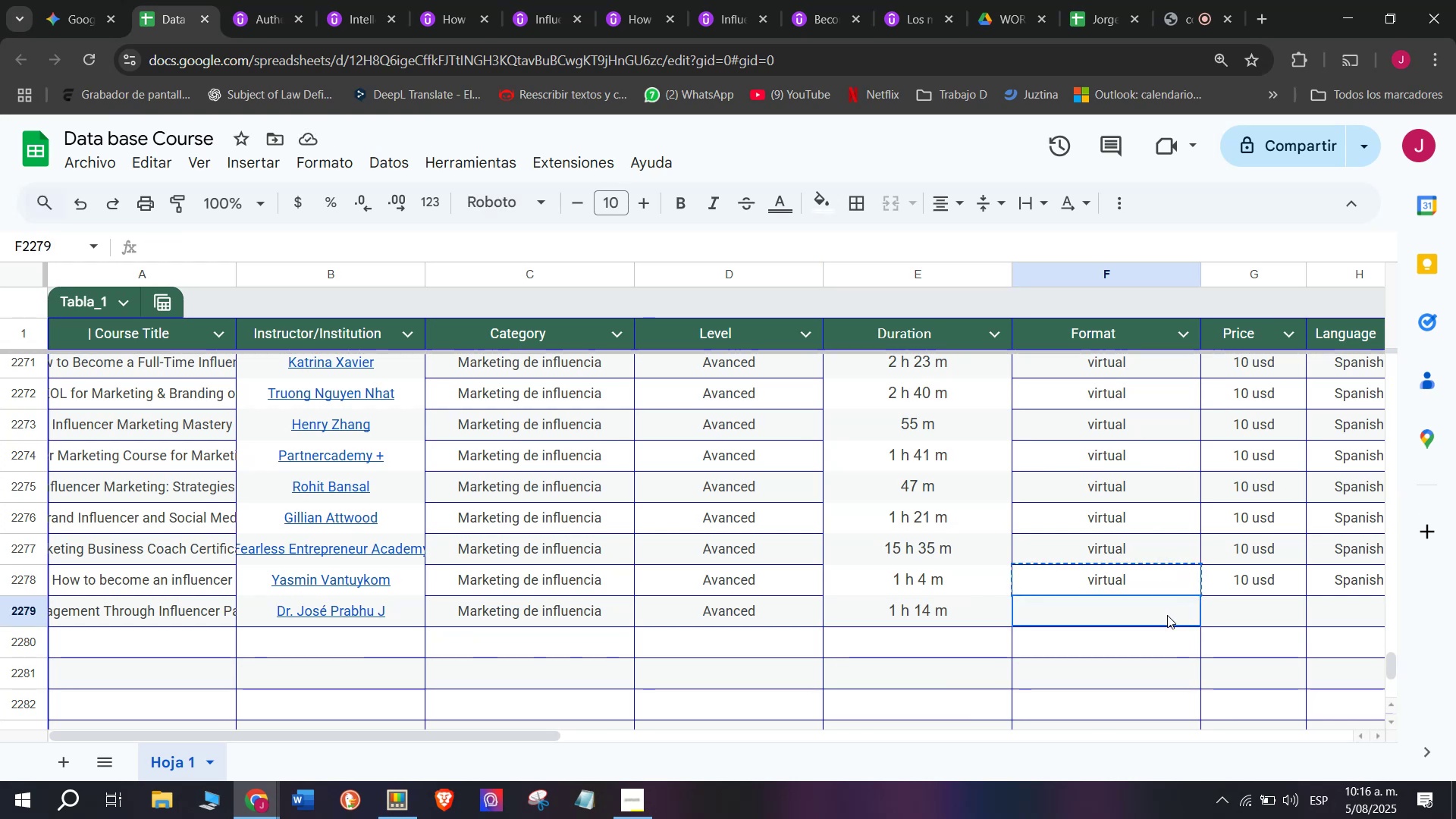 
key(Break)
 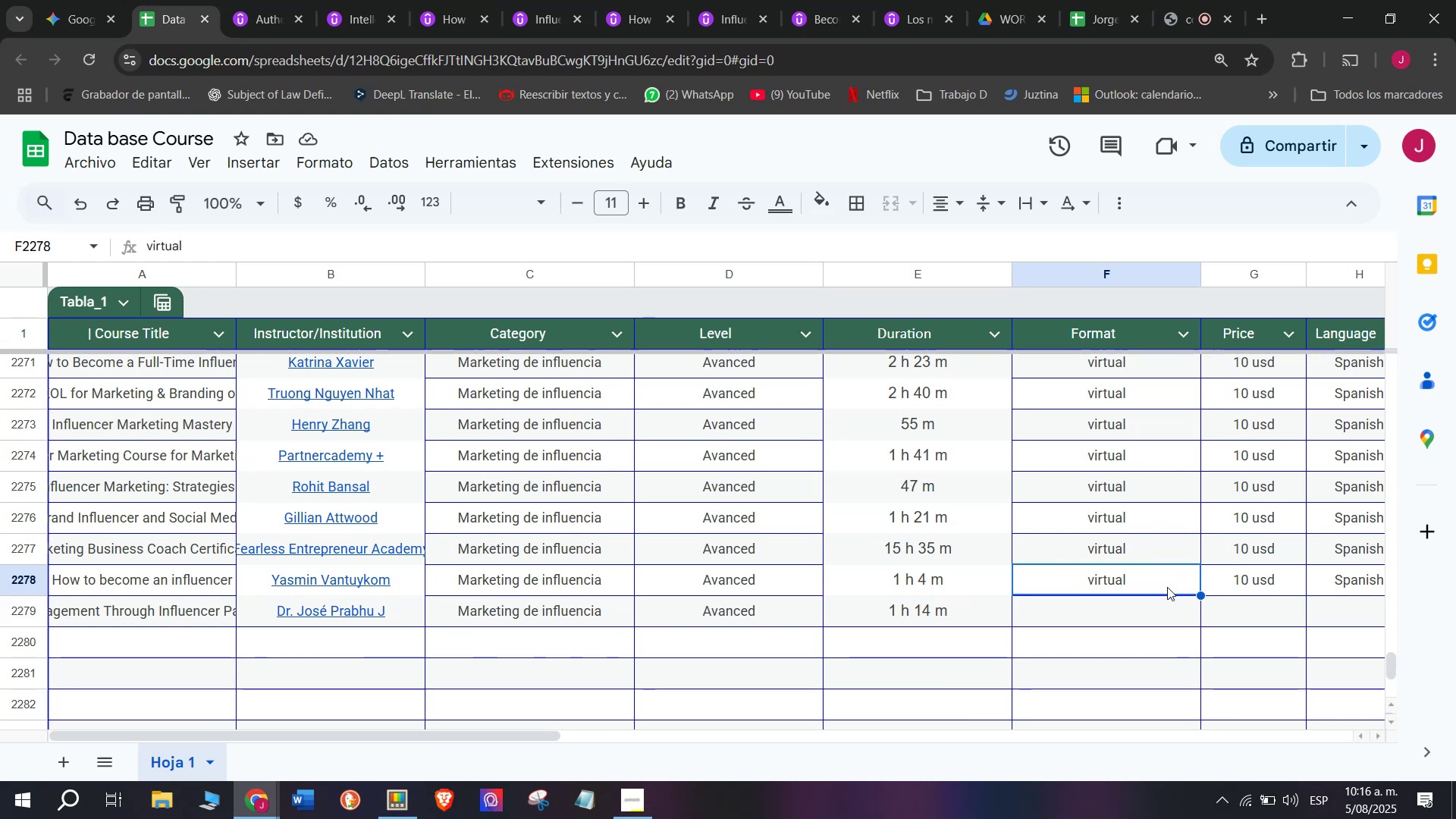 
key(Control+C)
 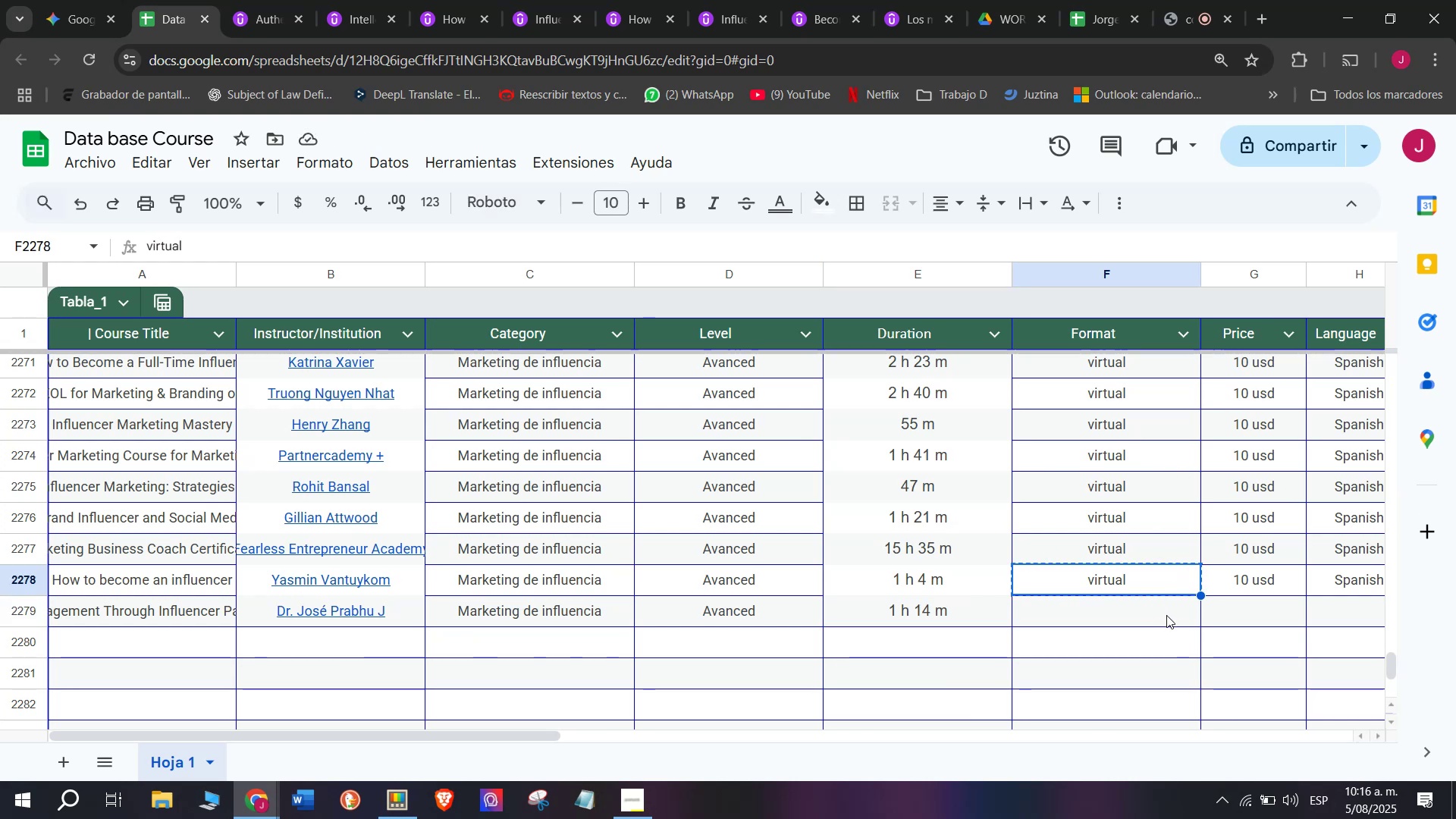 
key(Control+ControlLeft)
 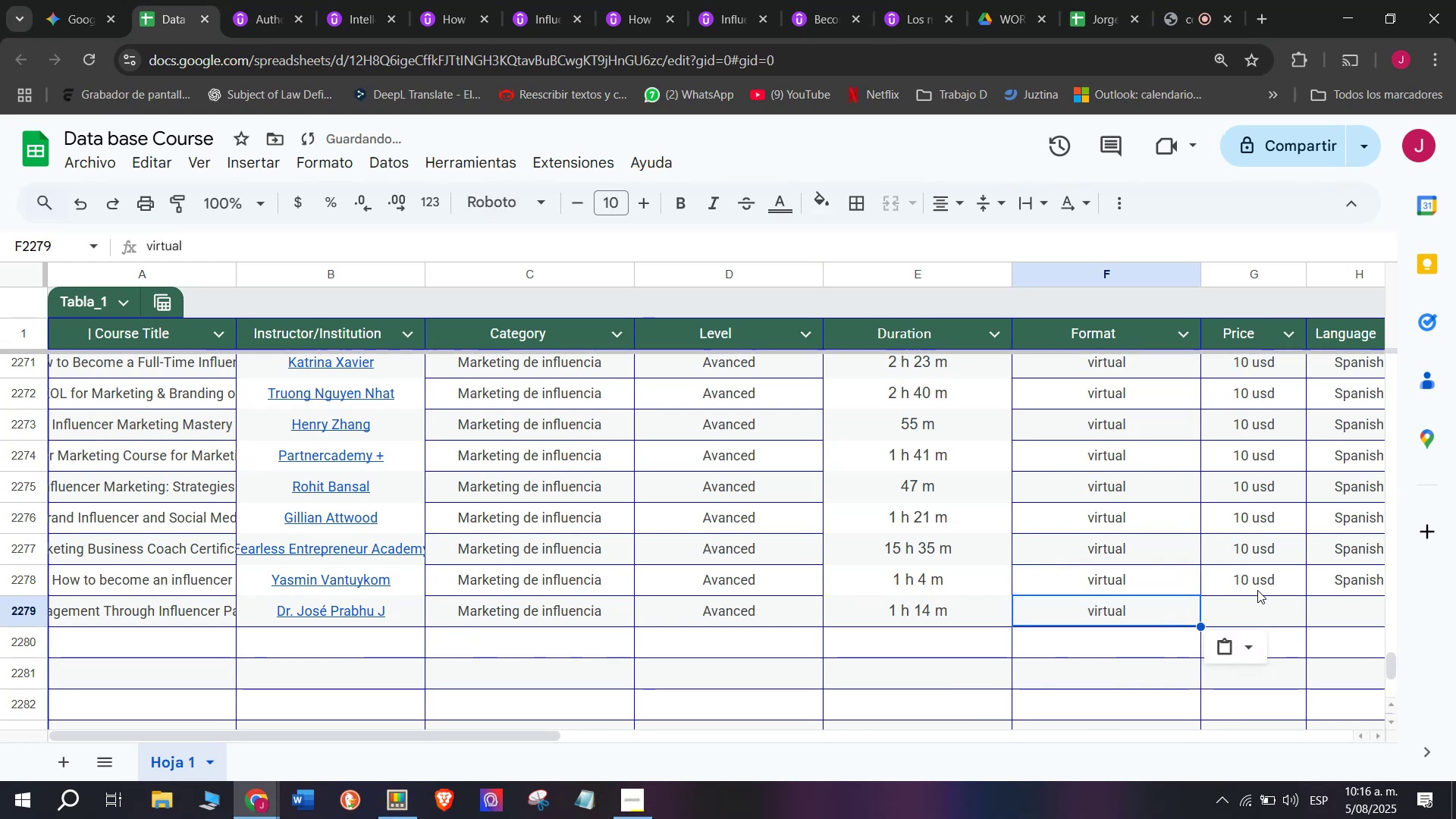 
key(Z)
 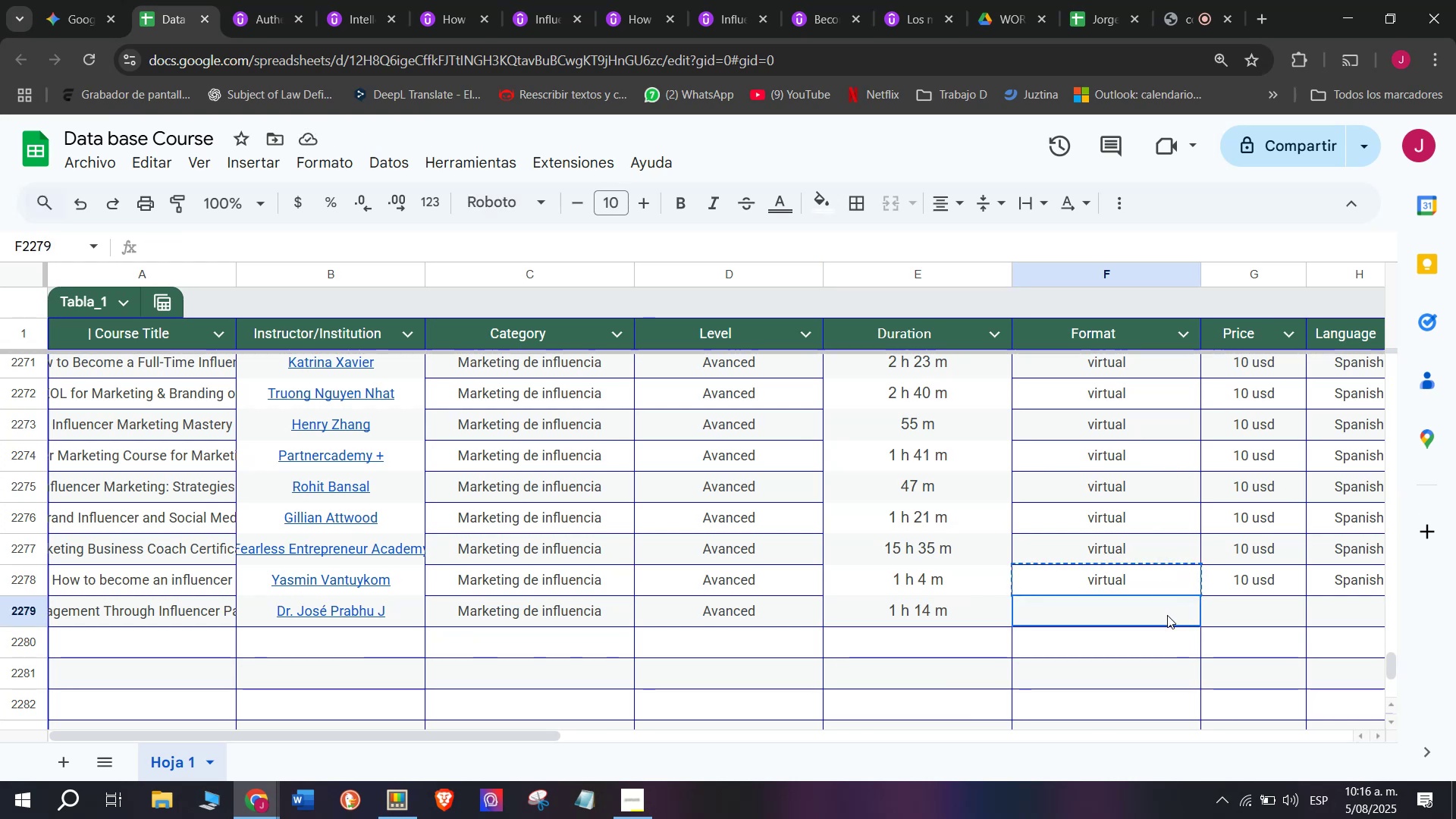 
key(Control+V)
 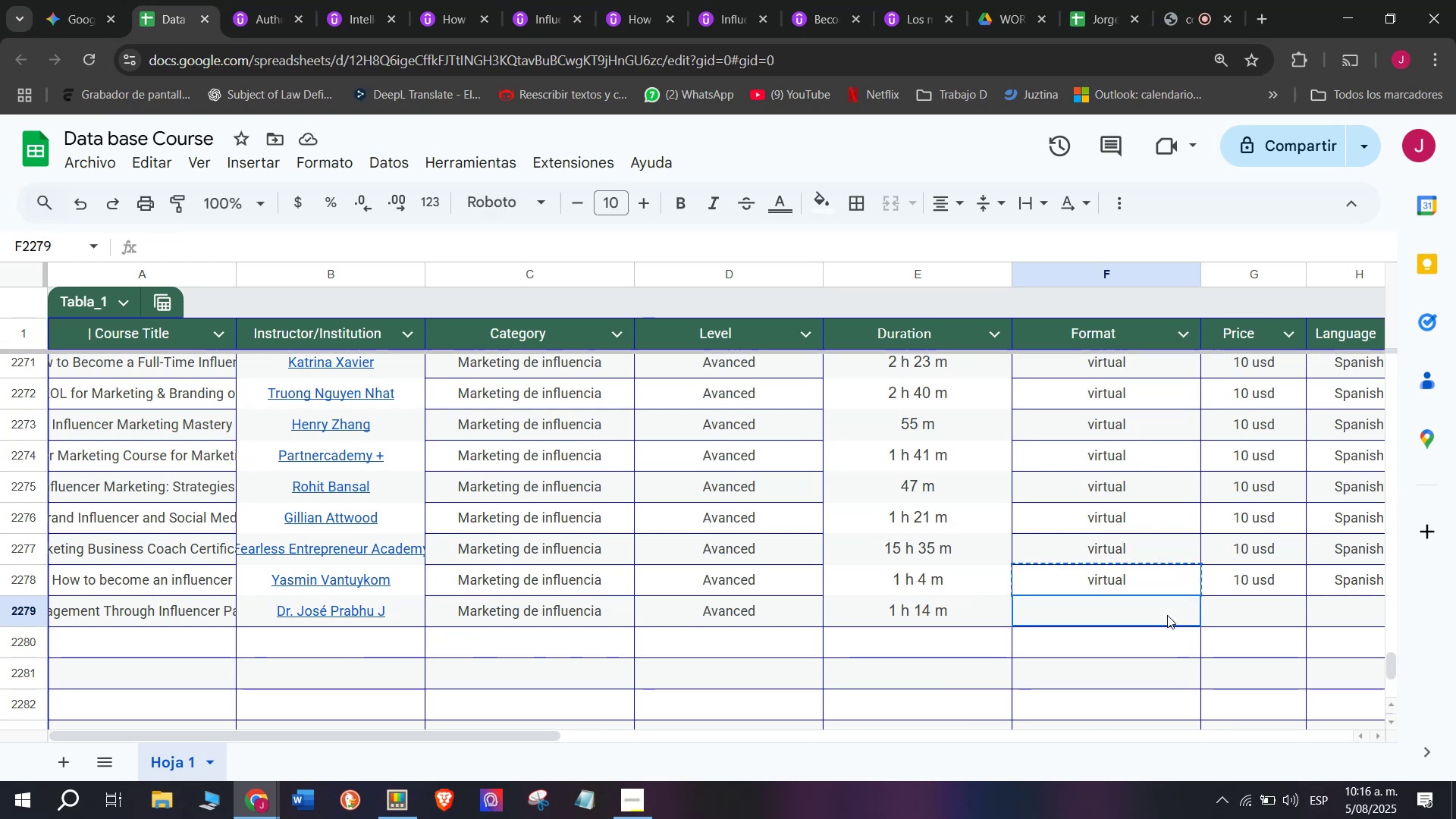 
left_click([1167, 615])
 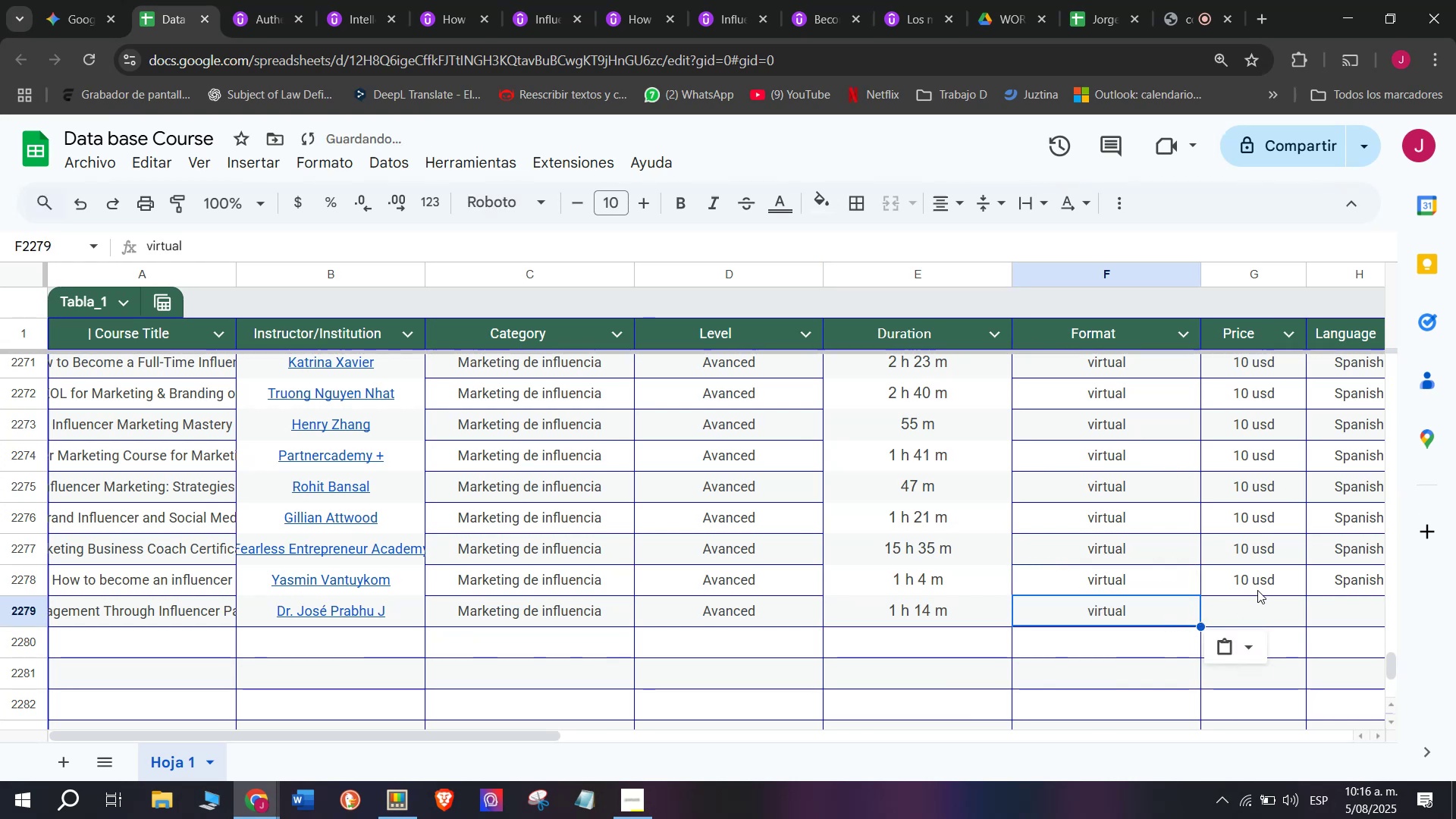 
left_click([1257, 590])
 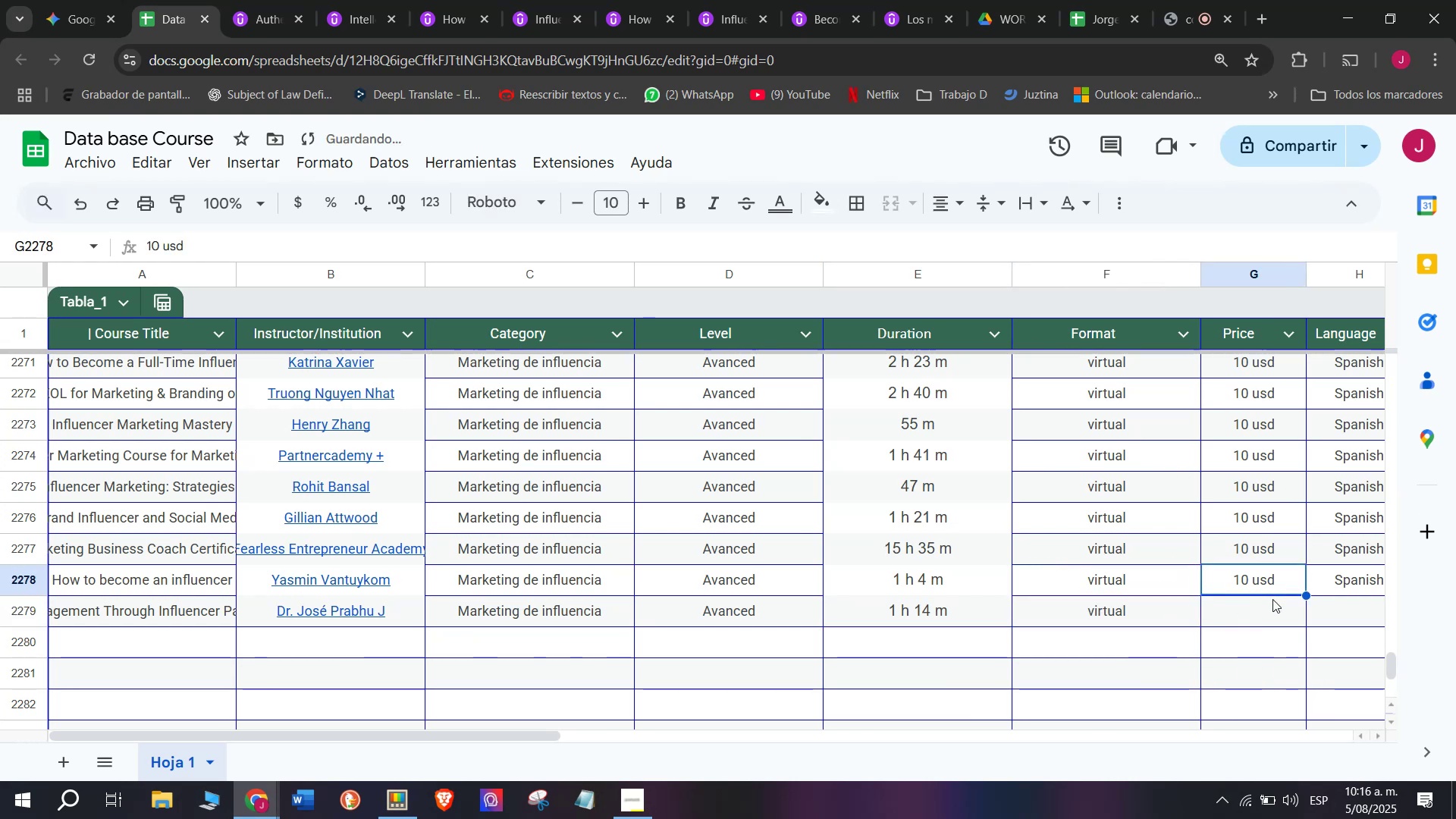 
key(Break)
 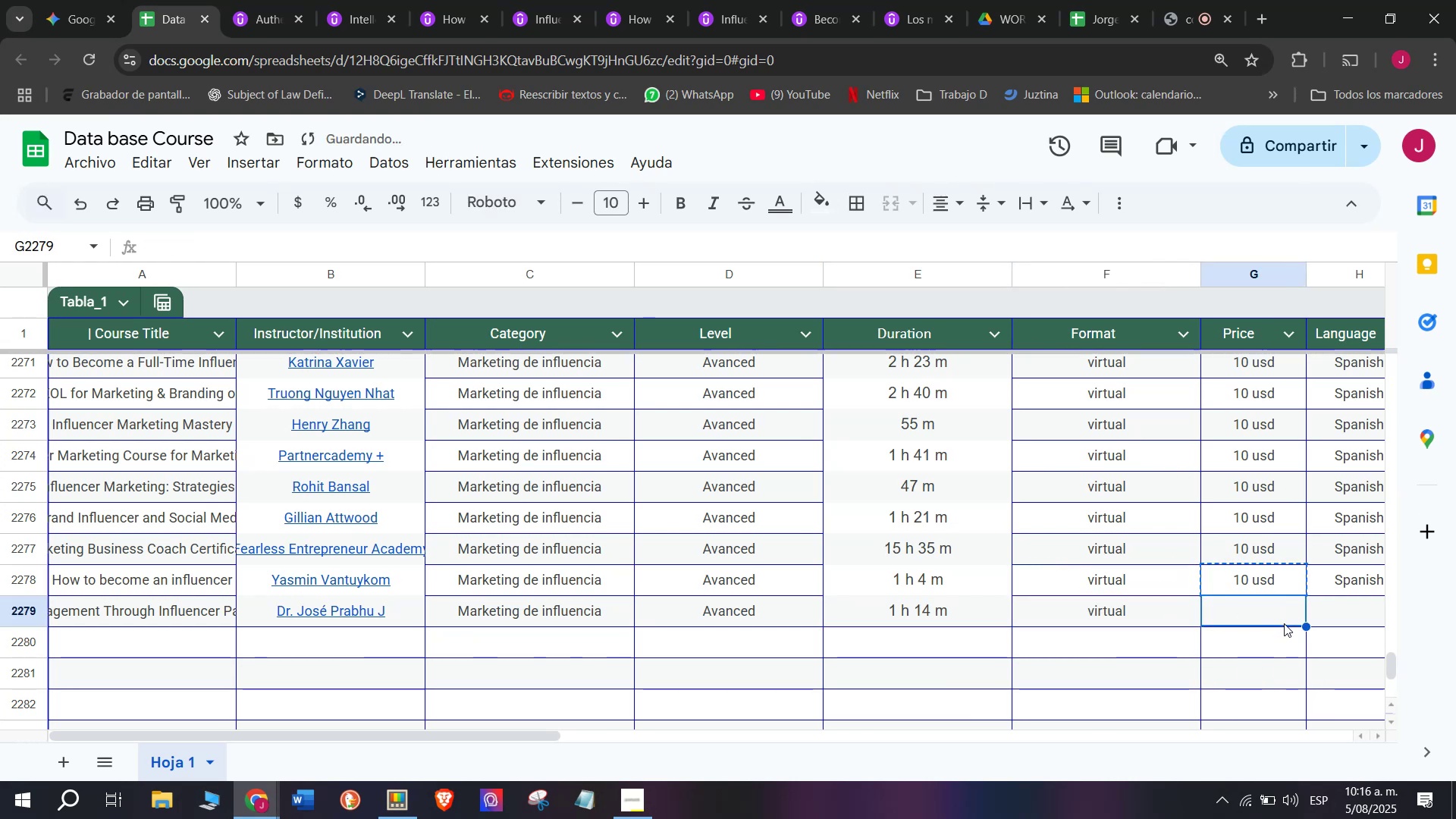 
key(Control+ControlLeft)
 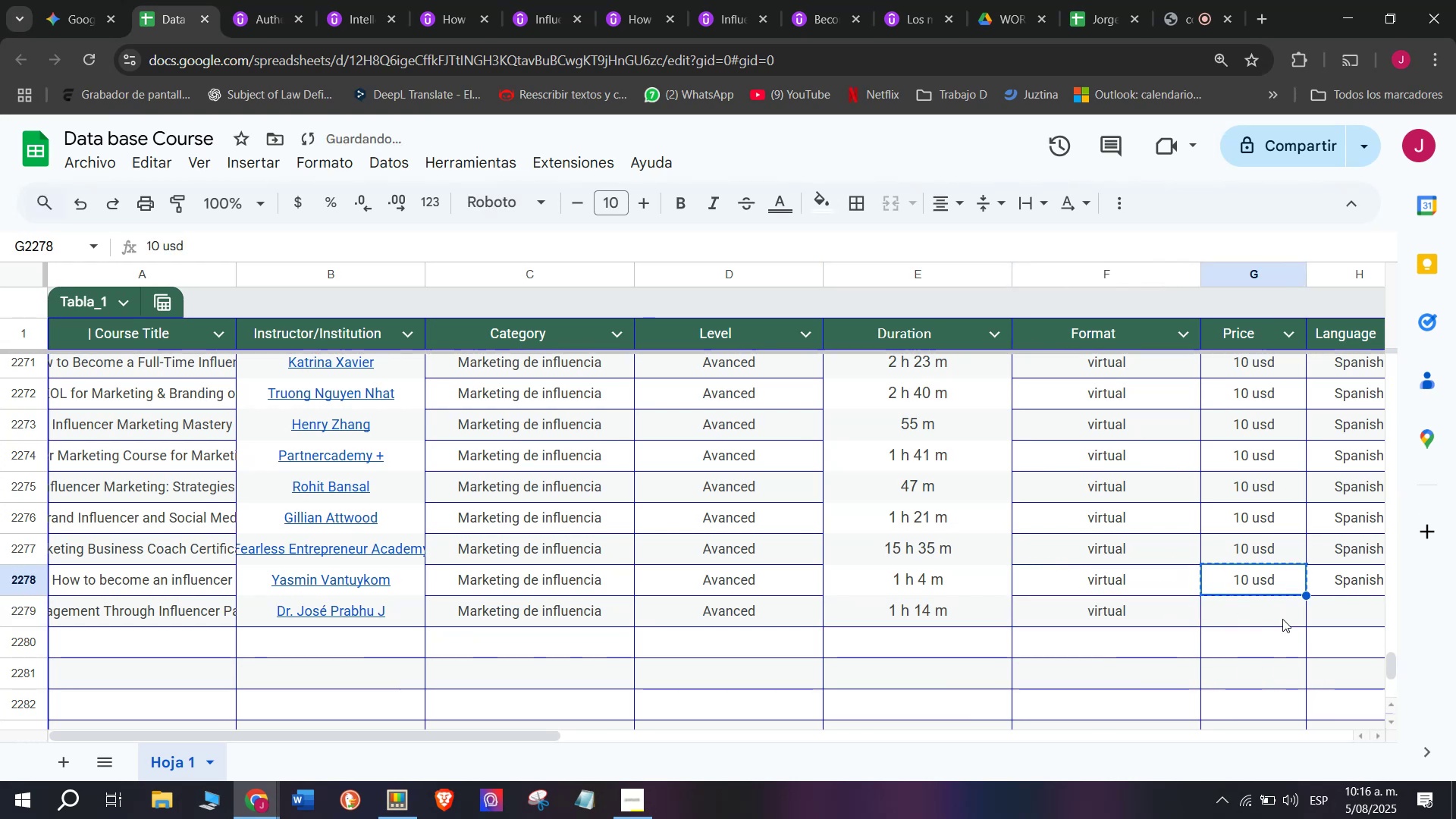 
key(Control+C)
 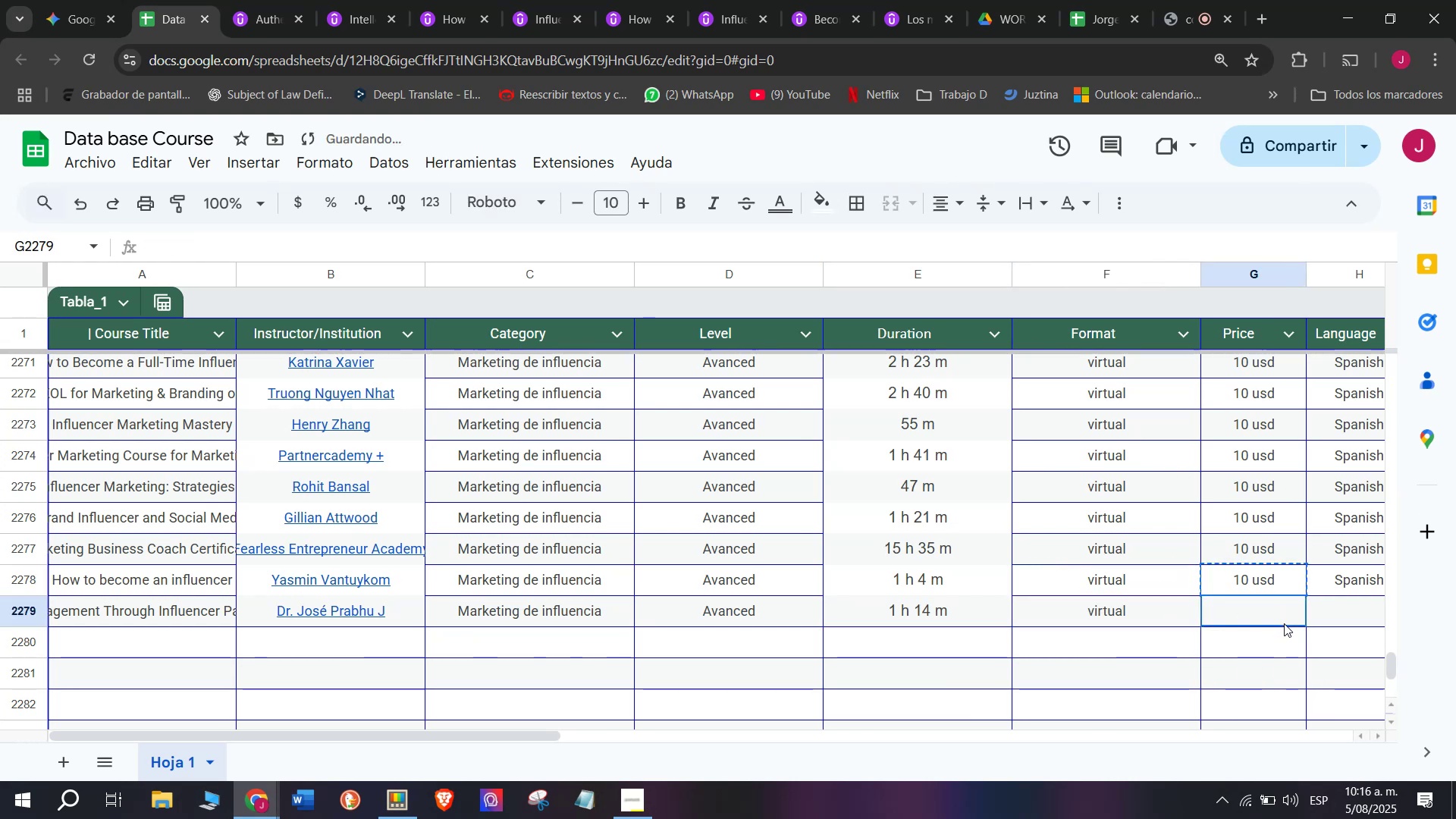 
double_click([1284, 623])
 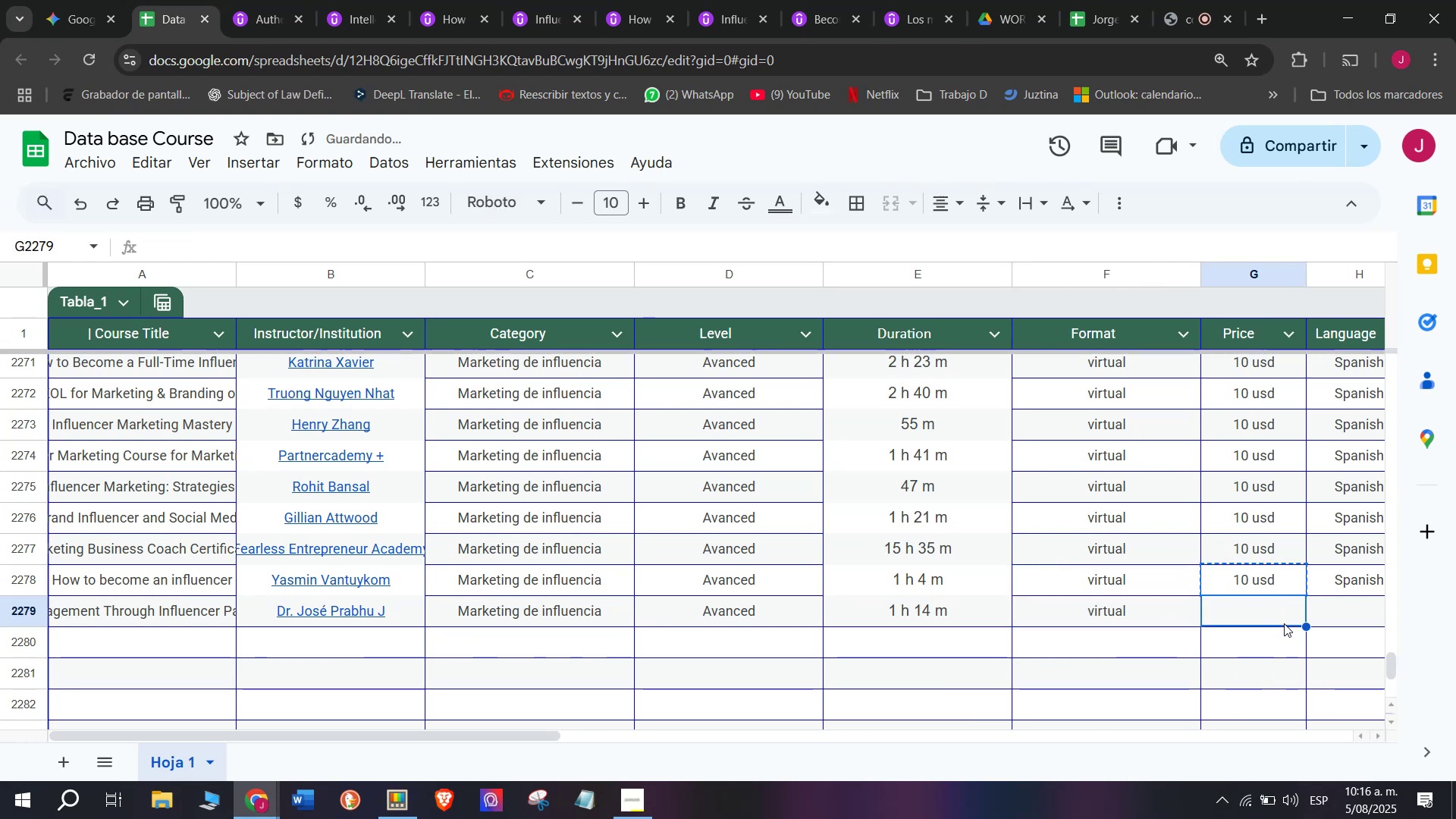 
key(Z)
 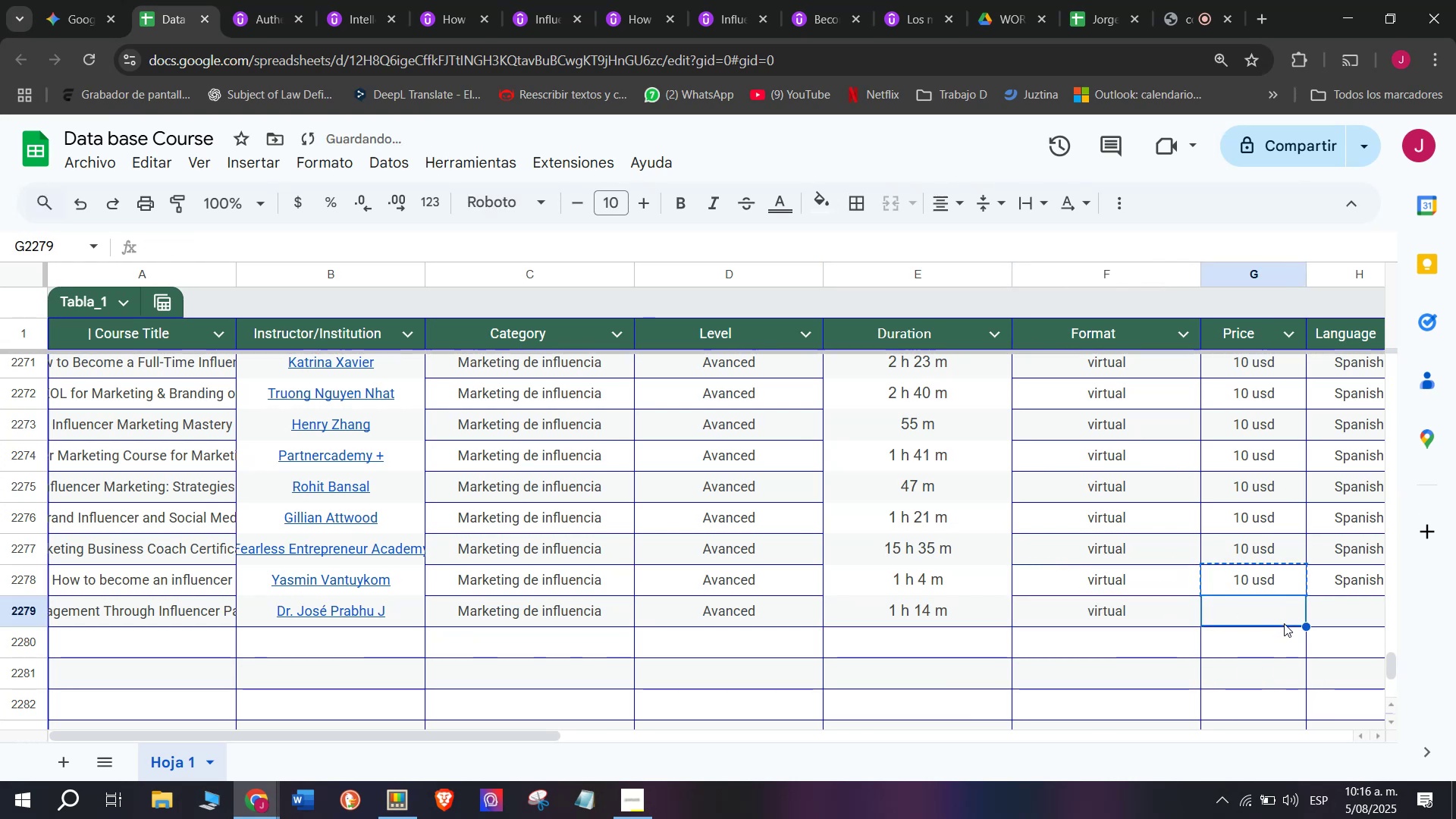 
key(Control+ControlLeft)
 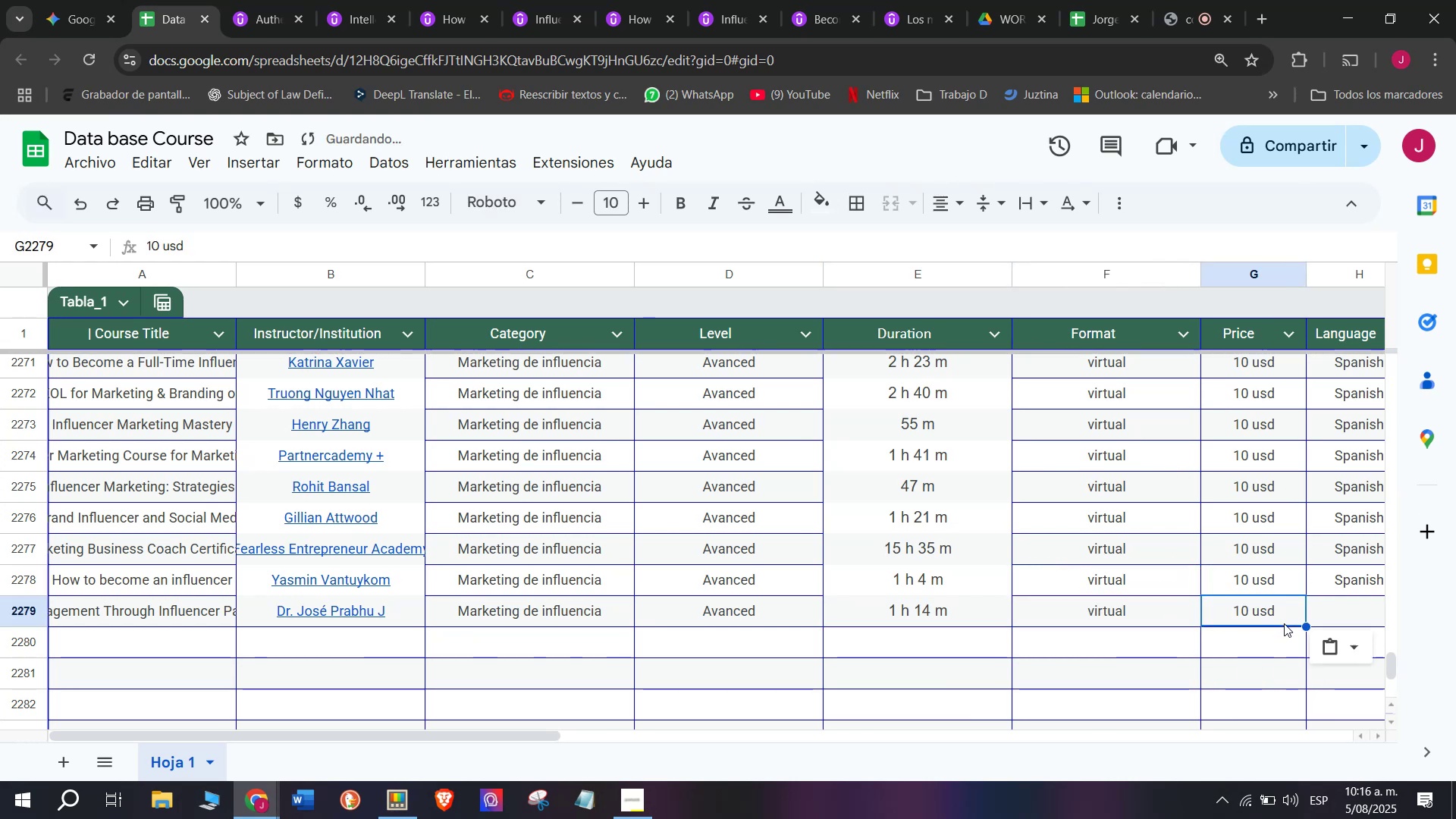 
key(Control+V)
 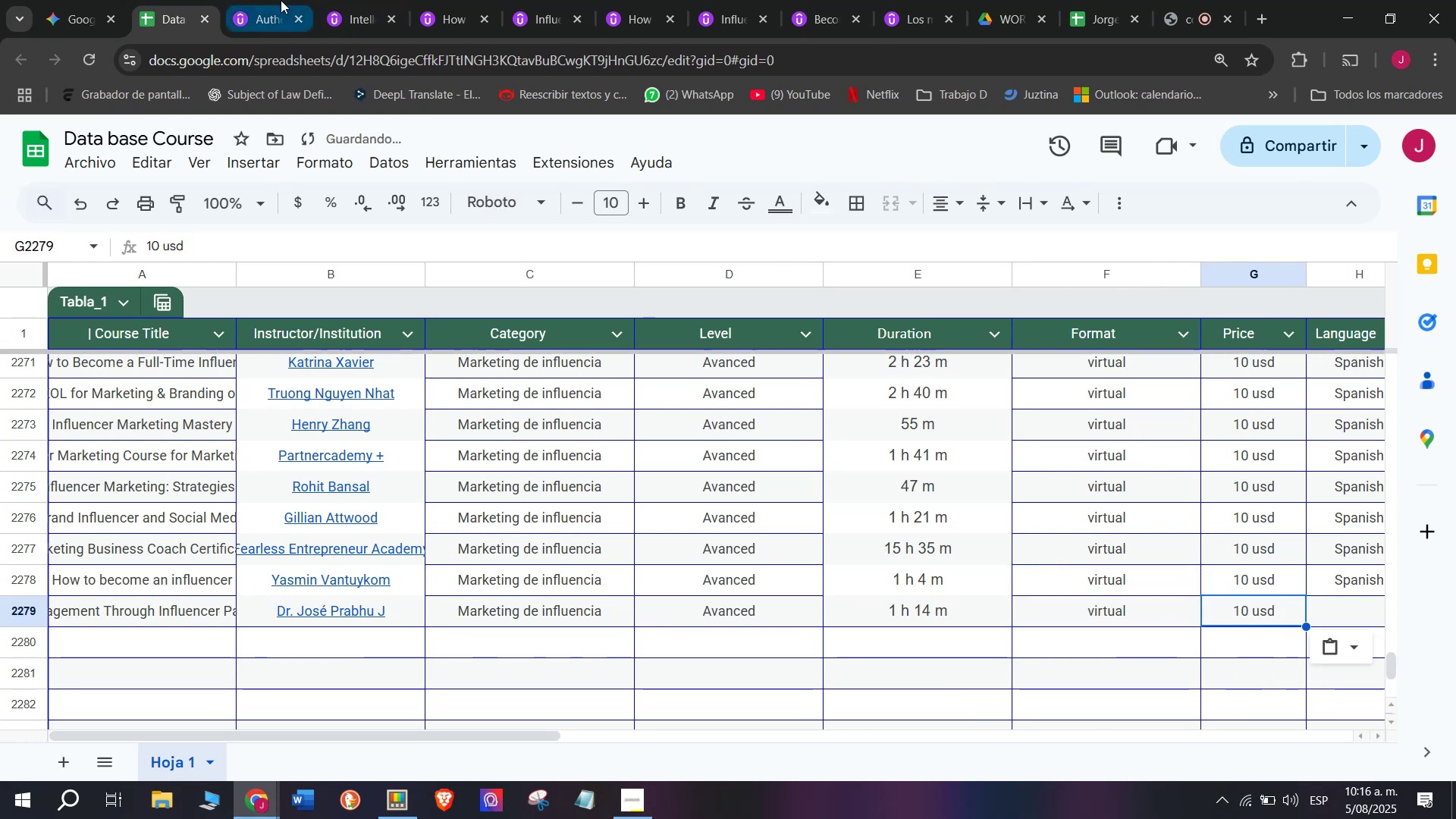 
left_click([246, 0])
 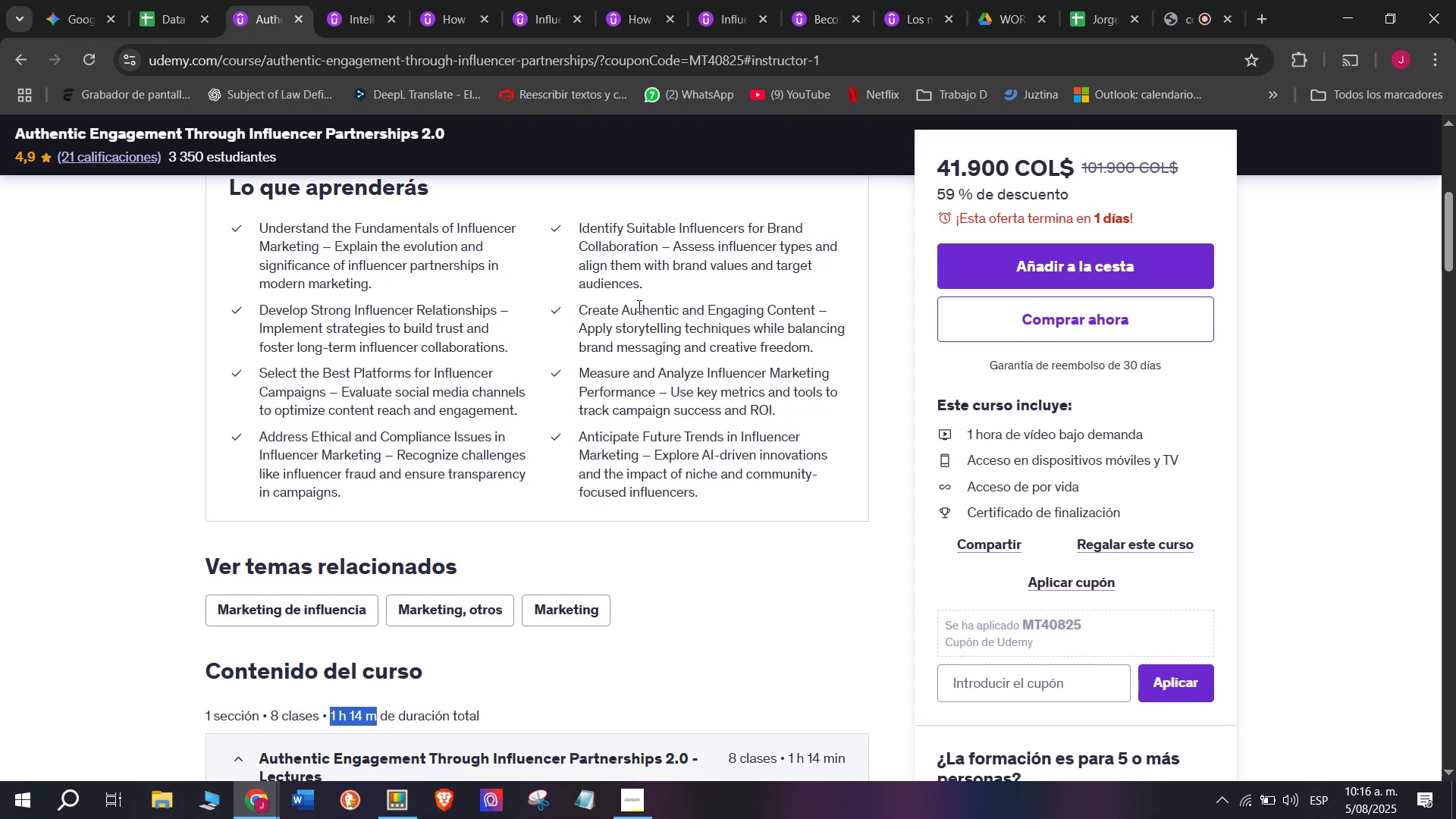 
scroll: coordinate [665, 356], scroll_direction: up, amount: 4.0
 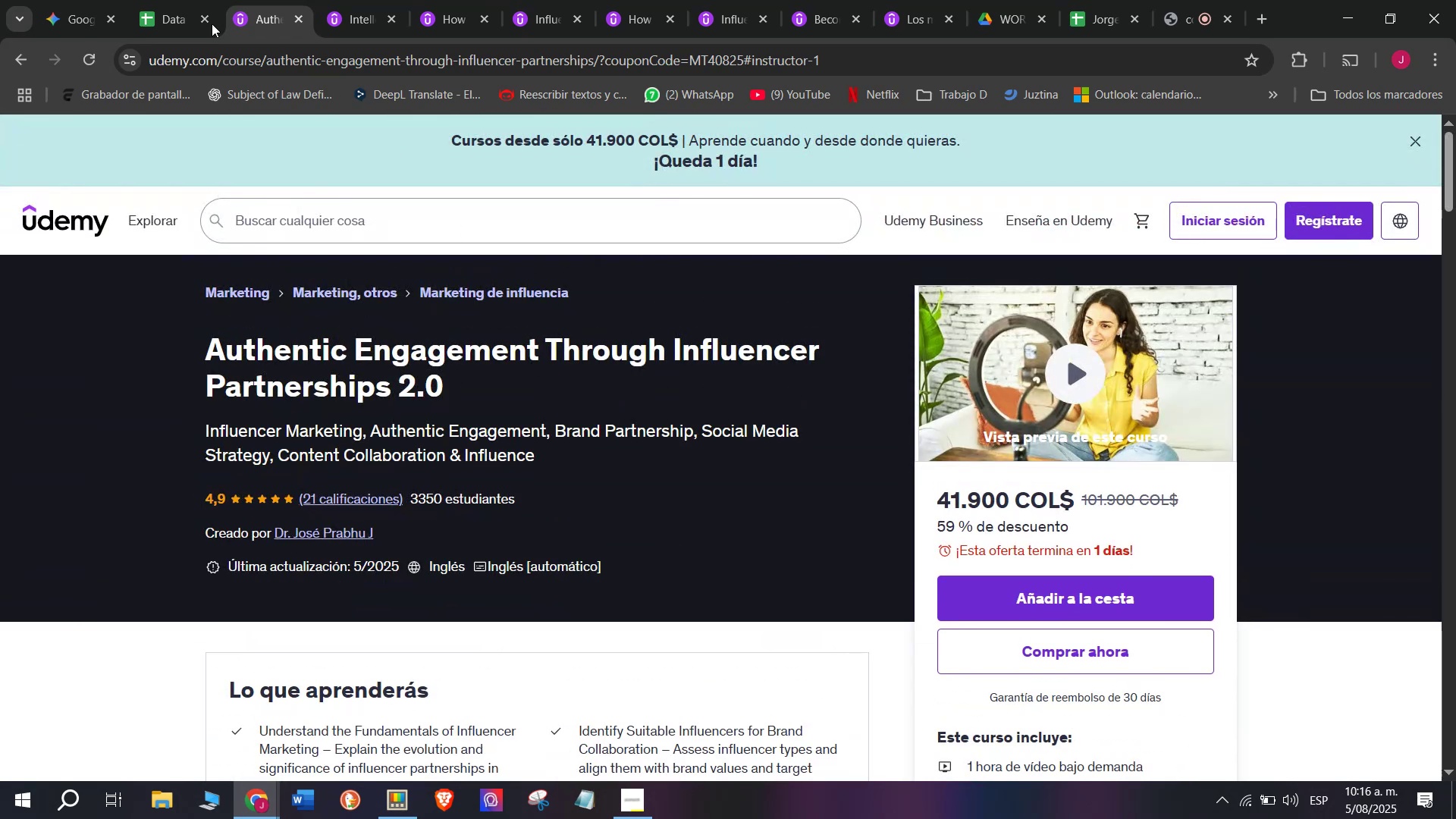 
left_click([152, 0])
 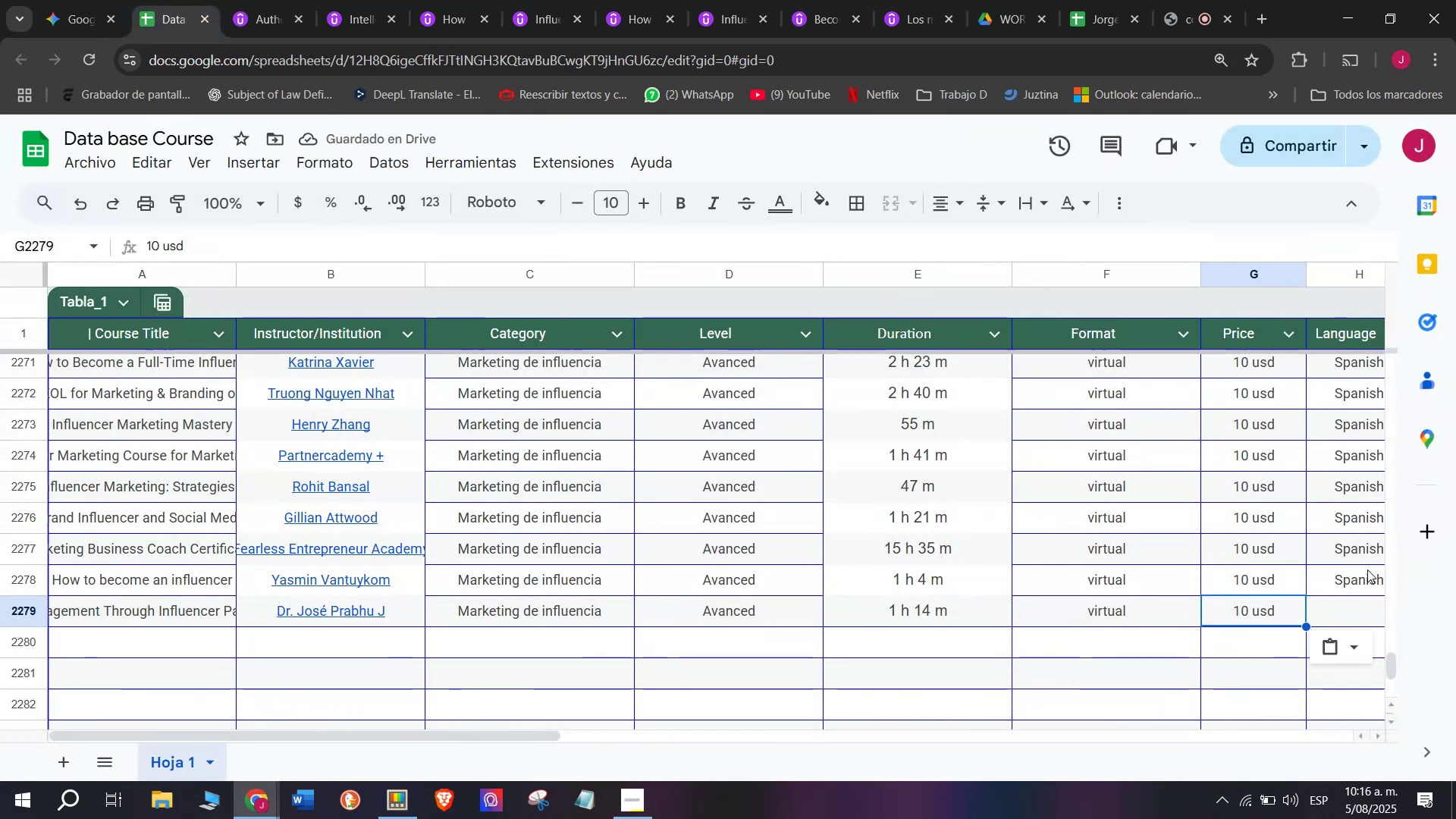 
left_click([1363, 590])
 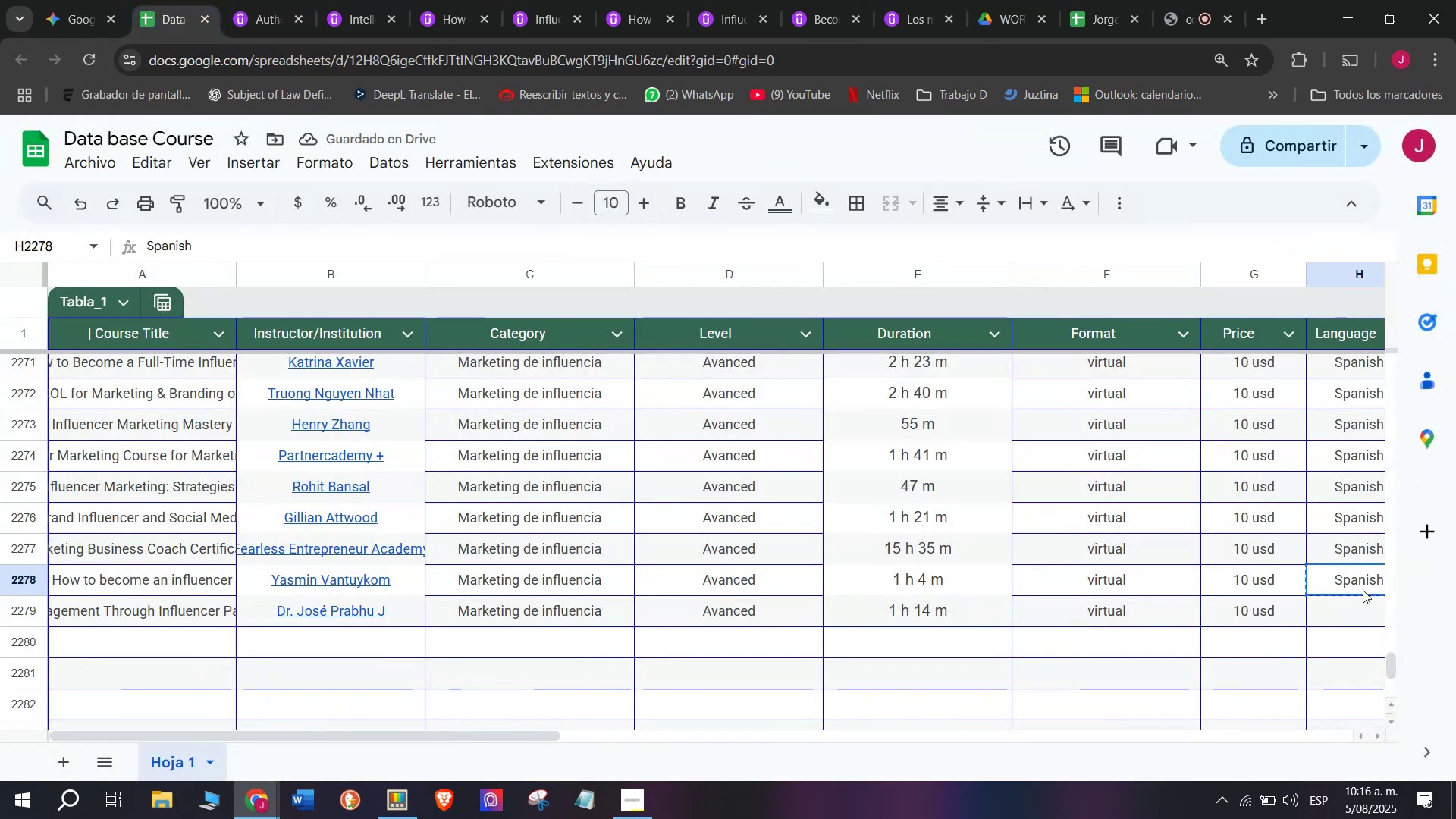 
key(Control+ControlLeft)
 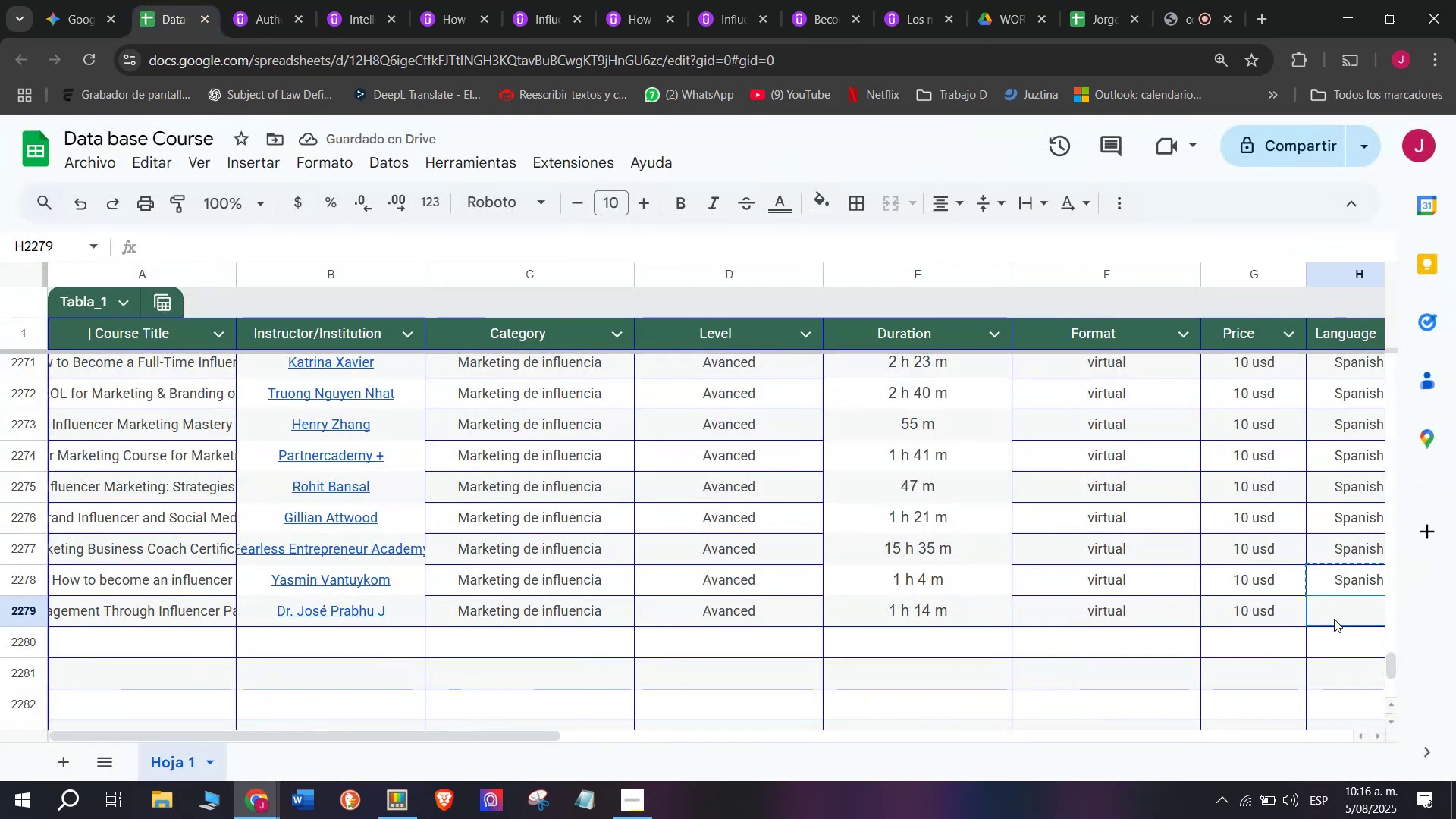 
key(Break)
 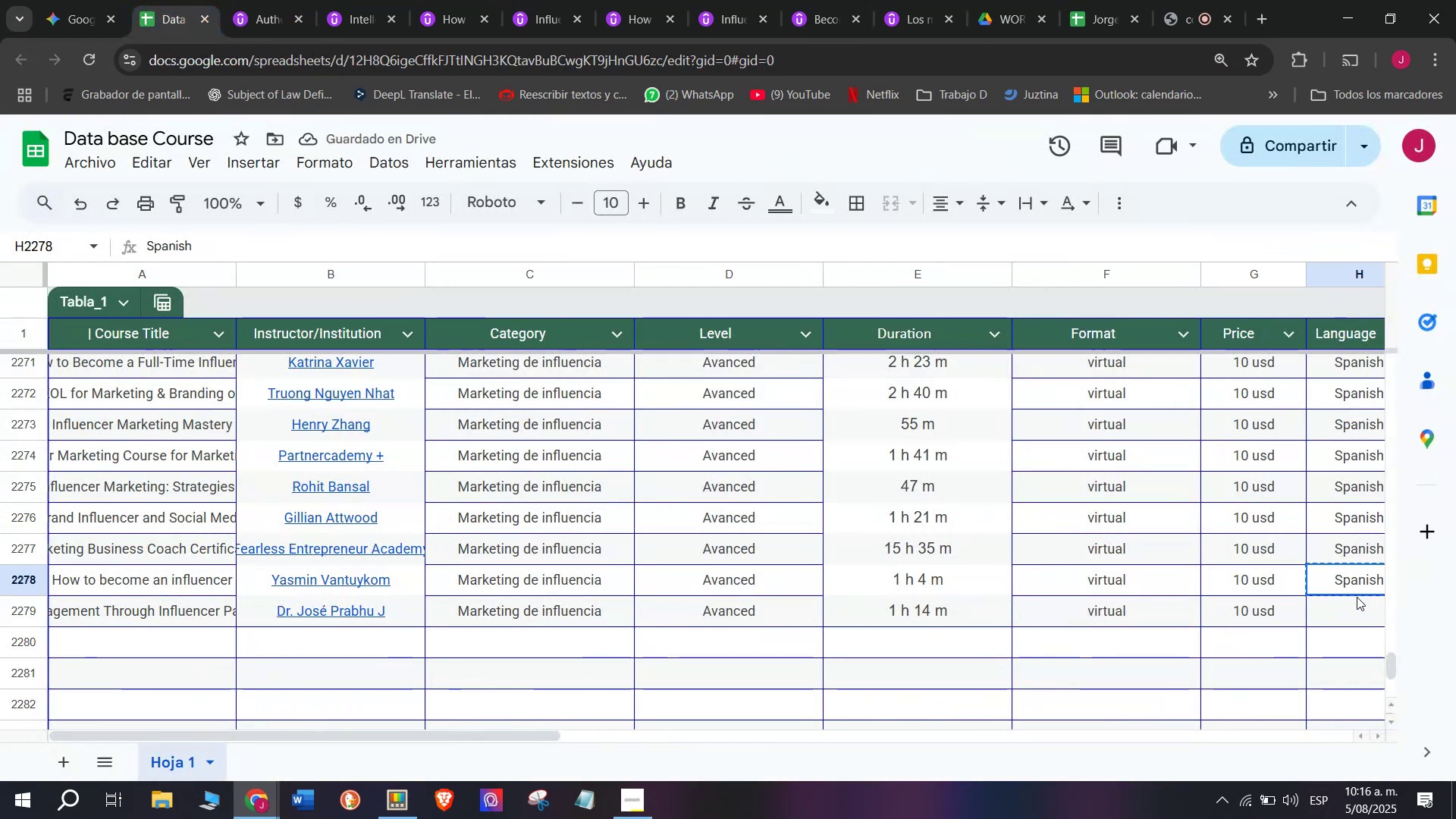 
key(Control+C)
 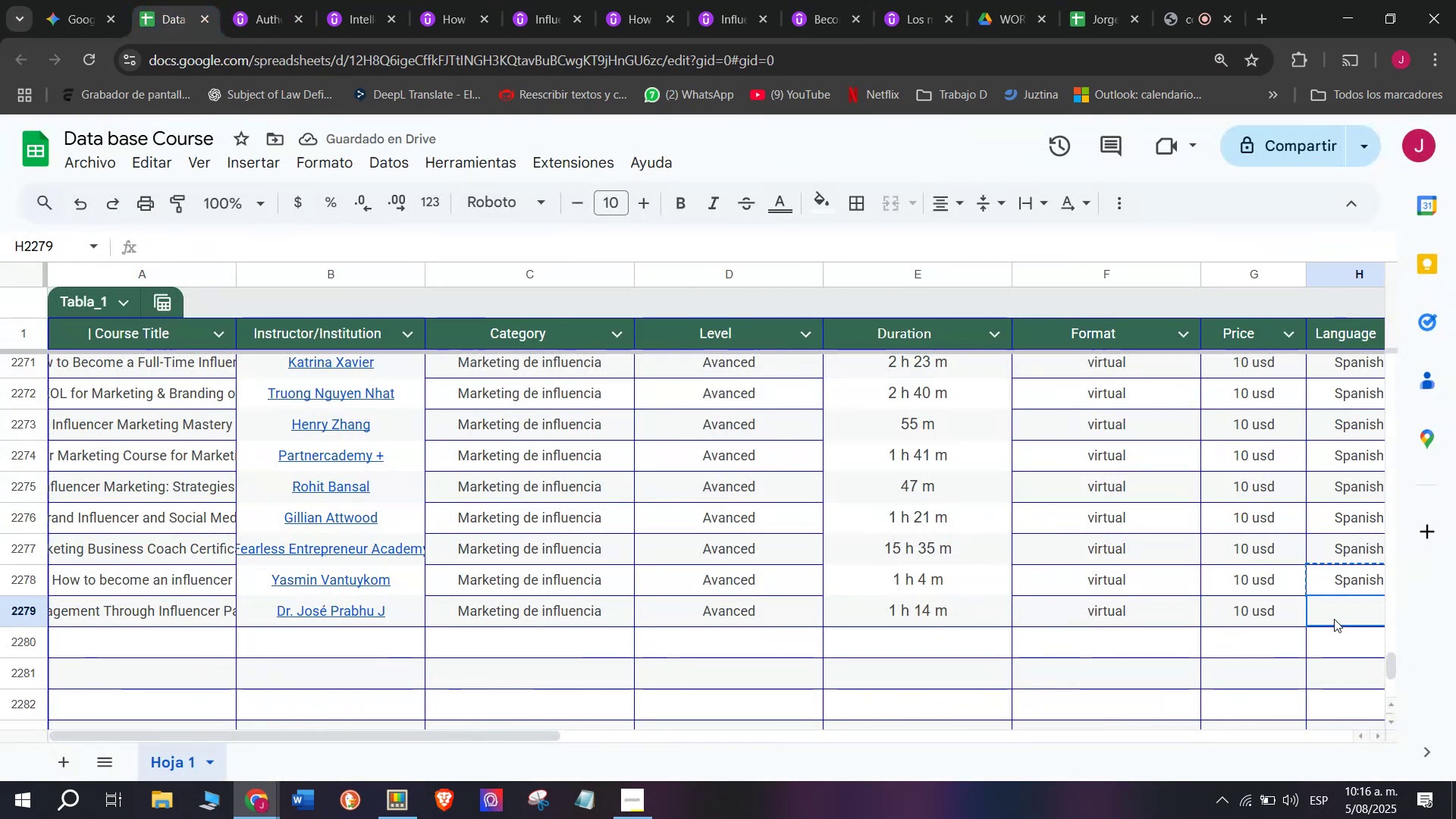 
key(Z)
 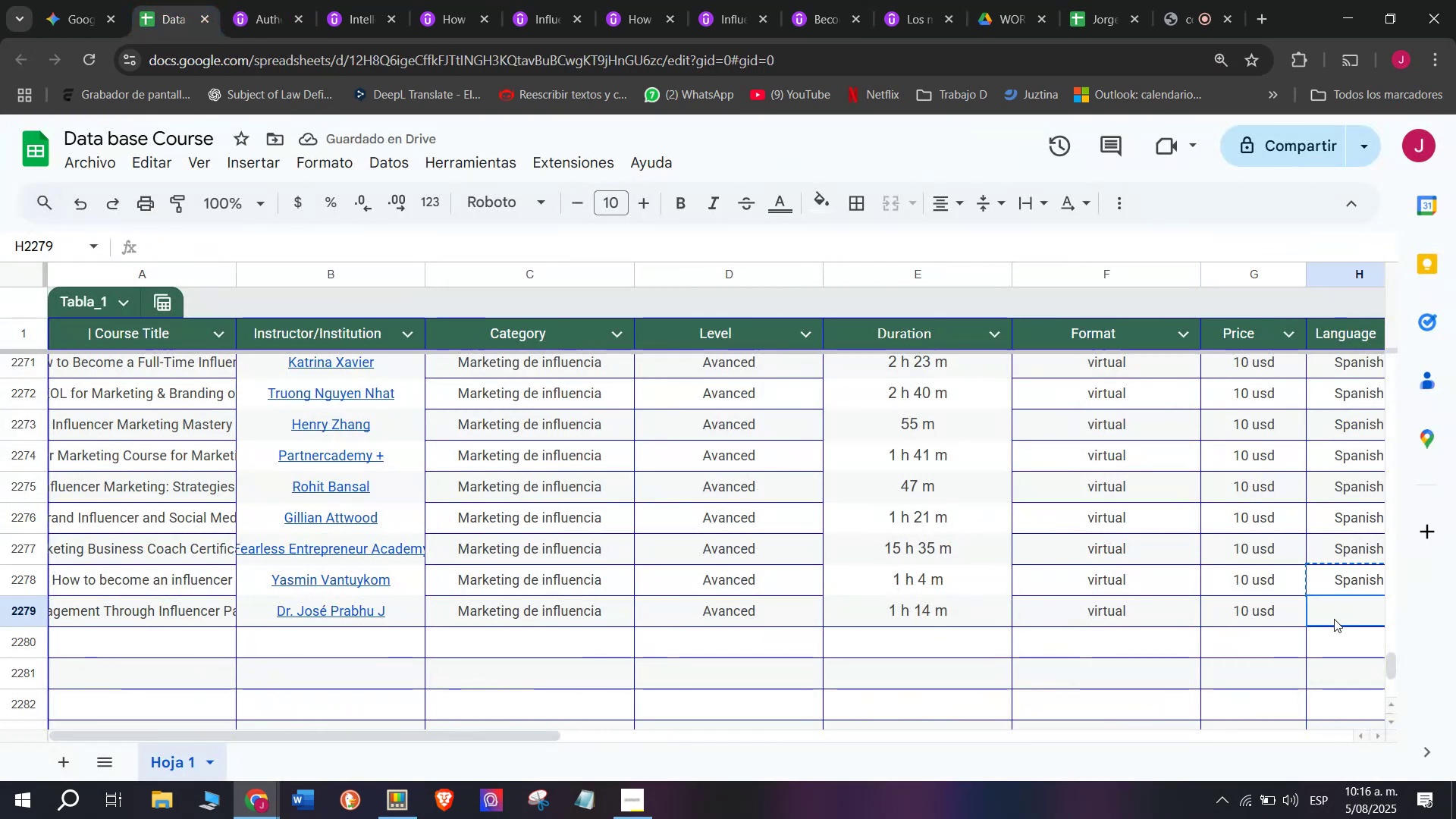 
key(Control+ControlLeft)
 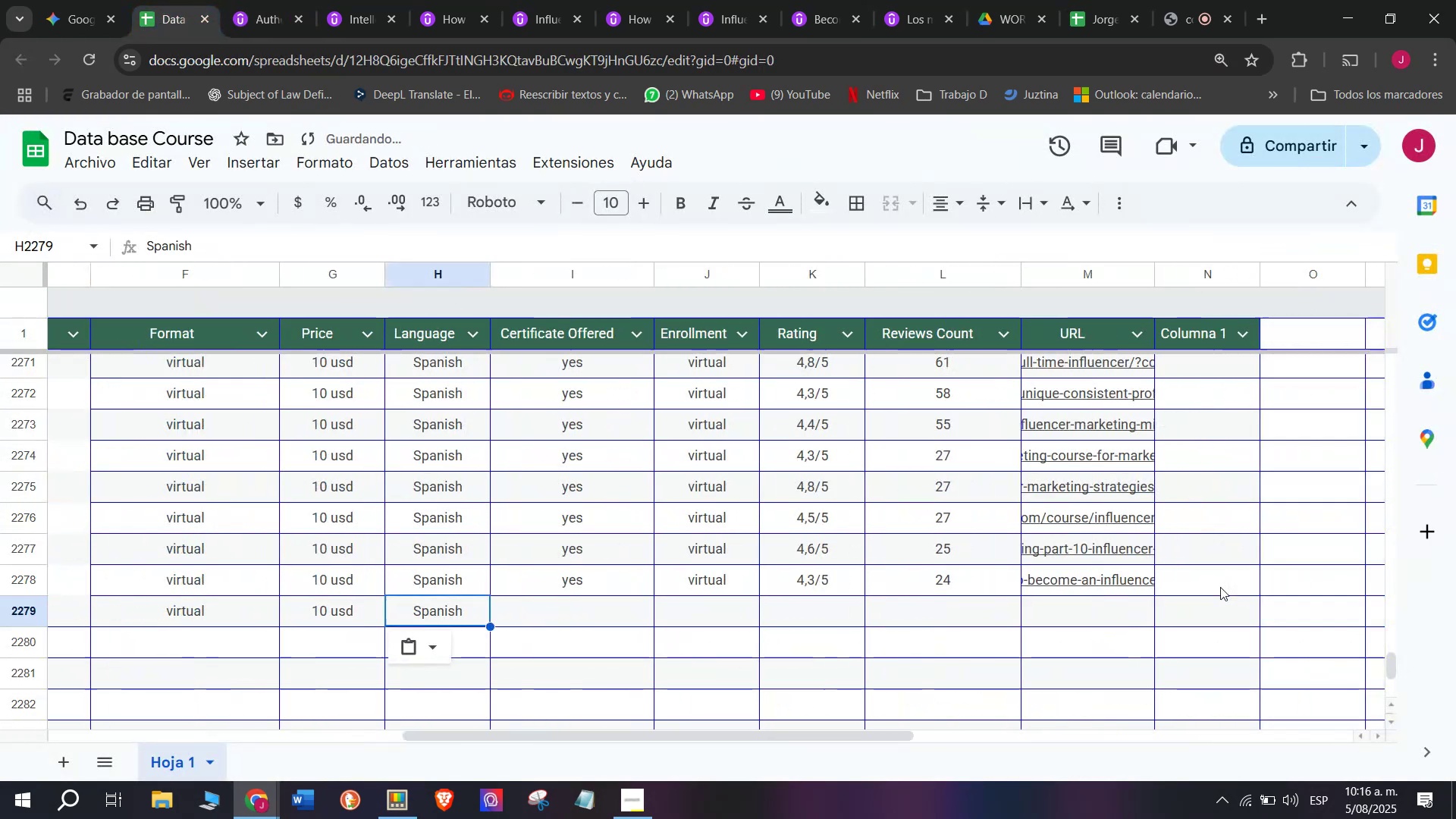 
key(Control+V)
 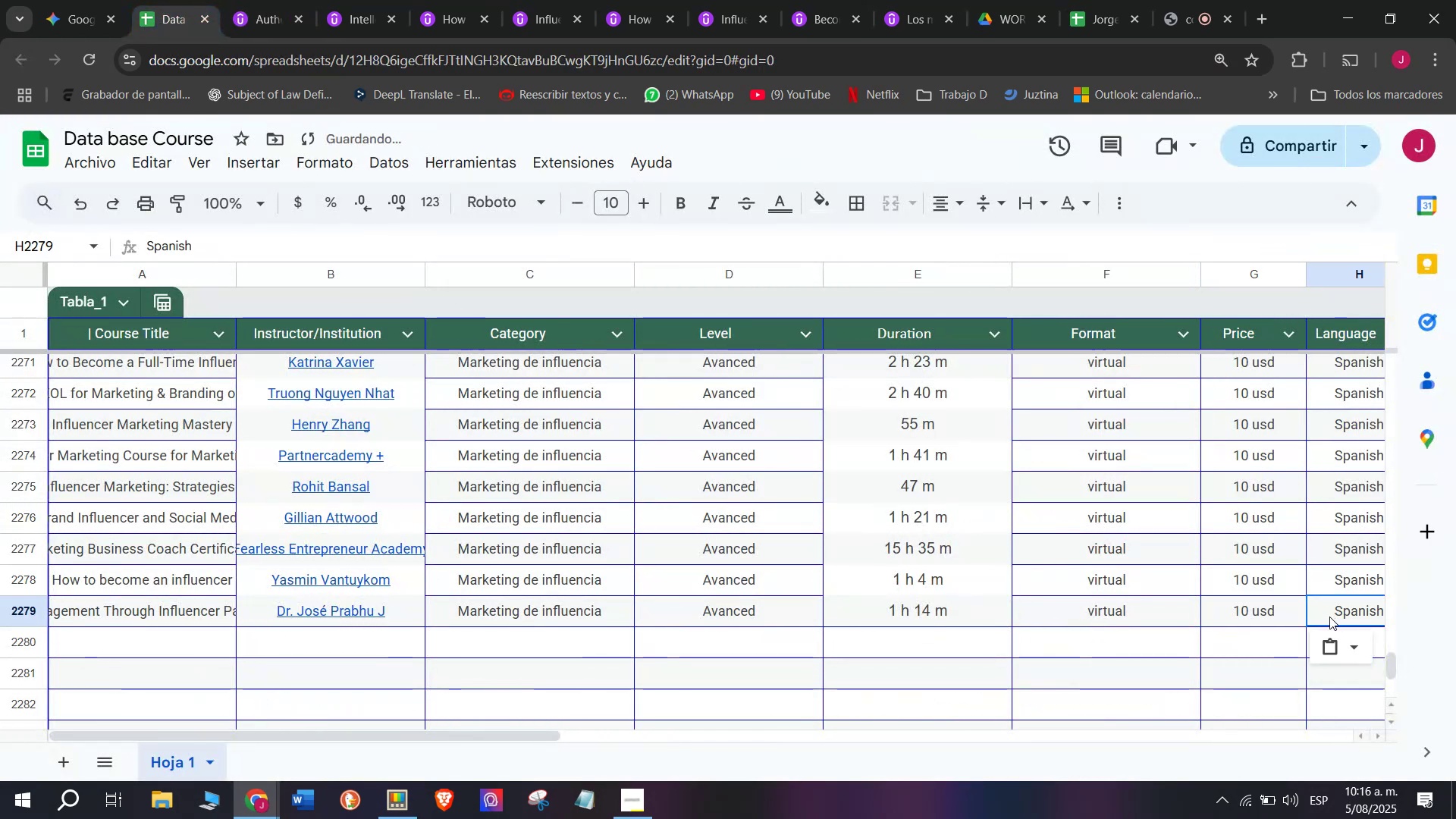 
scroll: coordinate [325, 566], scroll_direction: down, amount: 3.0
 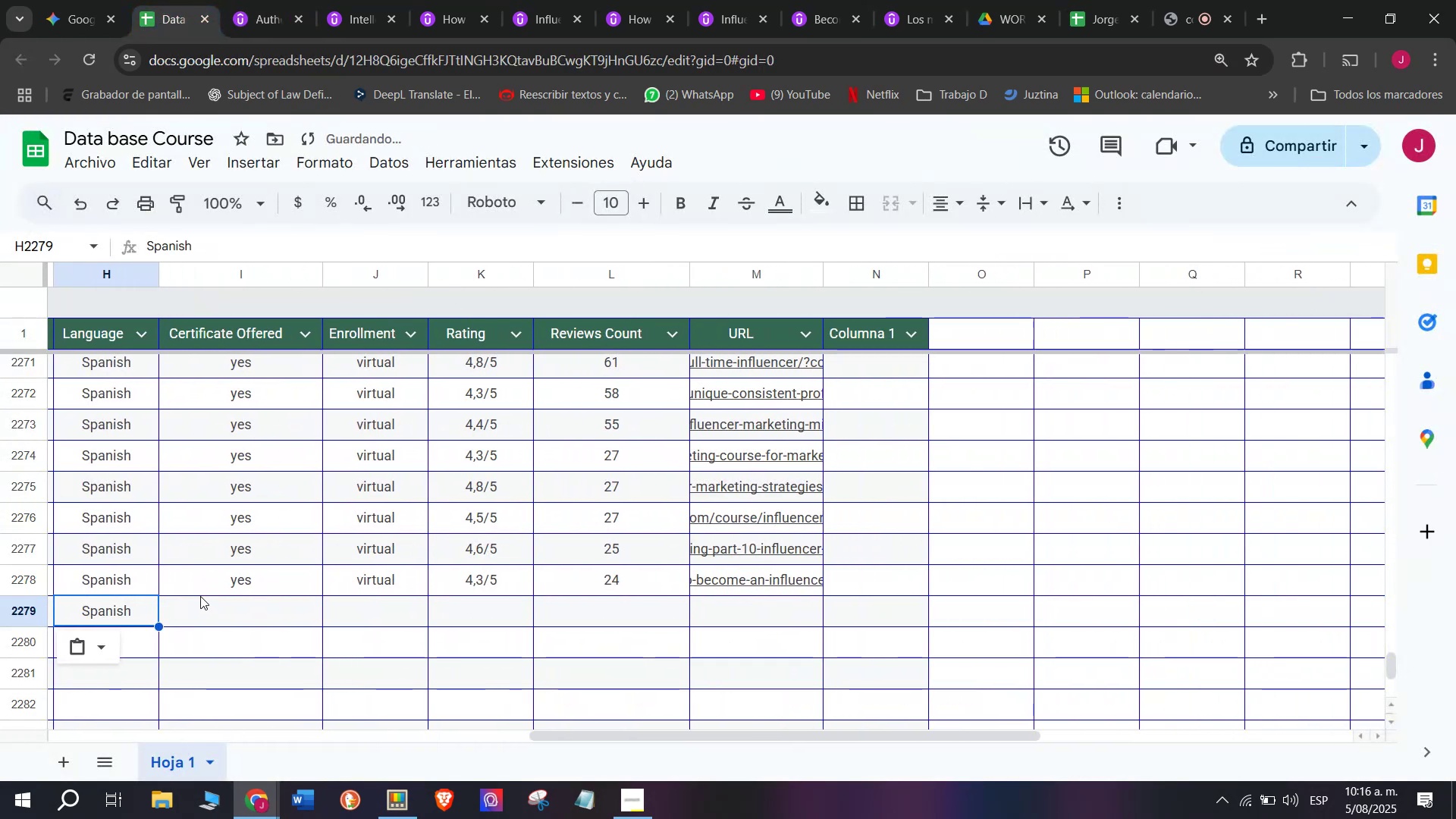 
left_click([200, 593])
 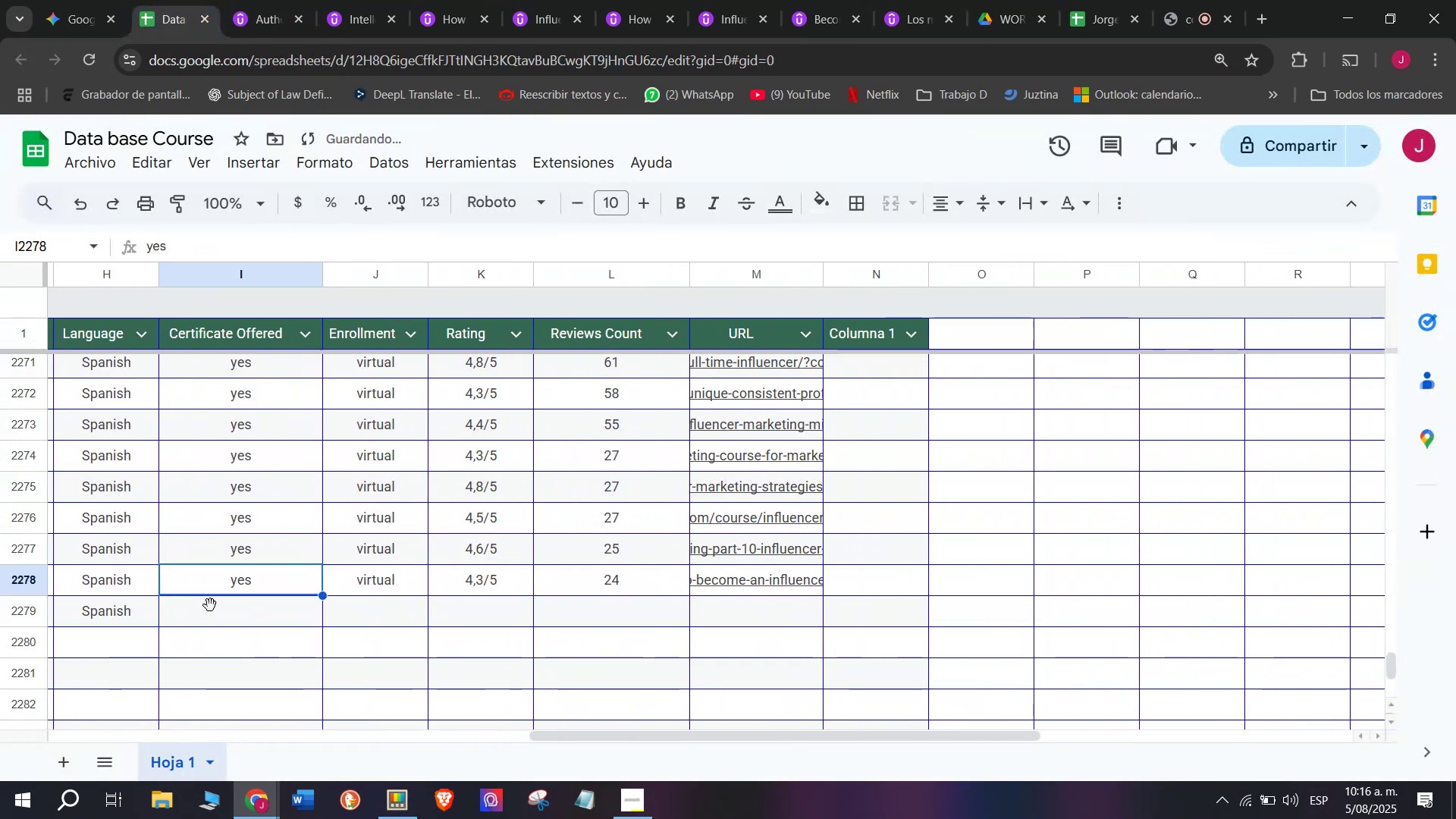 
key(Break)
 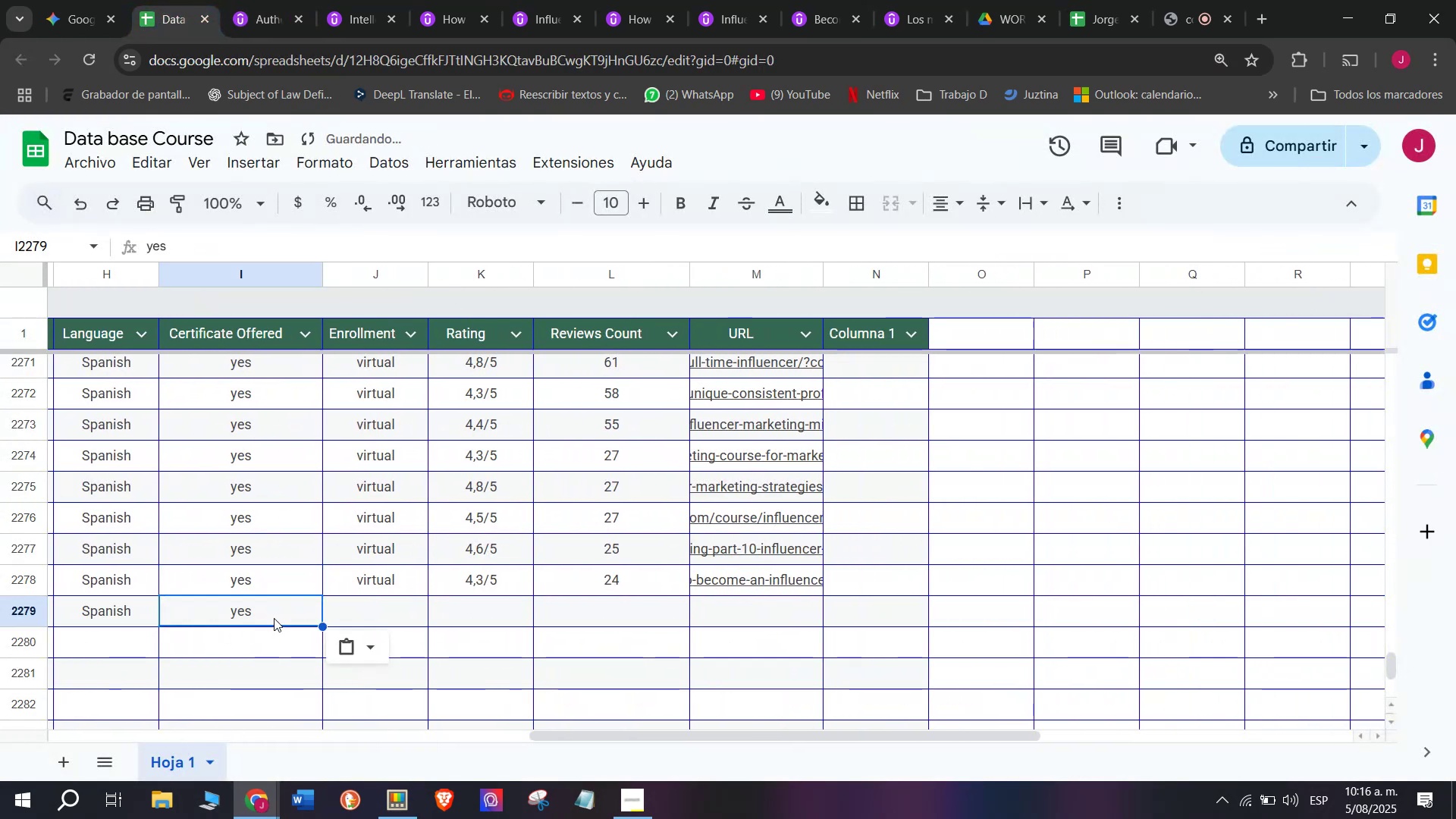 
key(Control+ControlLeft)
 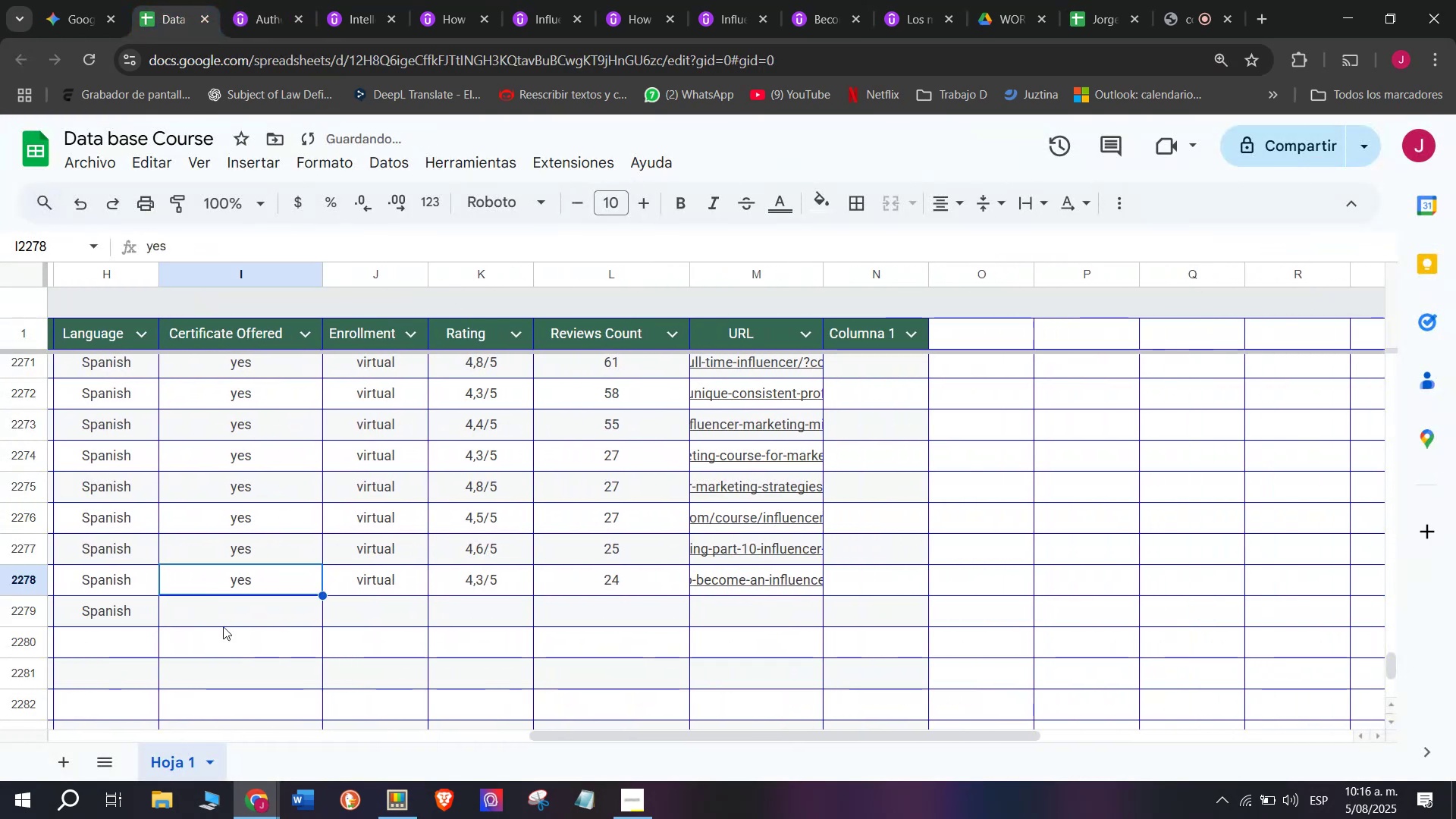 
key(Control+C)
 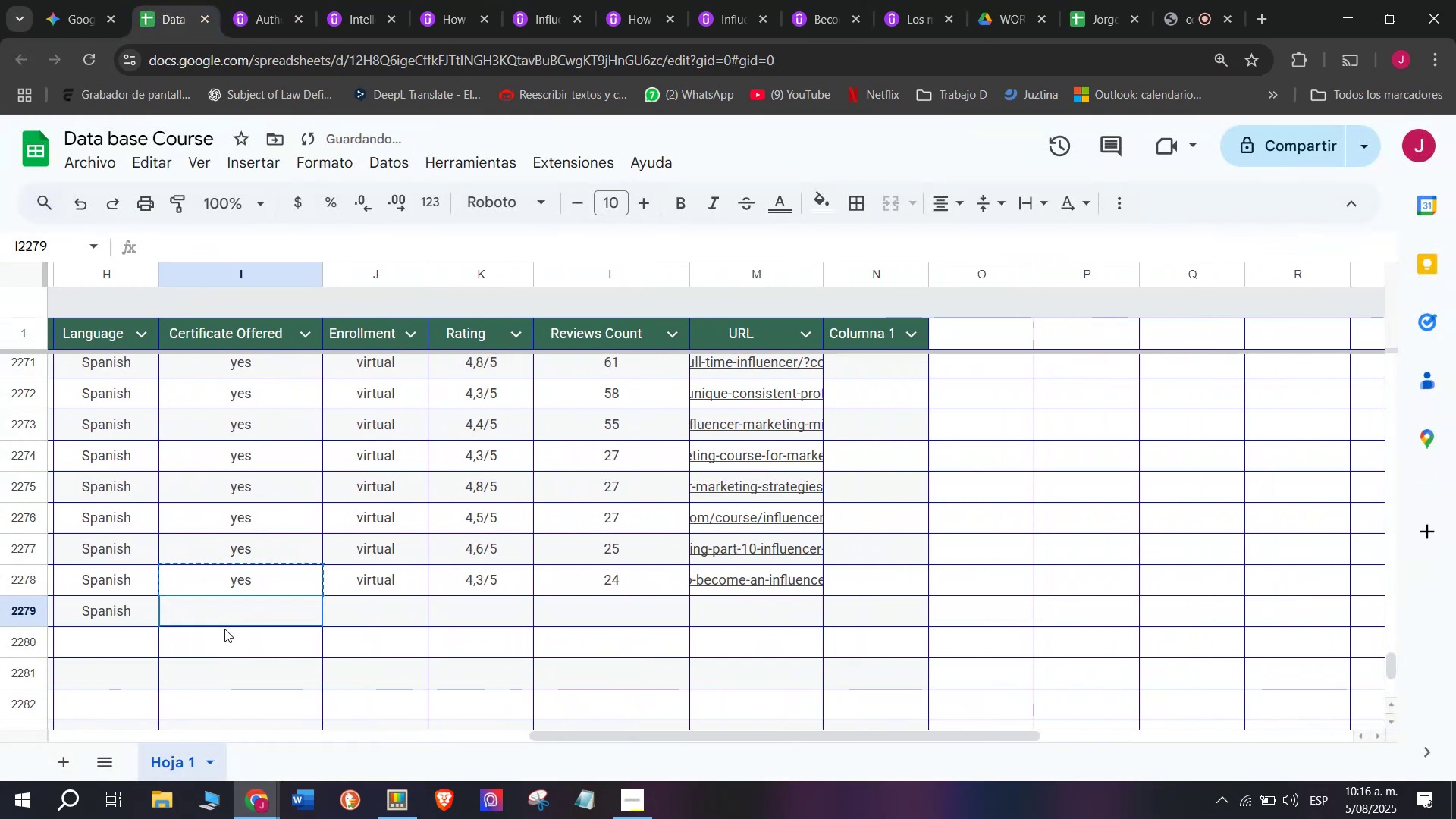 
double_click([224, 629])
 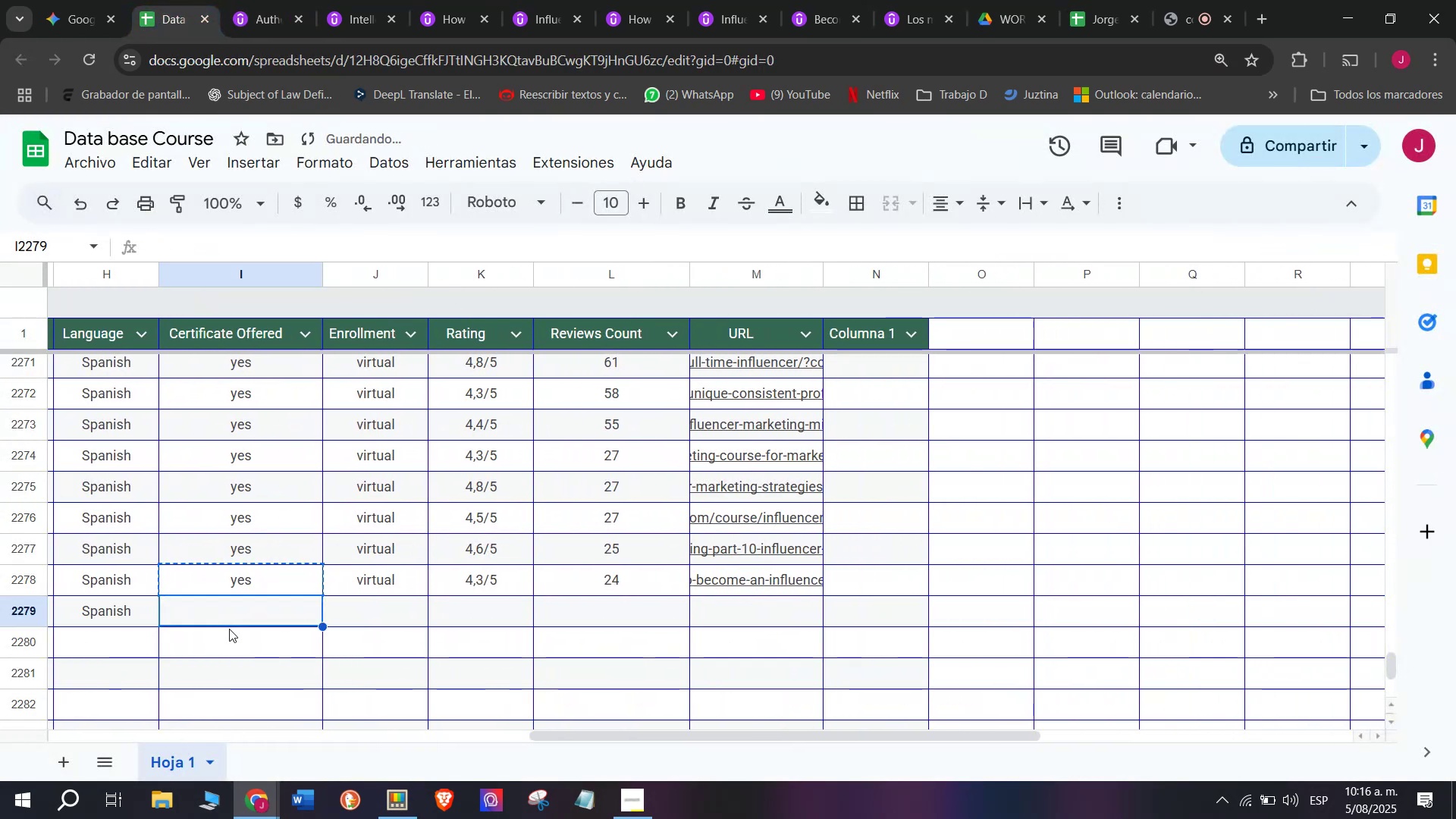 
key(Control+ControlLeft)
 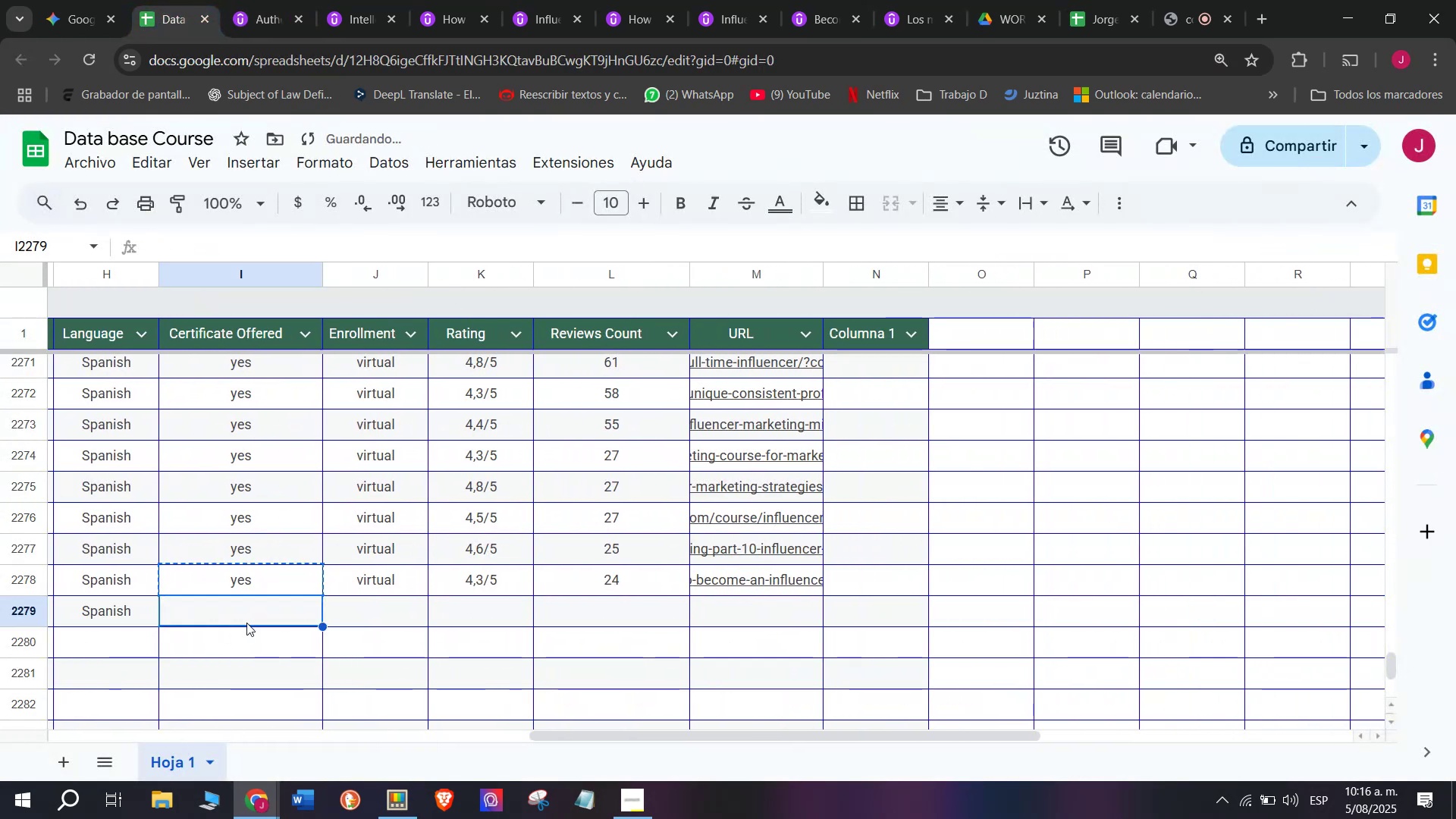 
key(Z)
 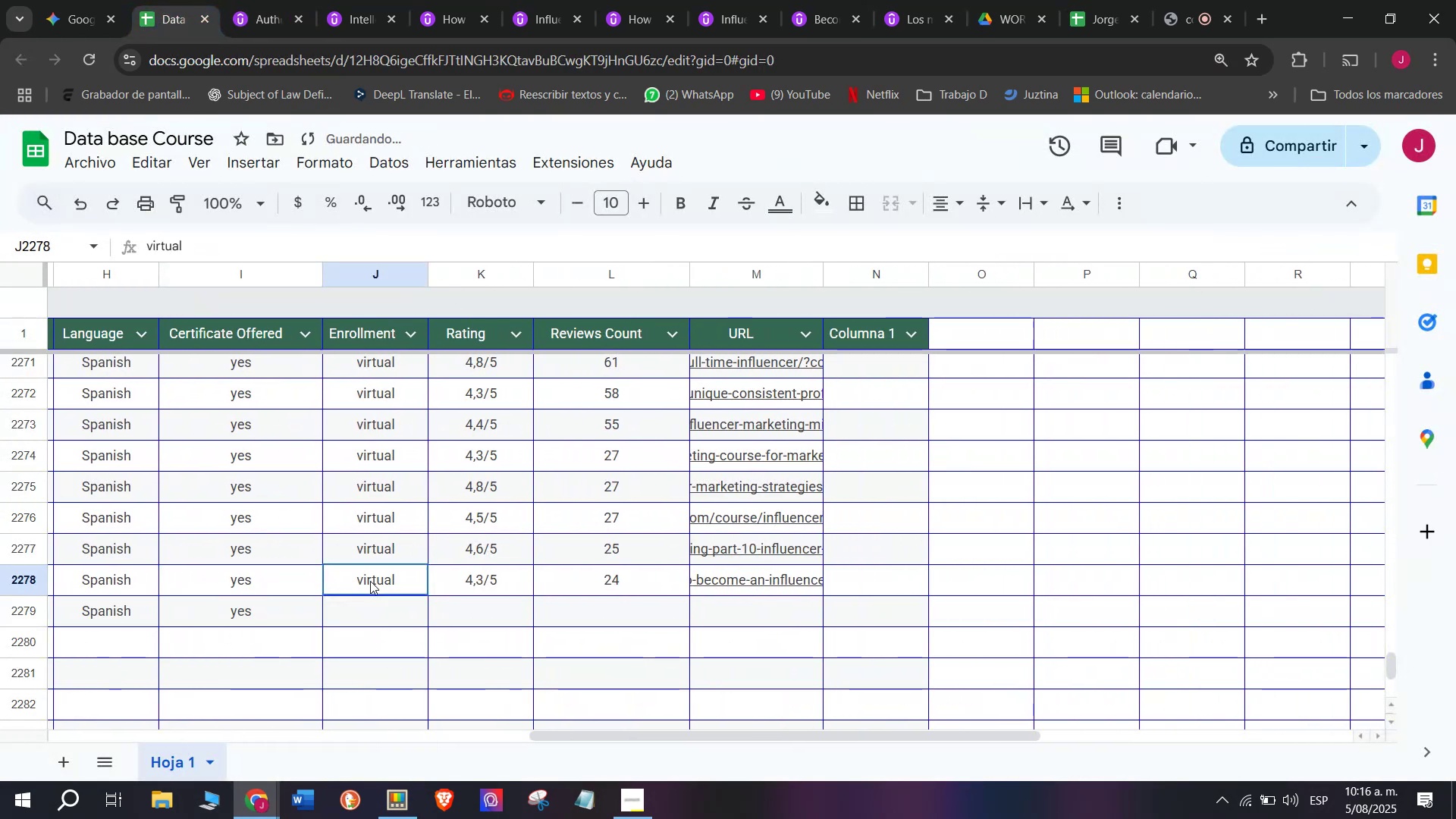 
key(Control+V)
 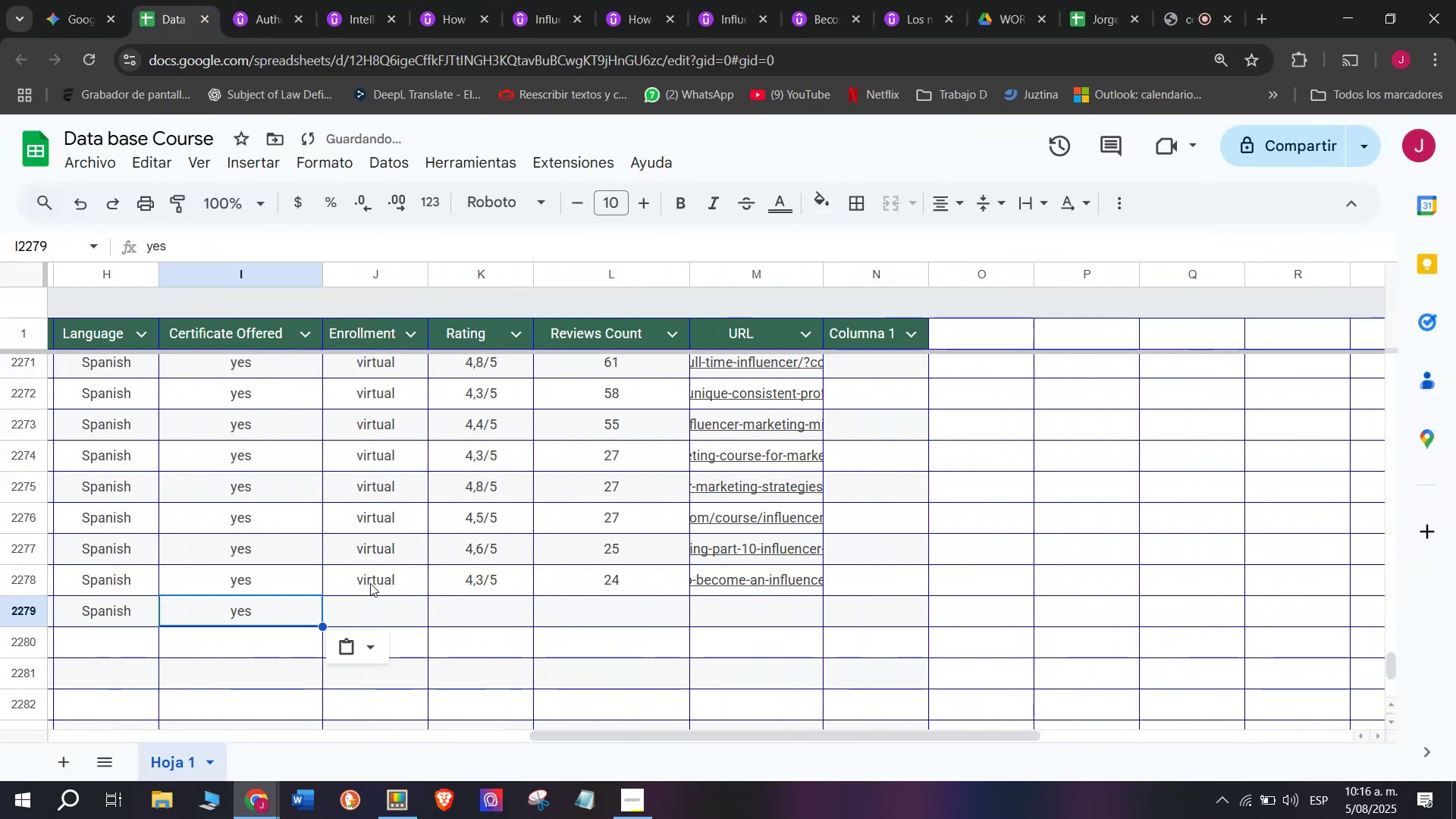 
left_click([370, 581])
 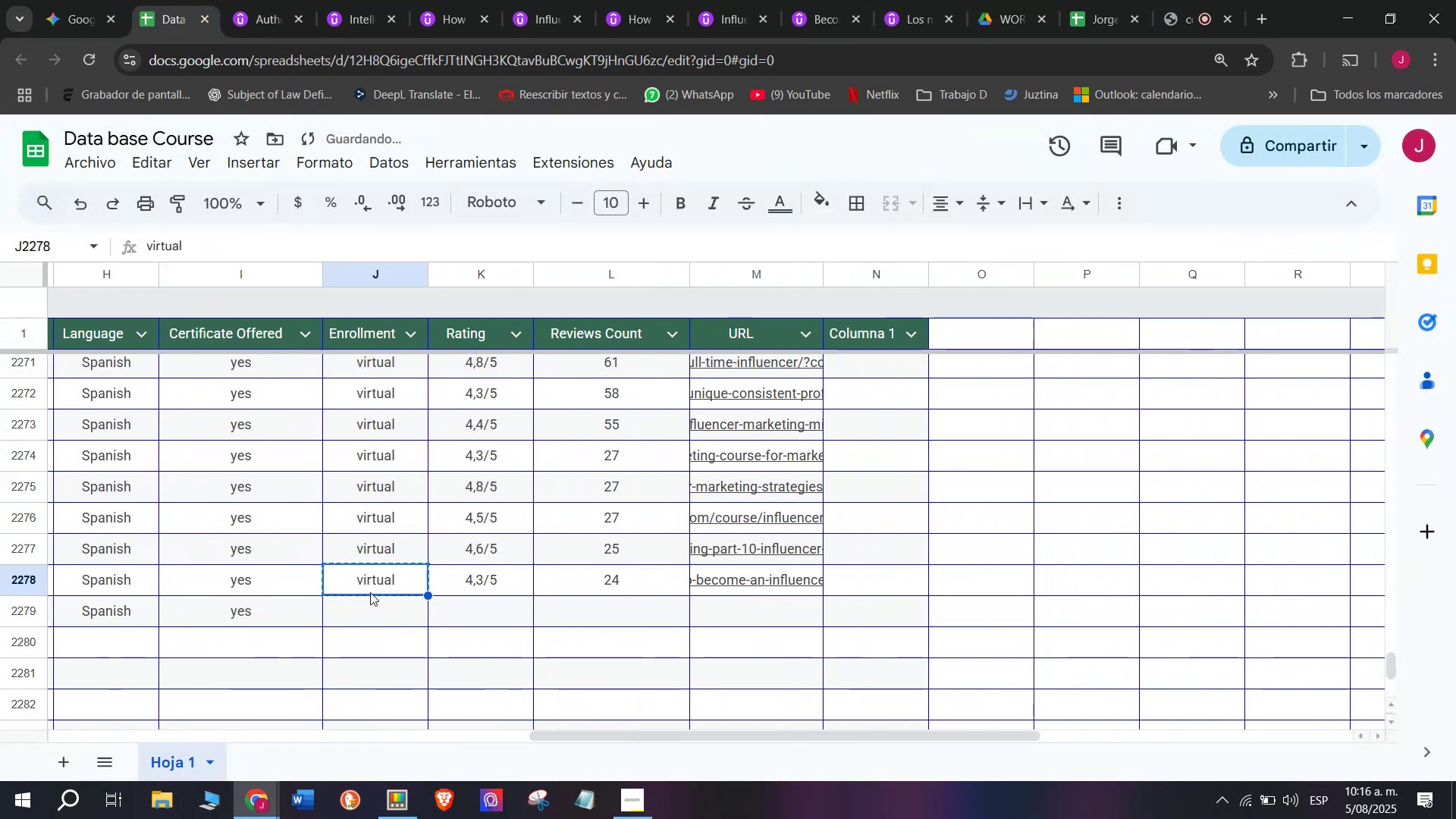 
key(Break)
 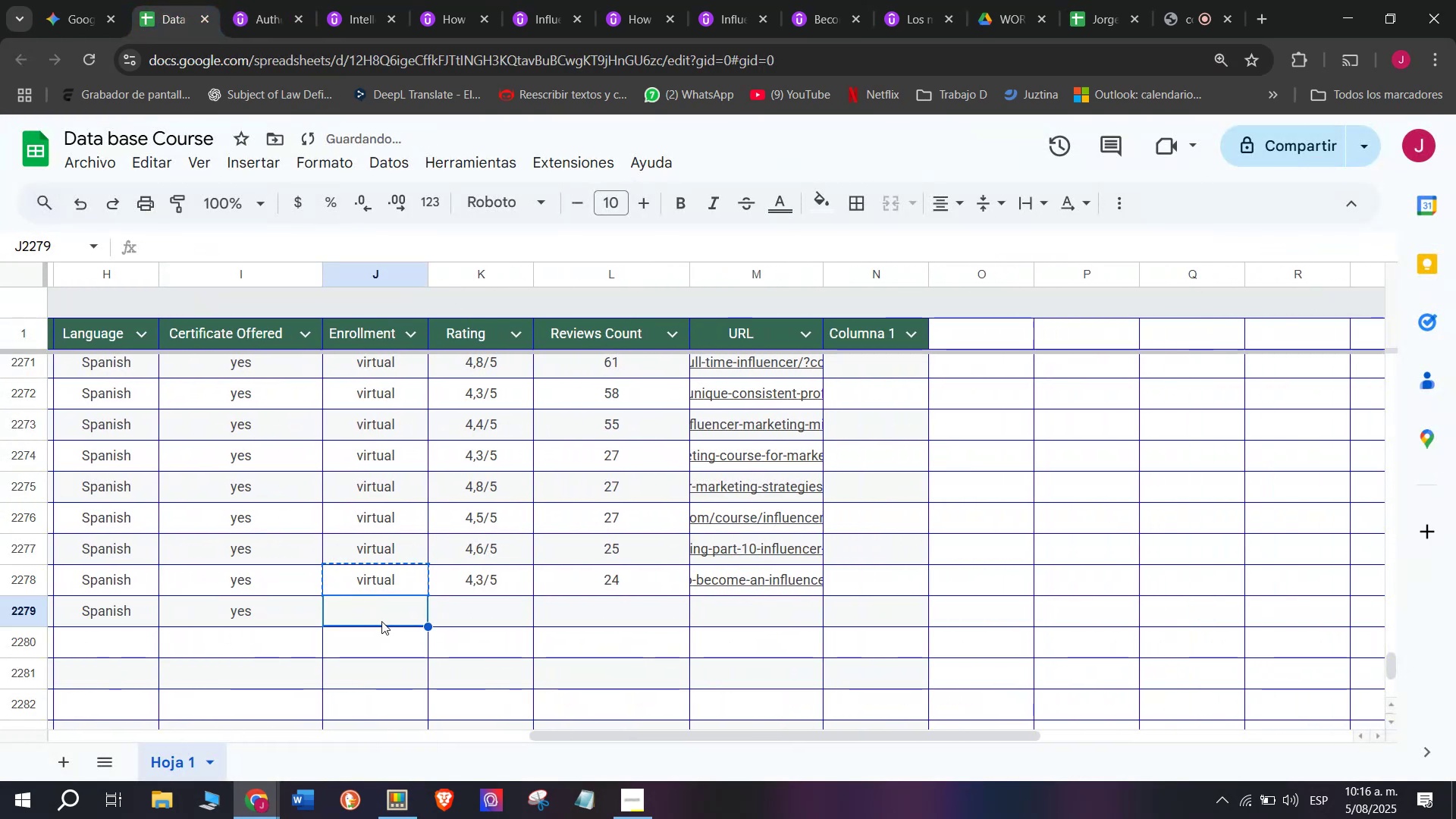 
key(Control+ControlLeft)
 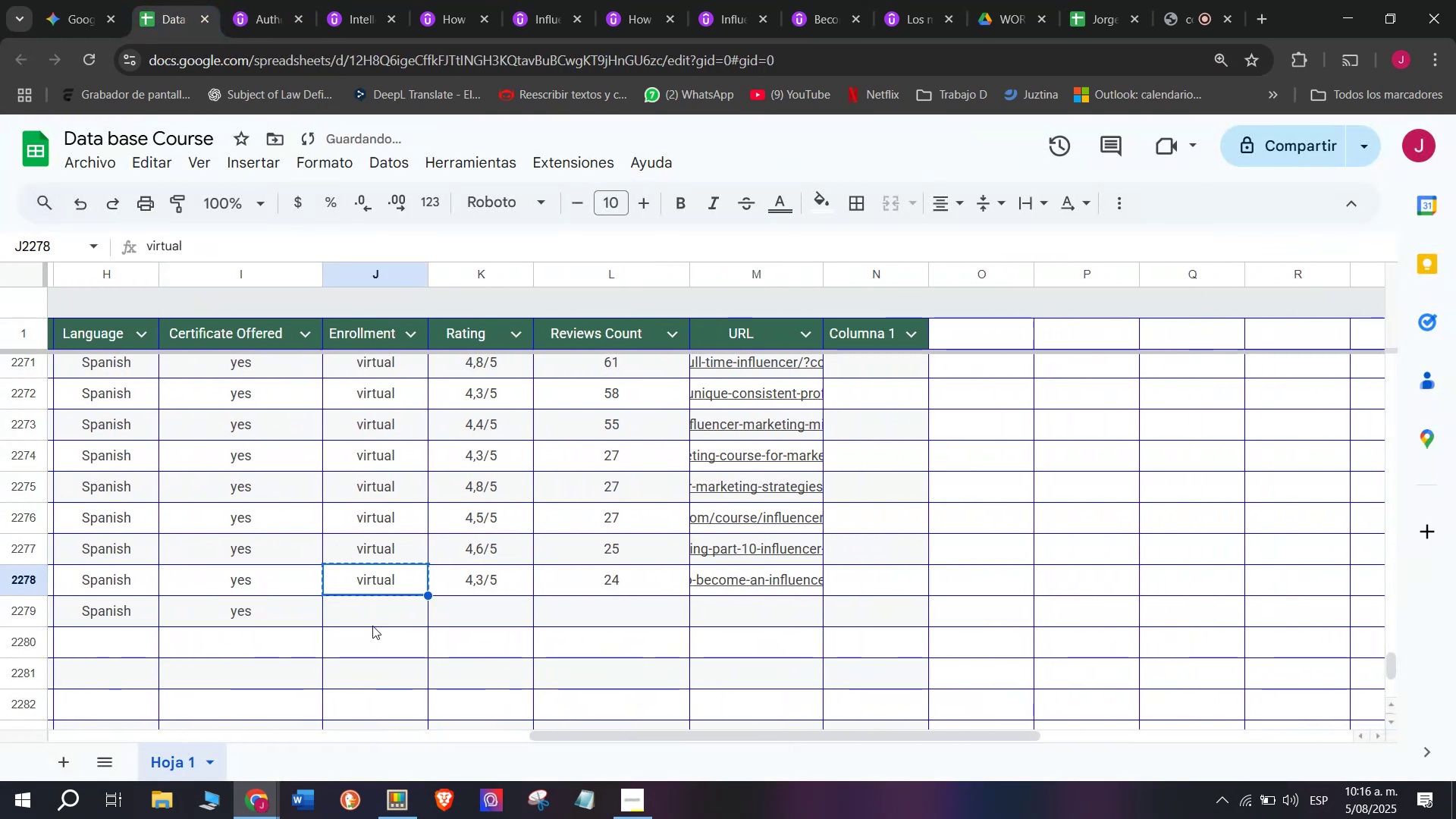 
key(Control+C)
 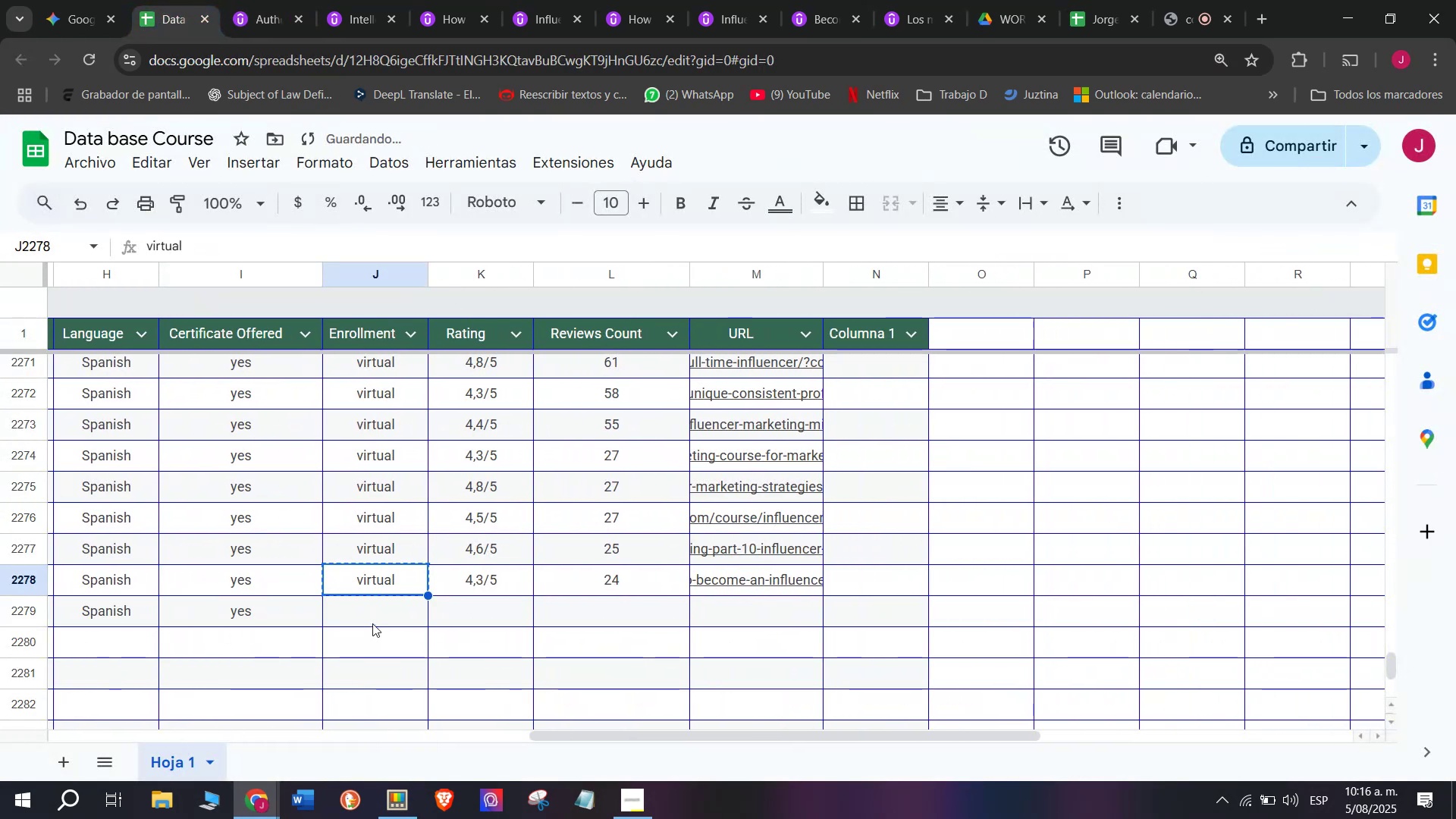 
double_click([372, 623])
 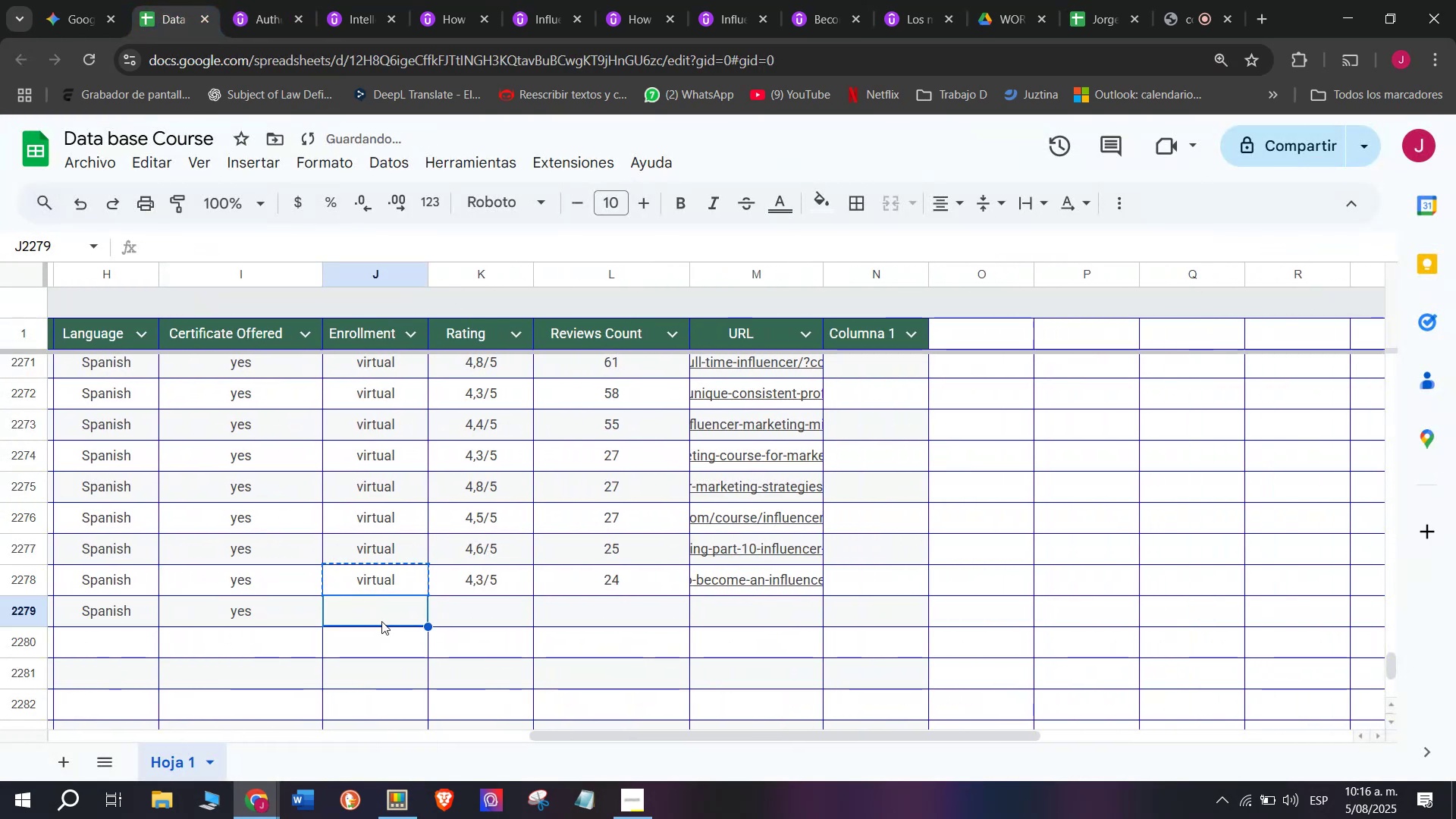 
key(Control+ControlLeft)
 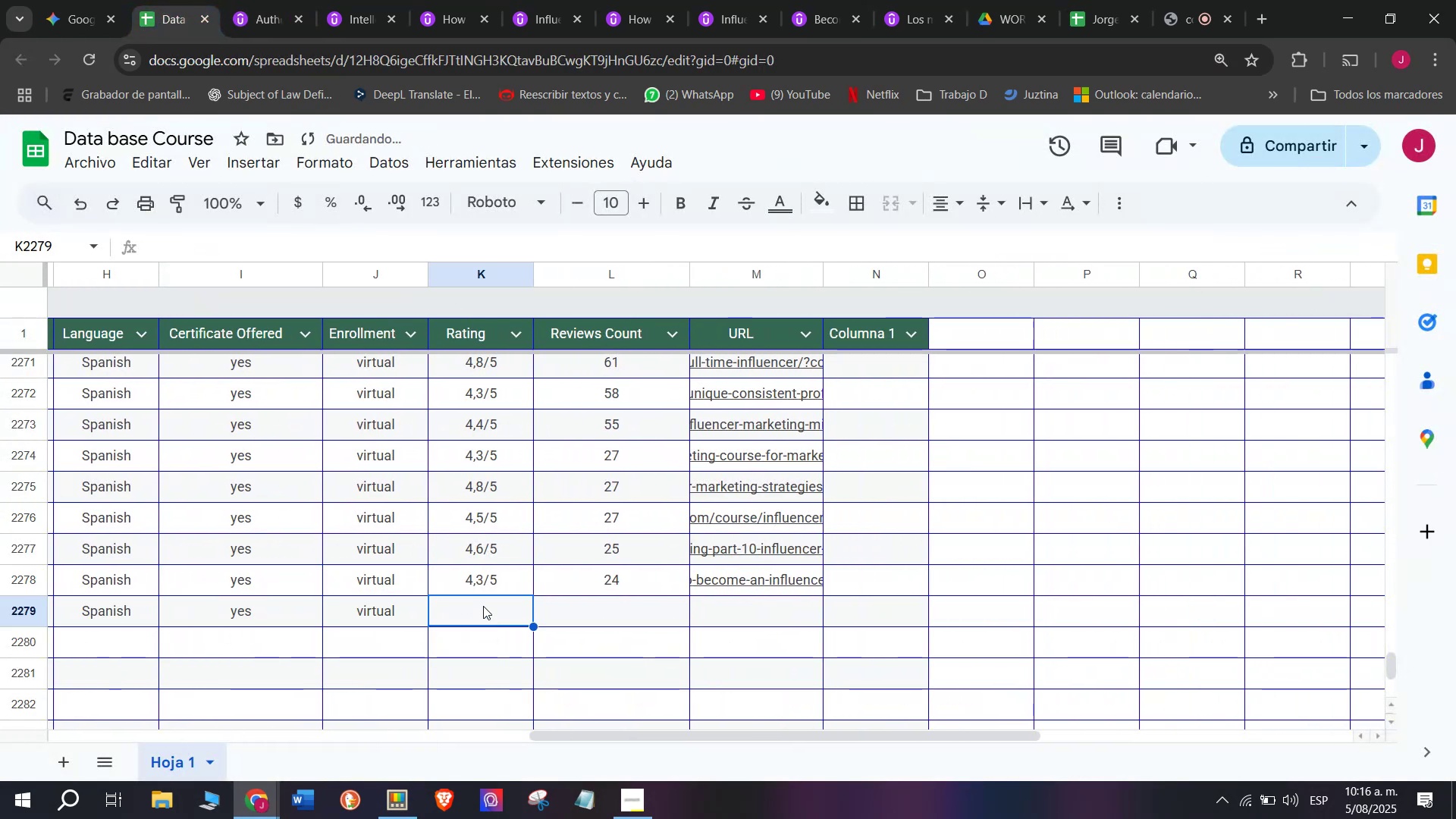 
key(Z)
 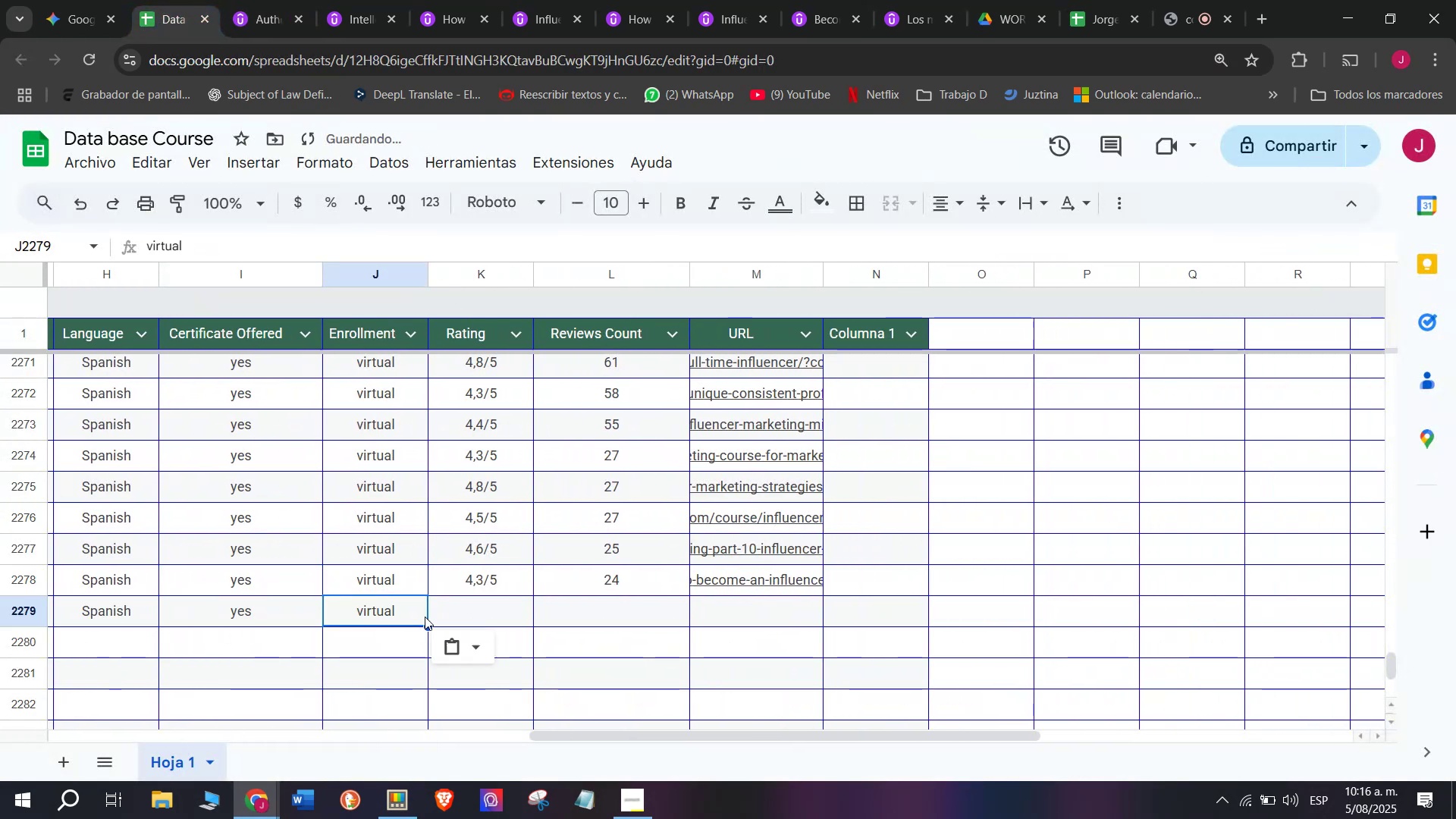 
key(Control+V)
 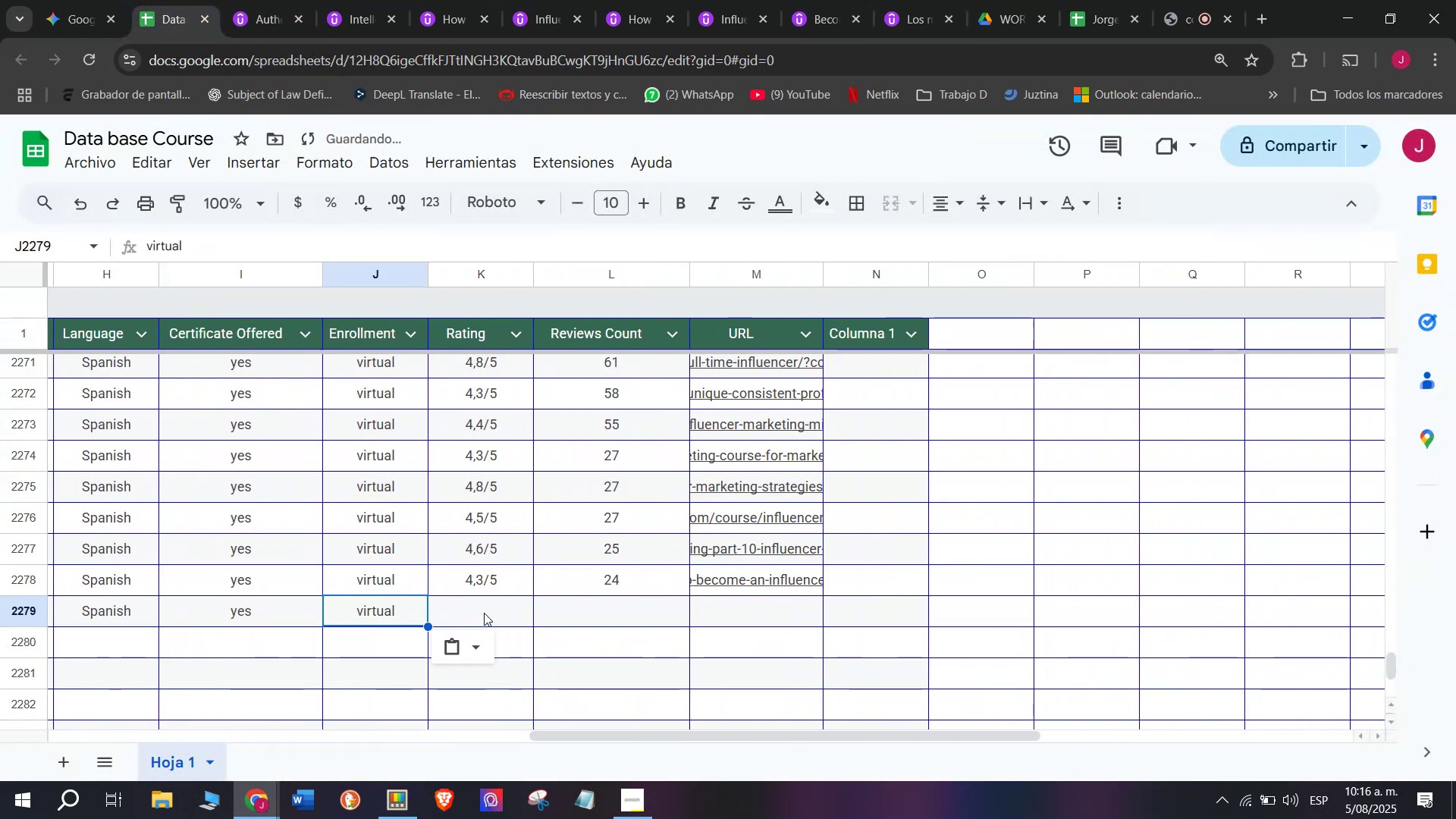 
left_click([484, 613])
 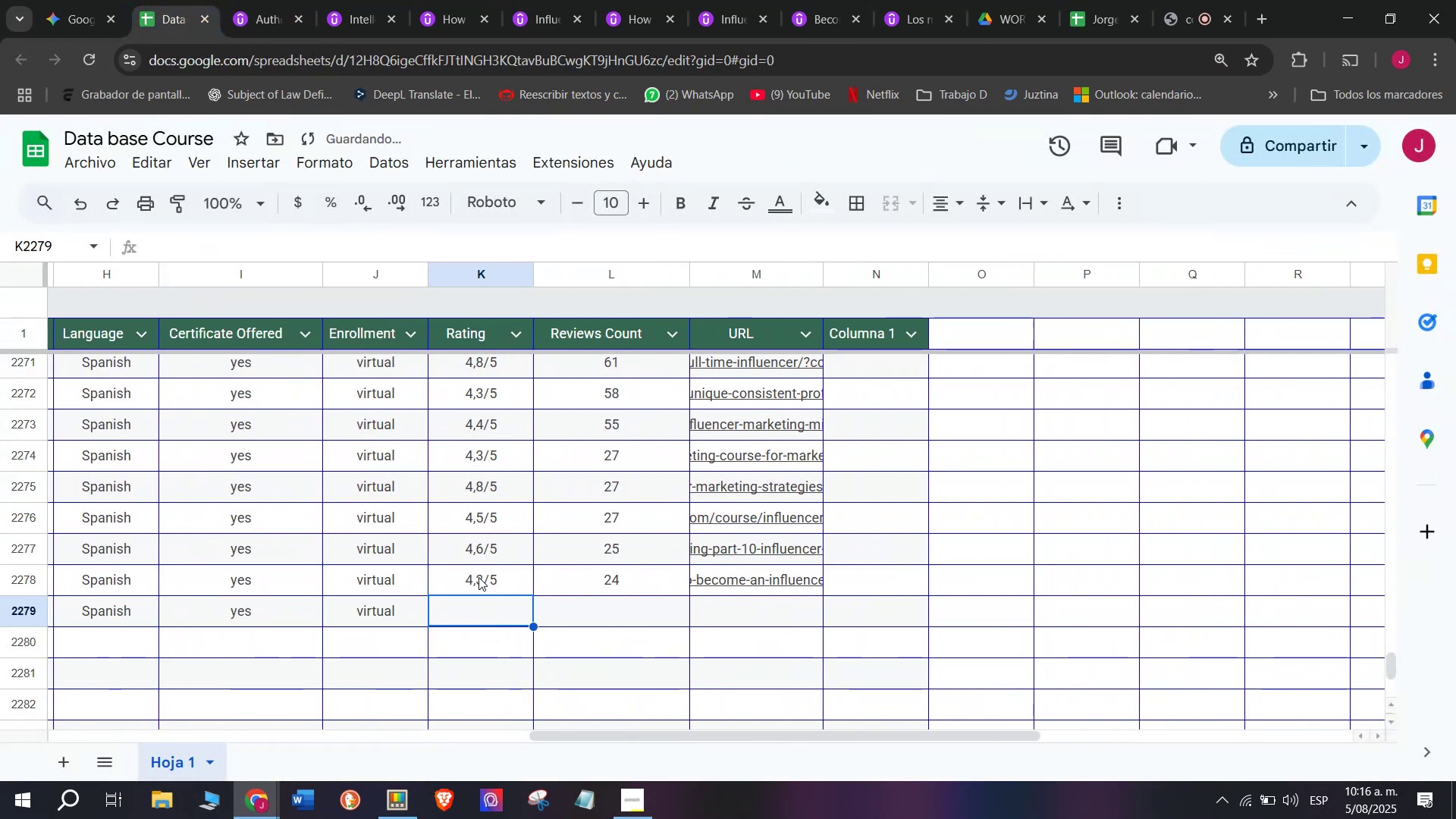 
key(Break)
 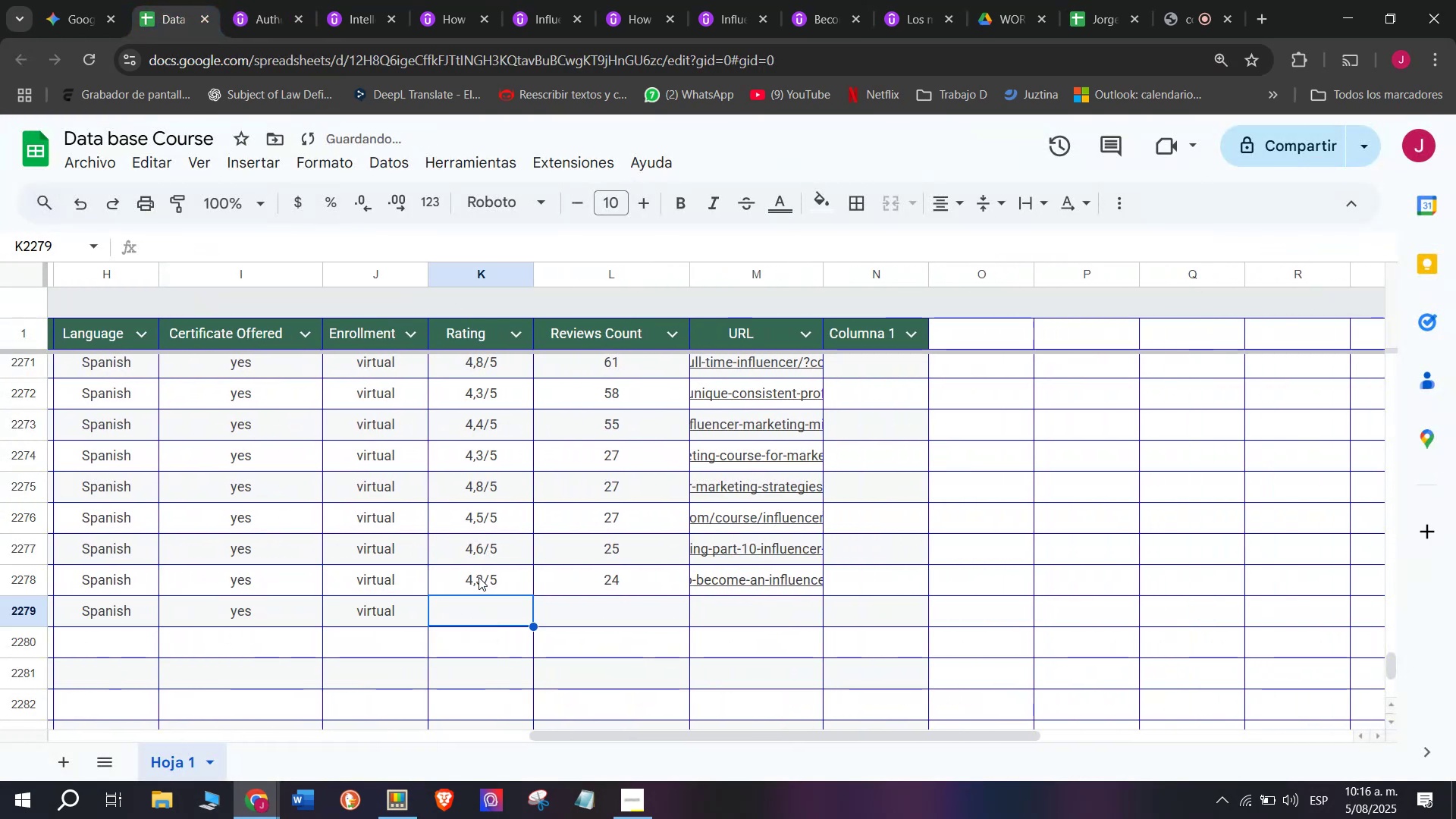 
key(Control+ControlLeft)
 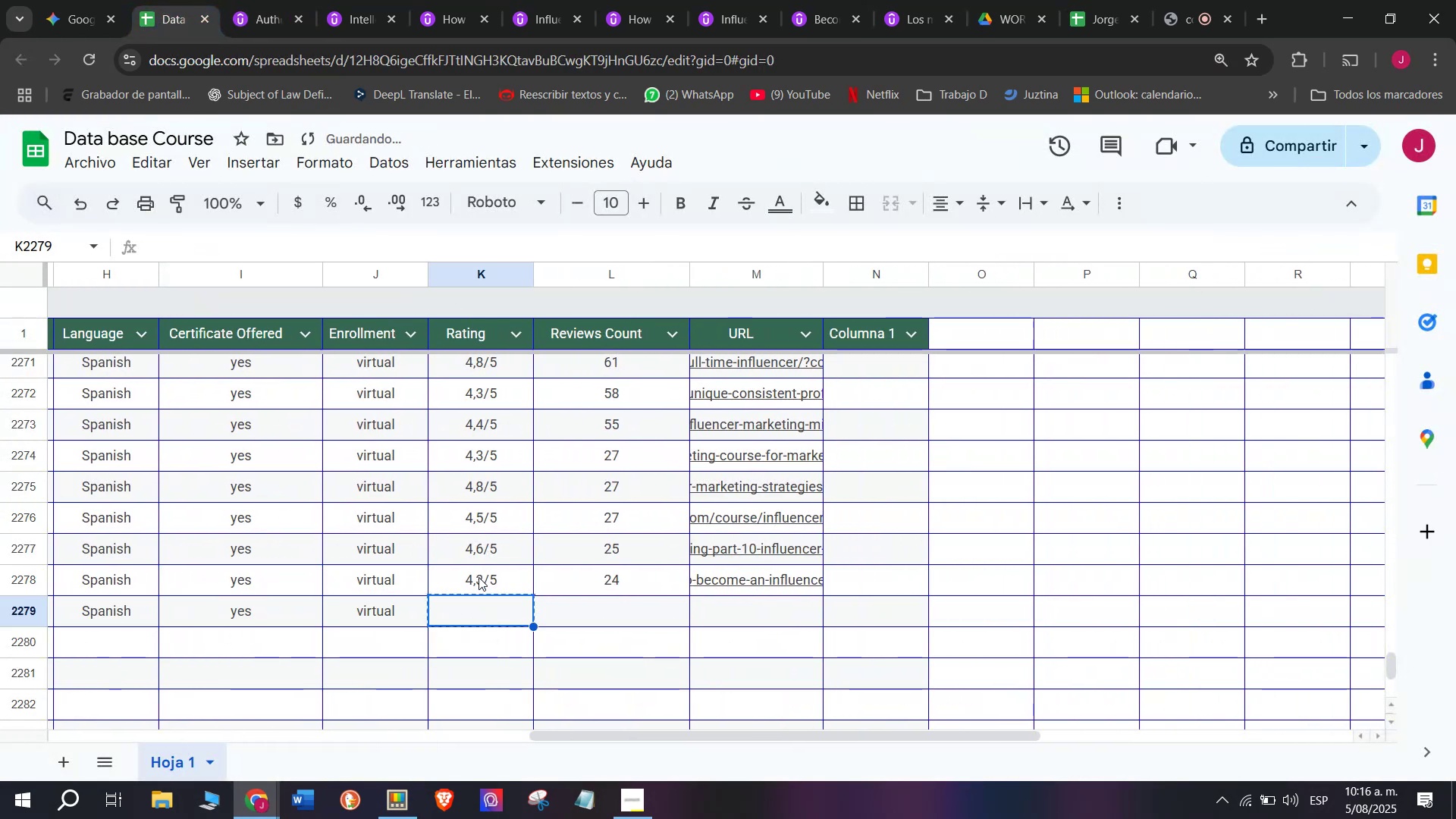 
key(Control+C)
 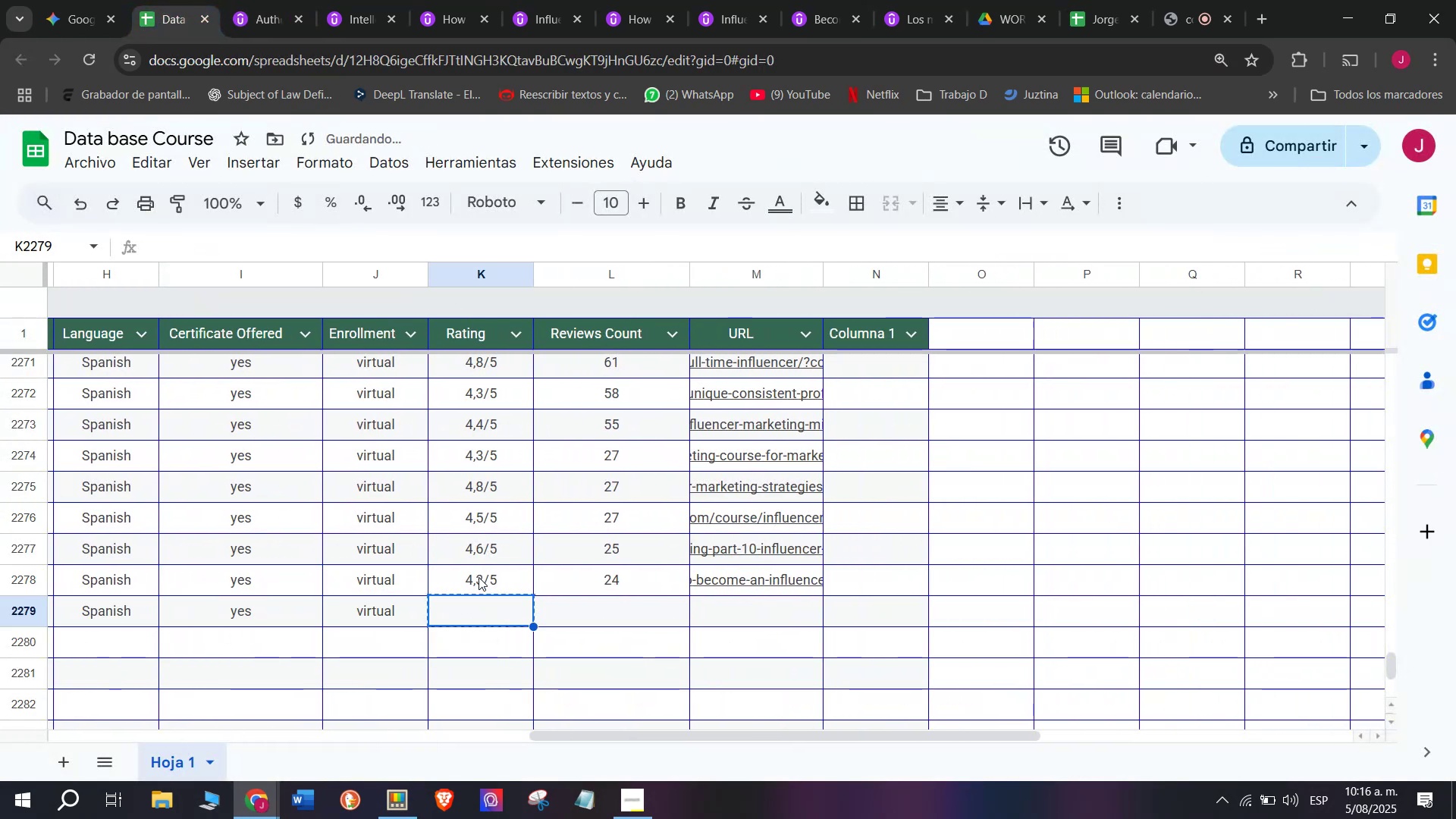 
left_click([479, 577])
 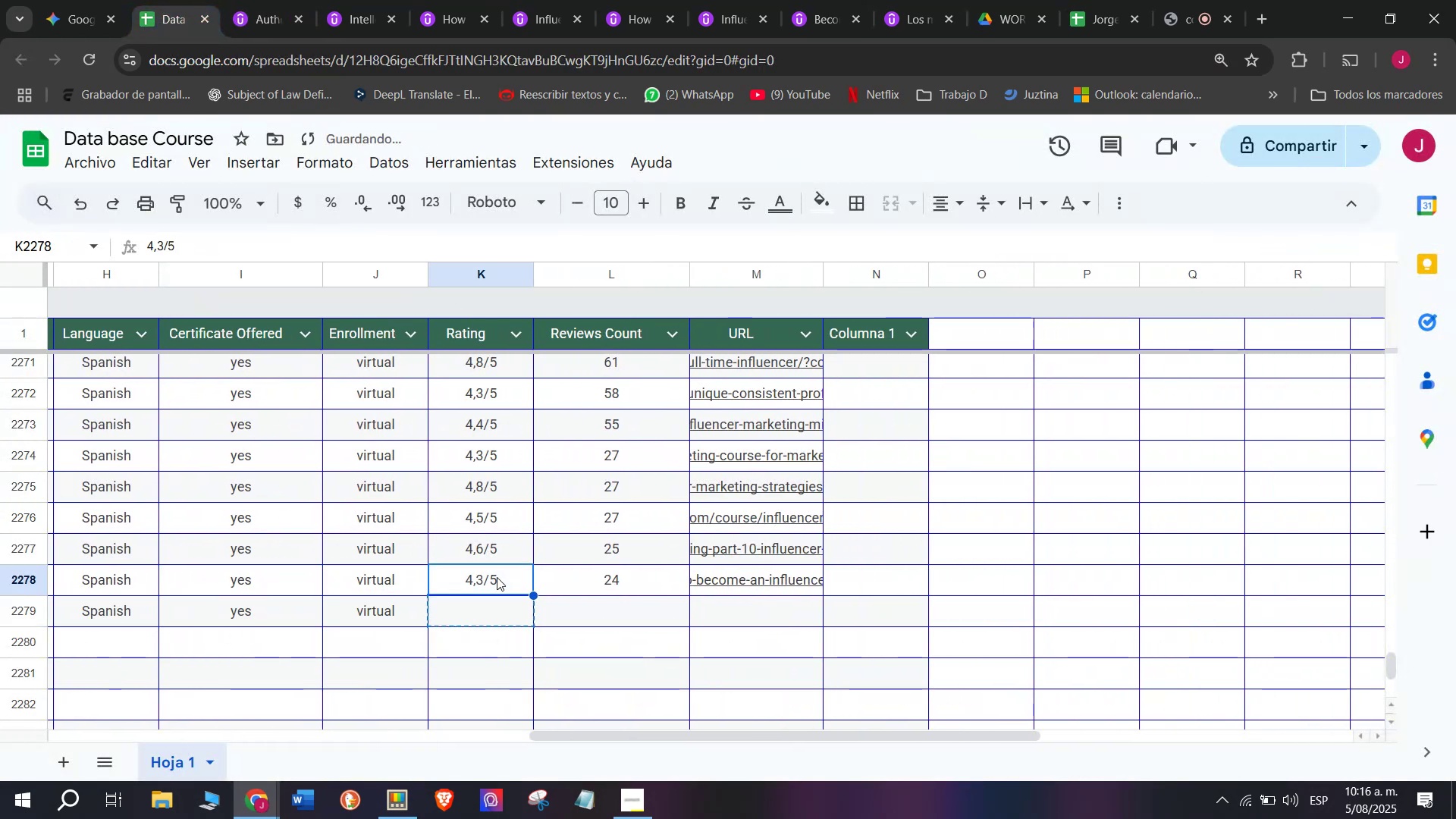 
key(Control+ControlLeft)
 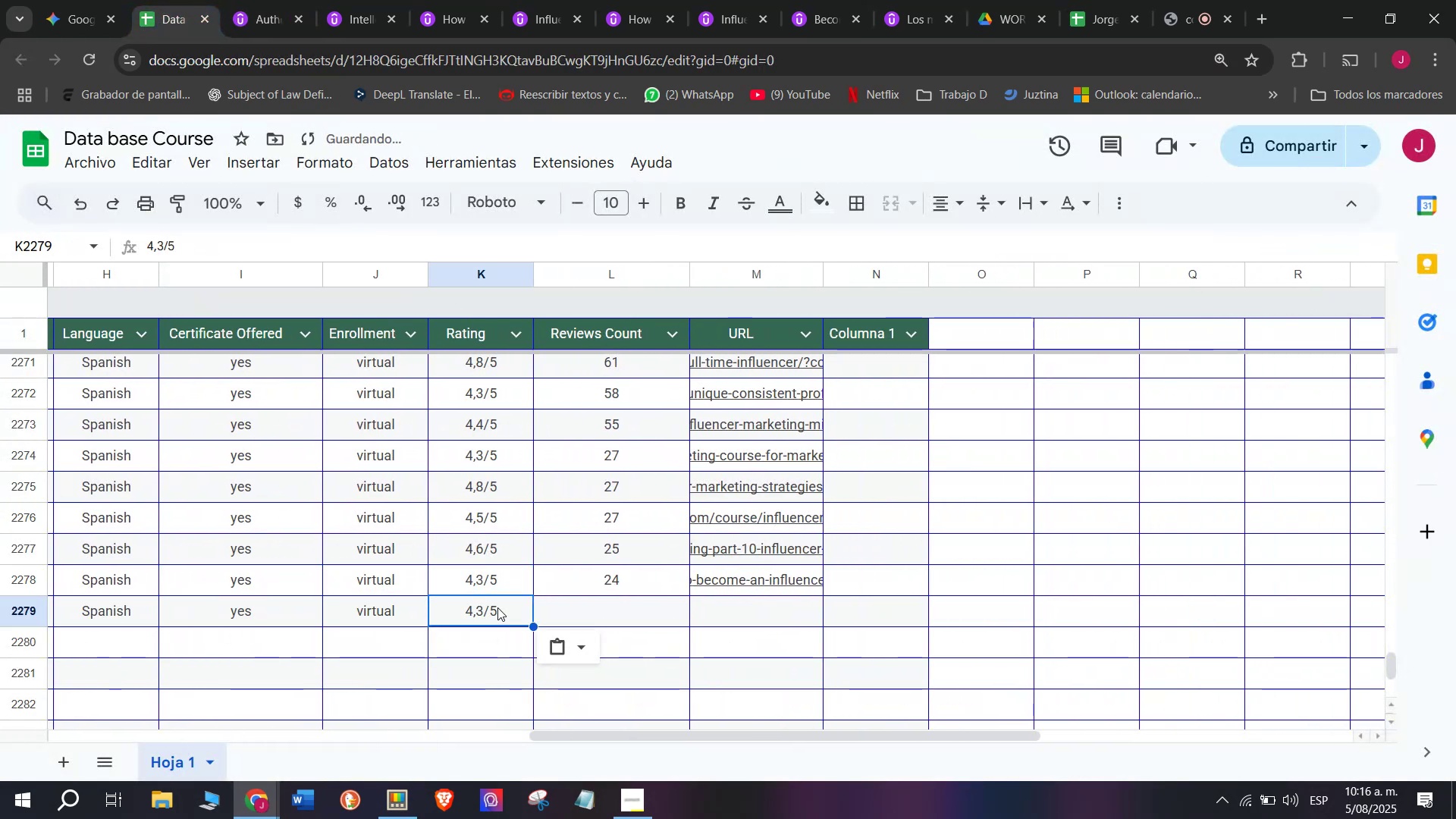 
key(Break)
 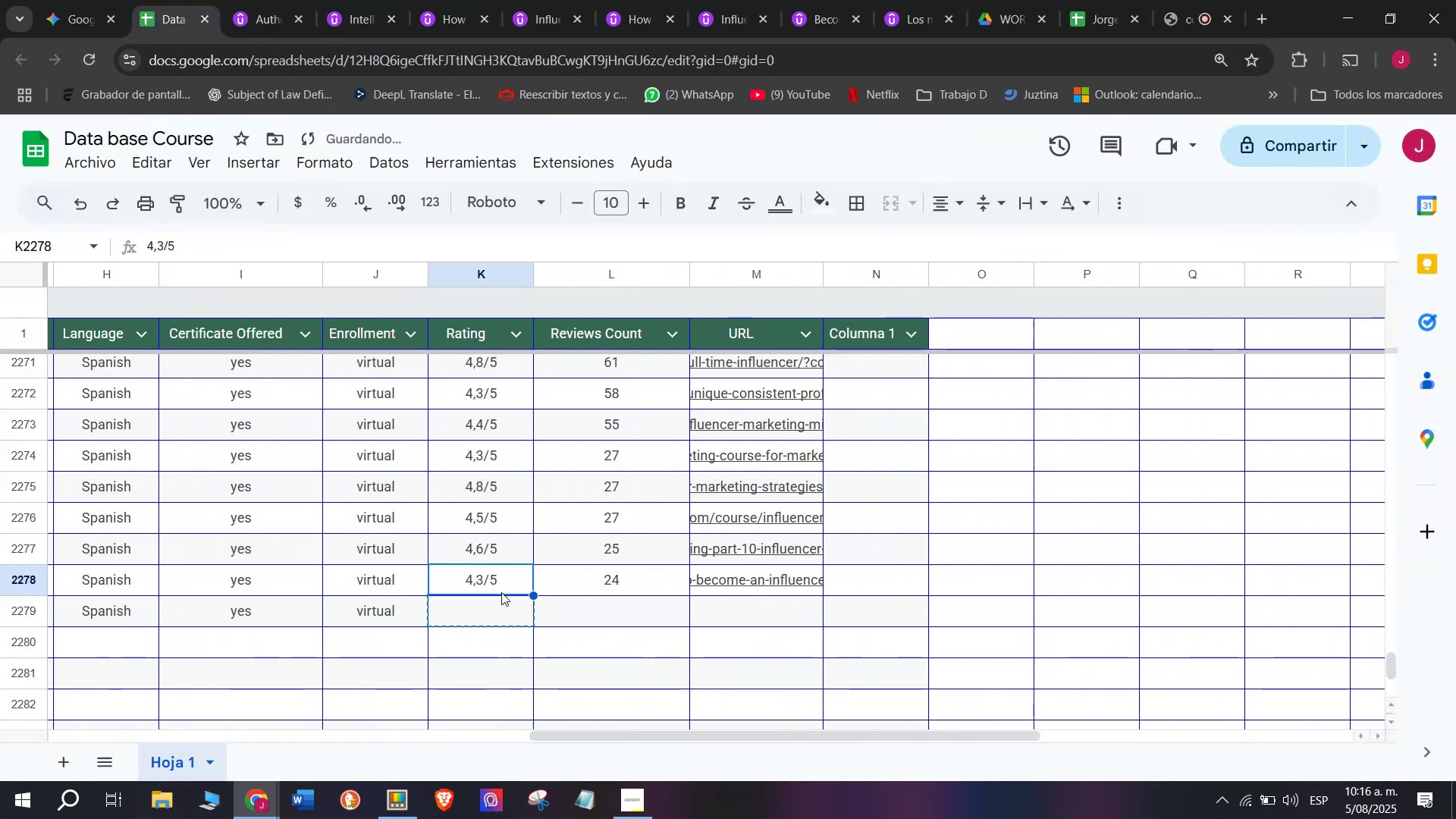 
key(Control+C)
 